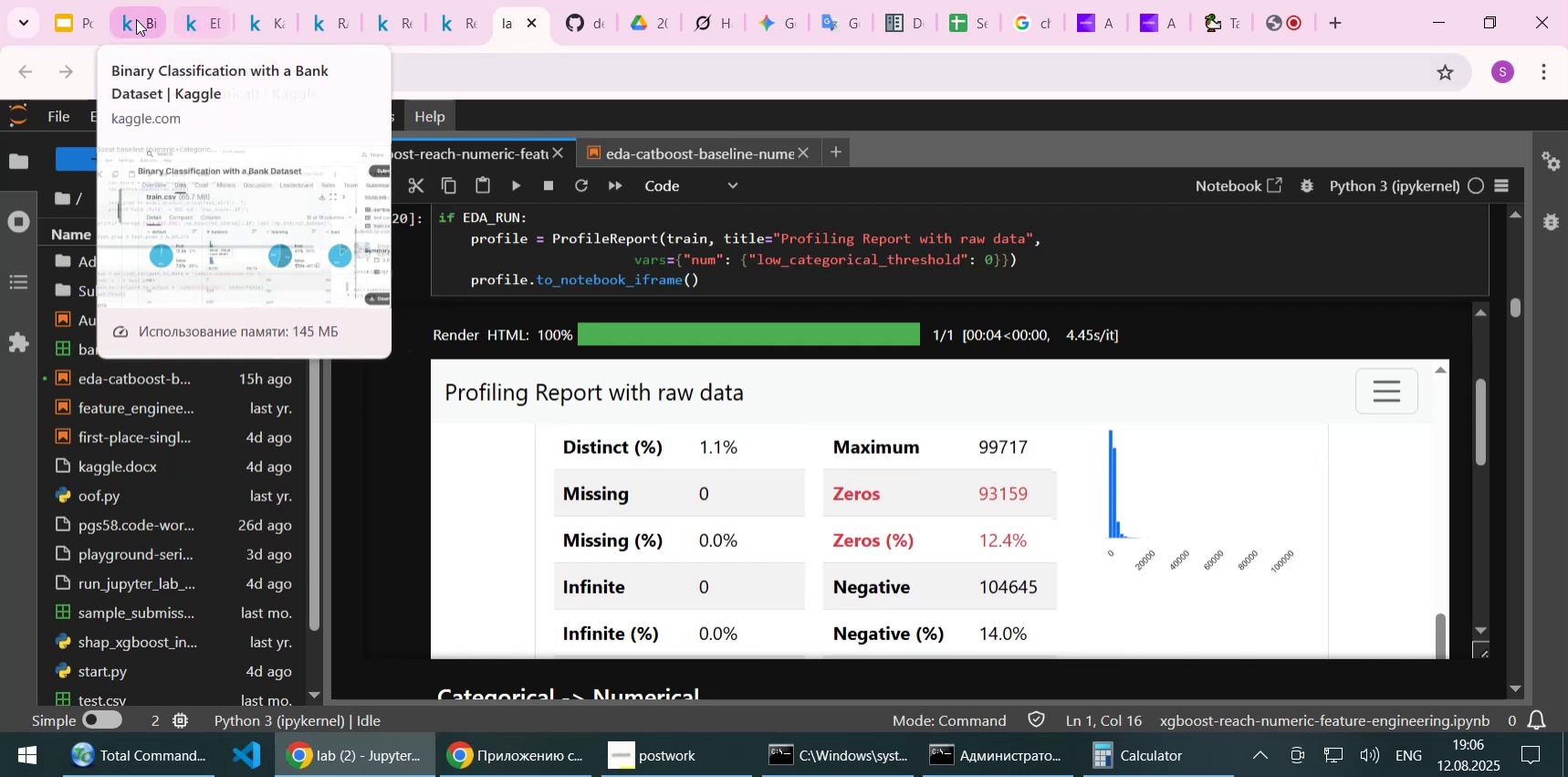 
left_click([136, 19])
 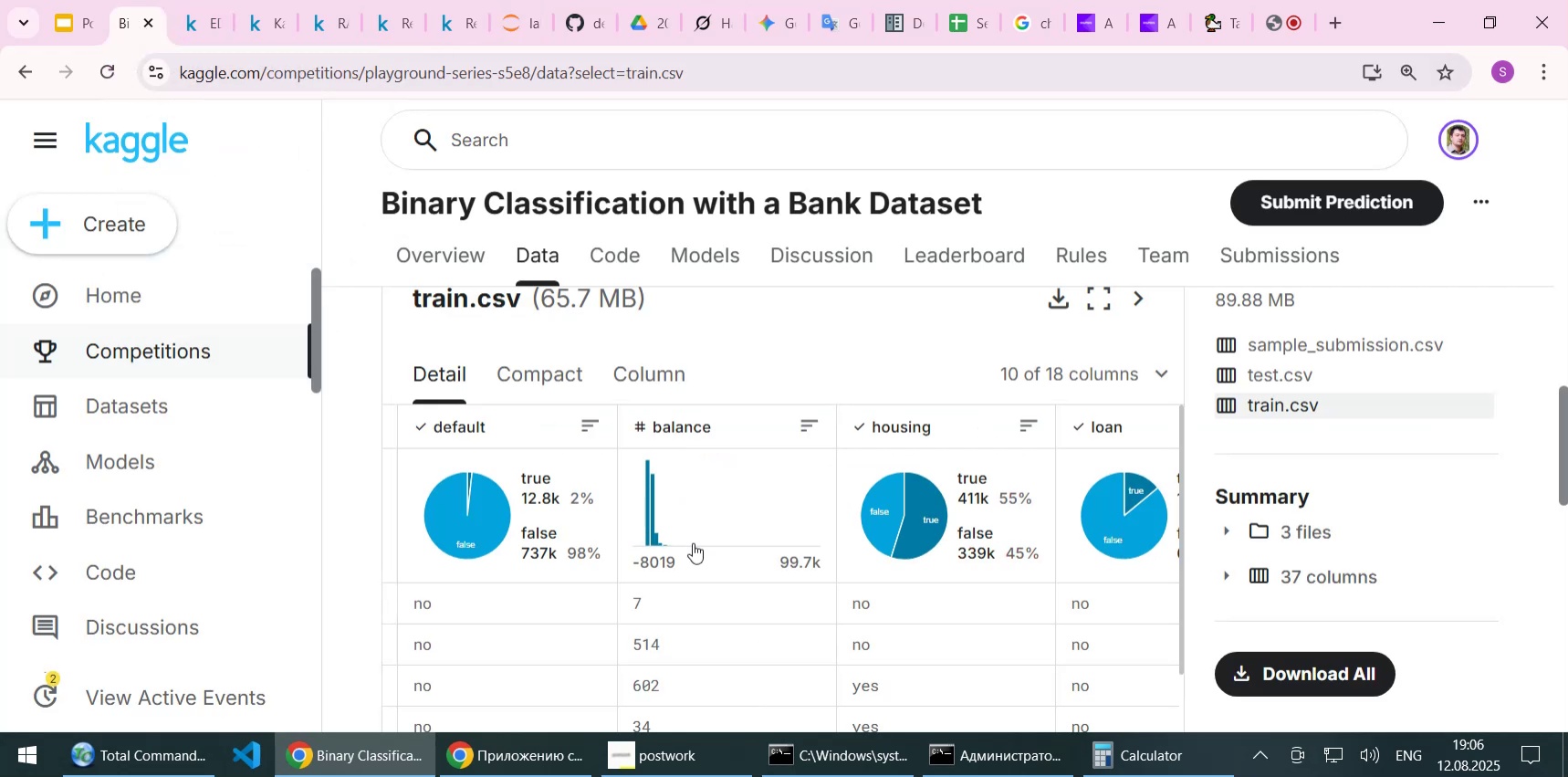 
wait(6.25)
 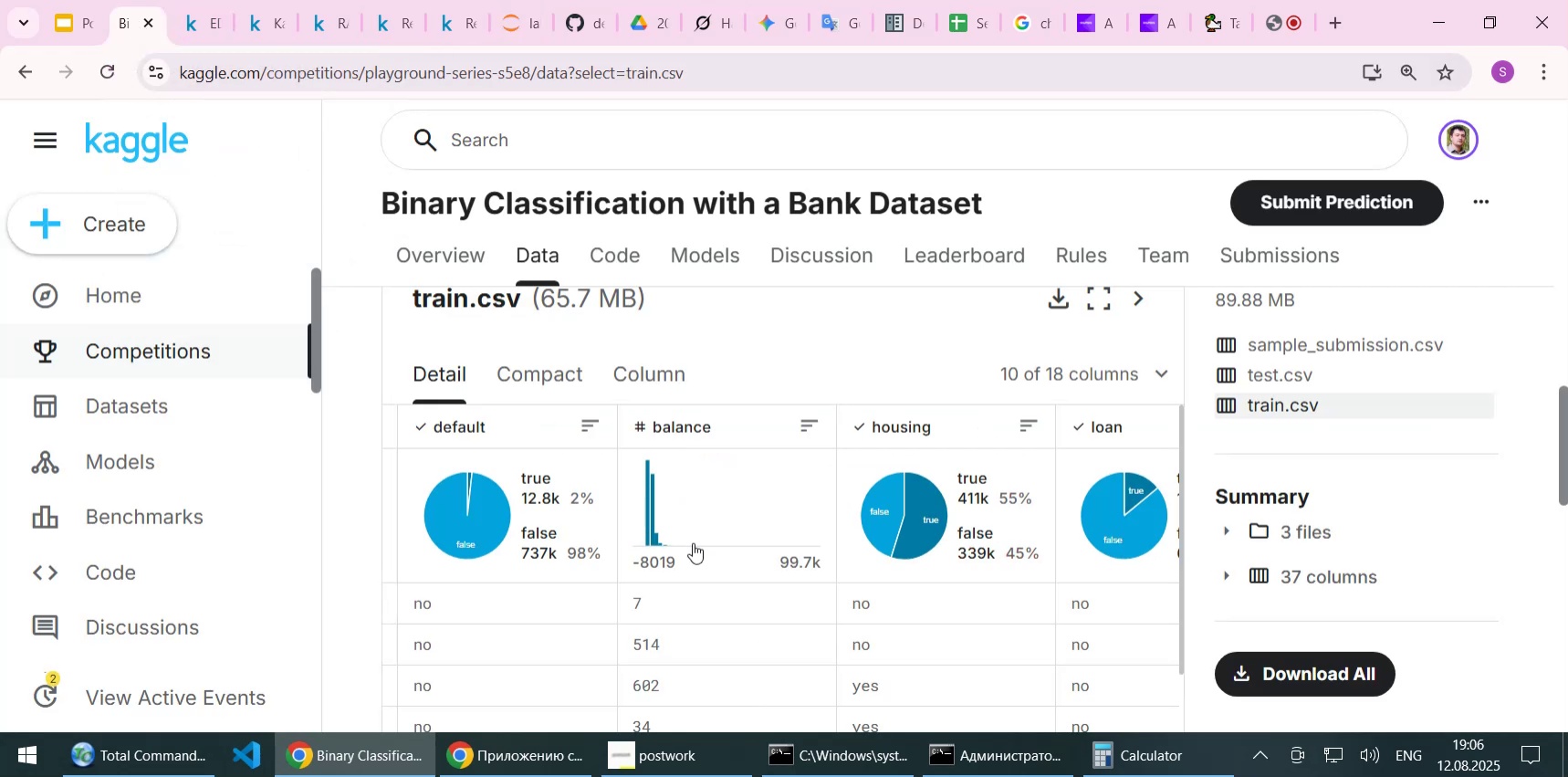 
left_click([518, 17])
 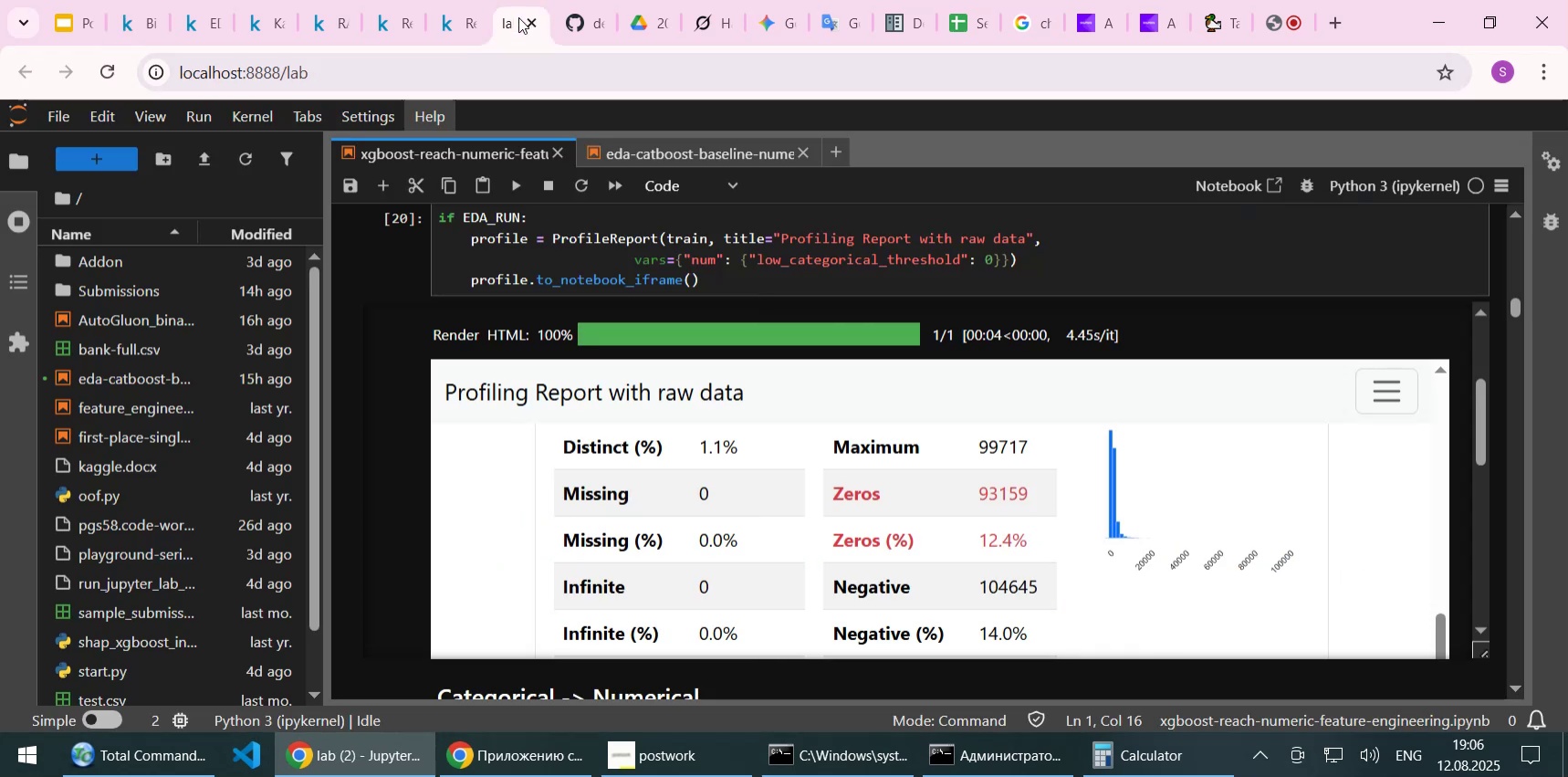 
wait(9.16)
 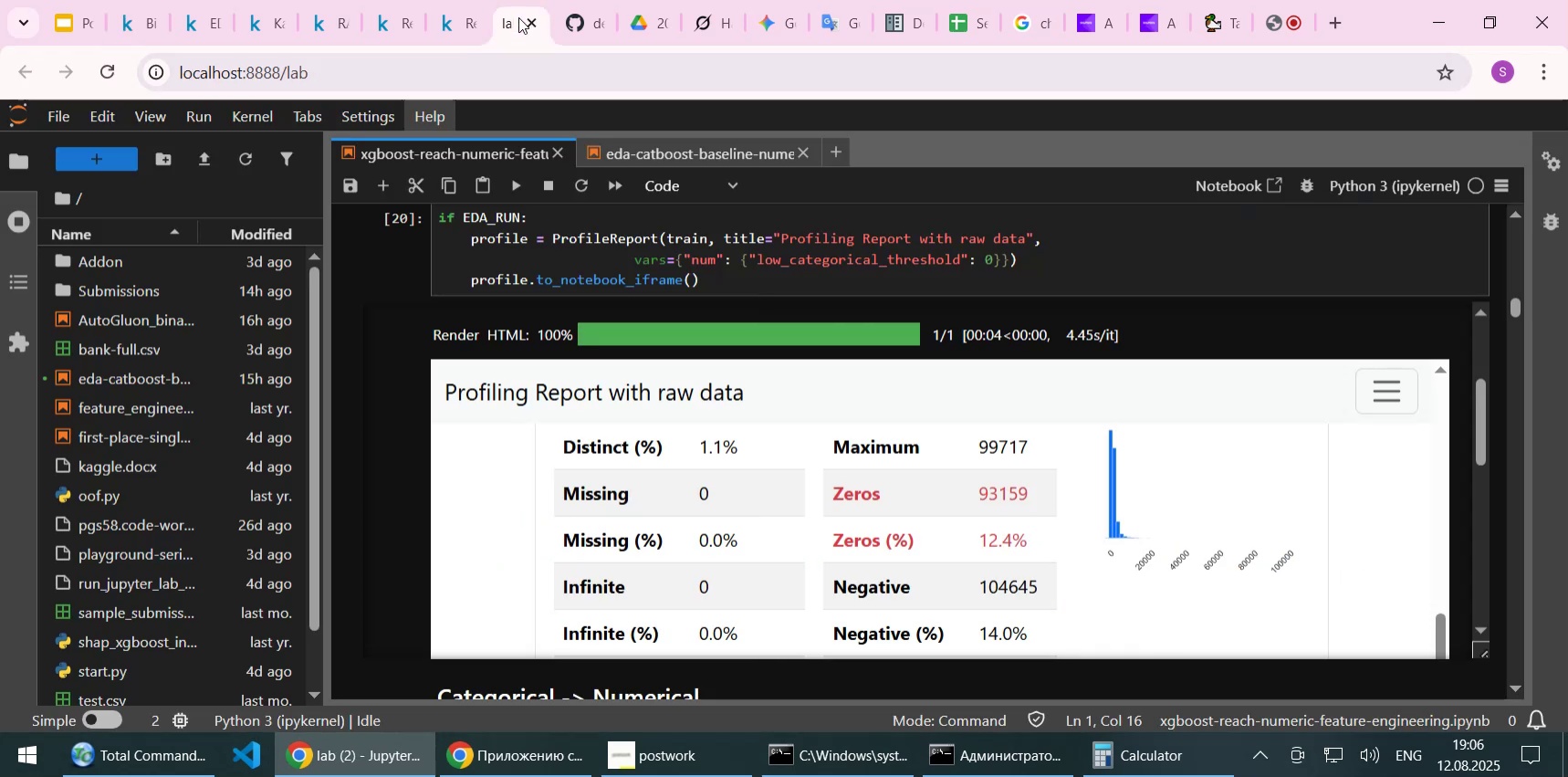 
left_click([140, 23])
 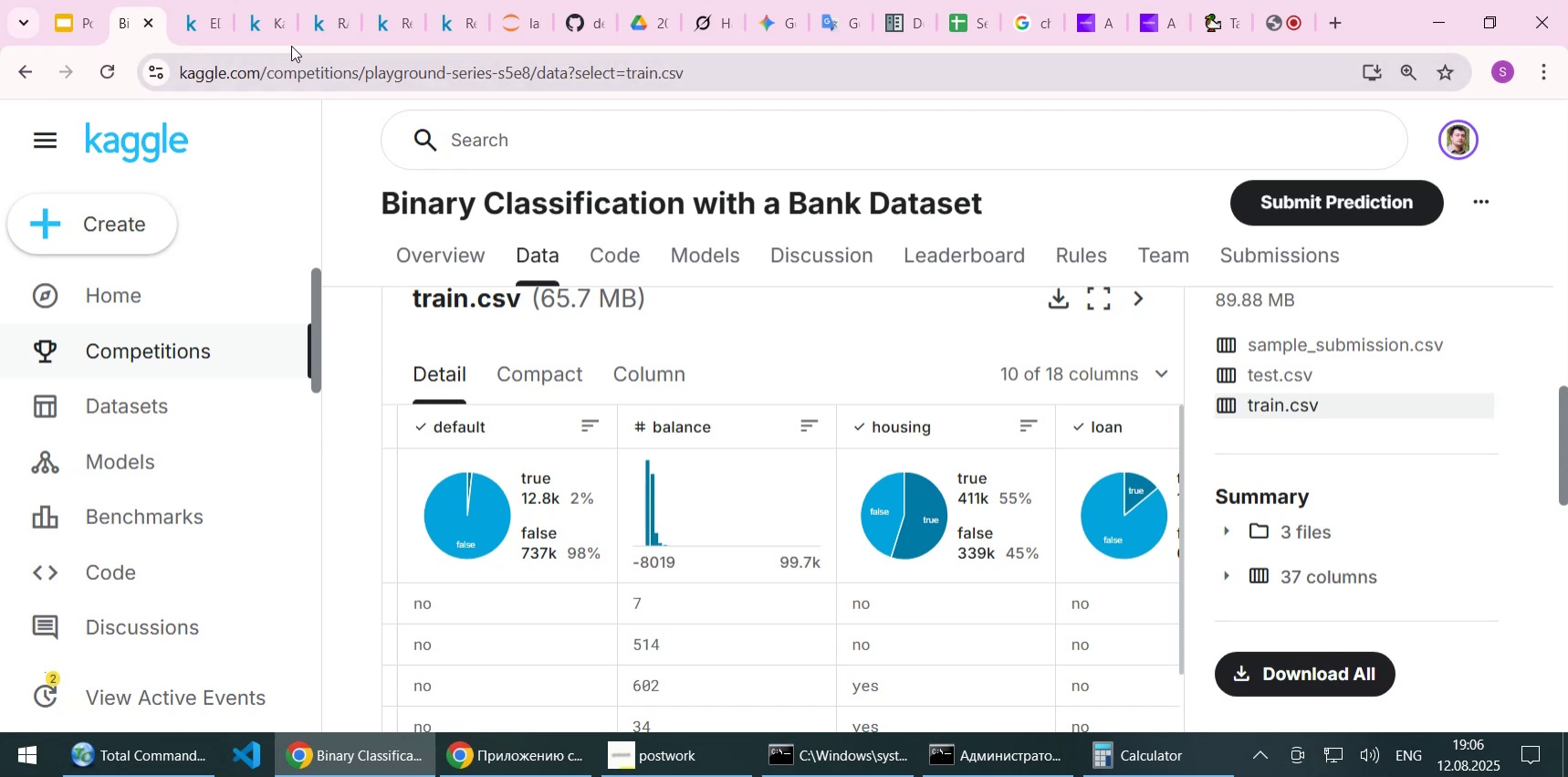 
left_click([517, 16])
 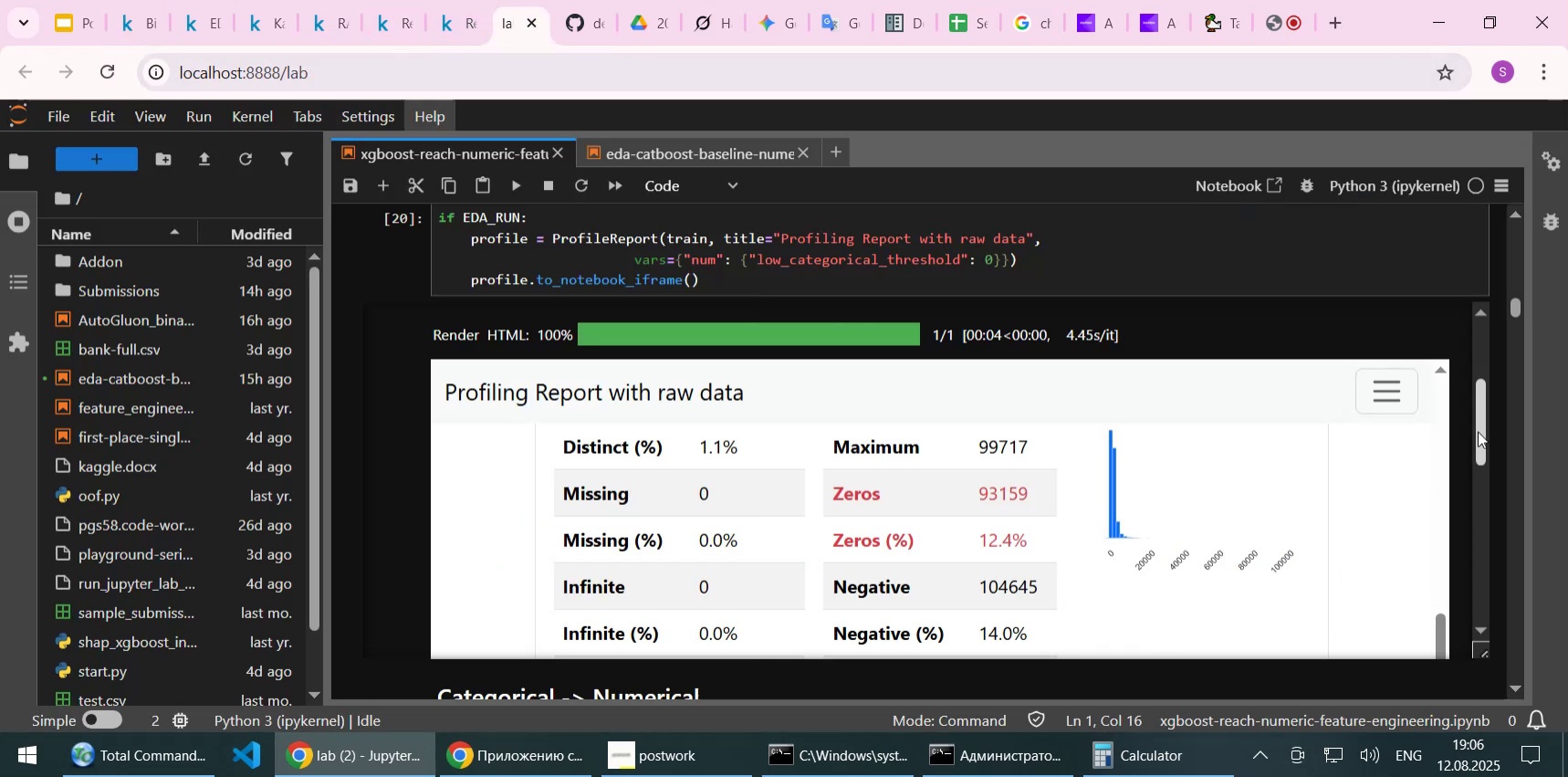 
left_click_drag(start_coordinate=[1478, 431], to_coordinate=[1482, 425])
 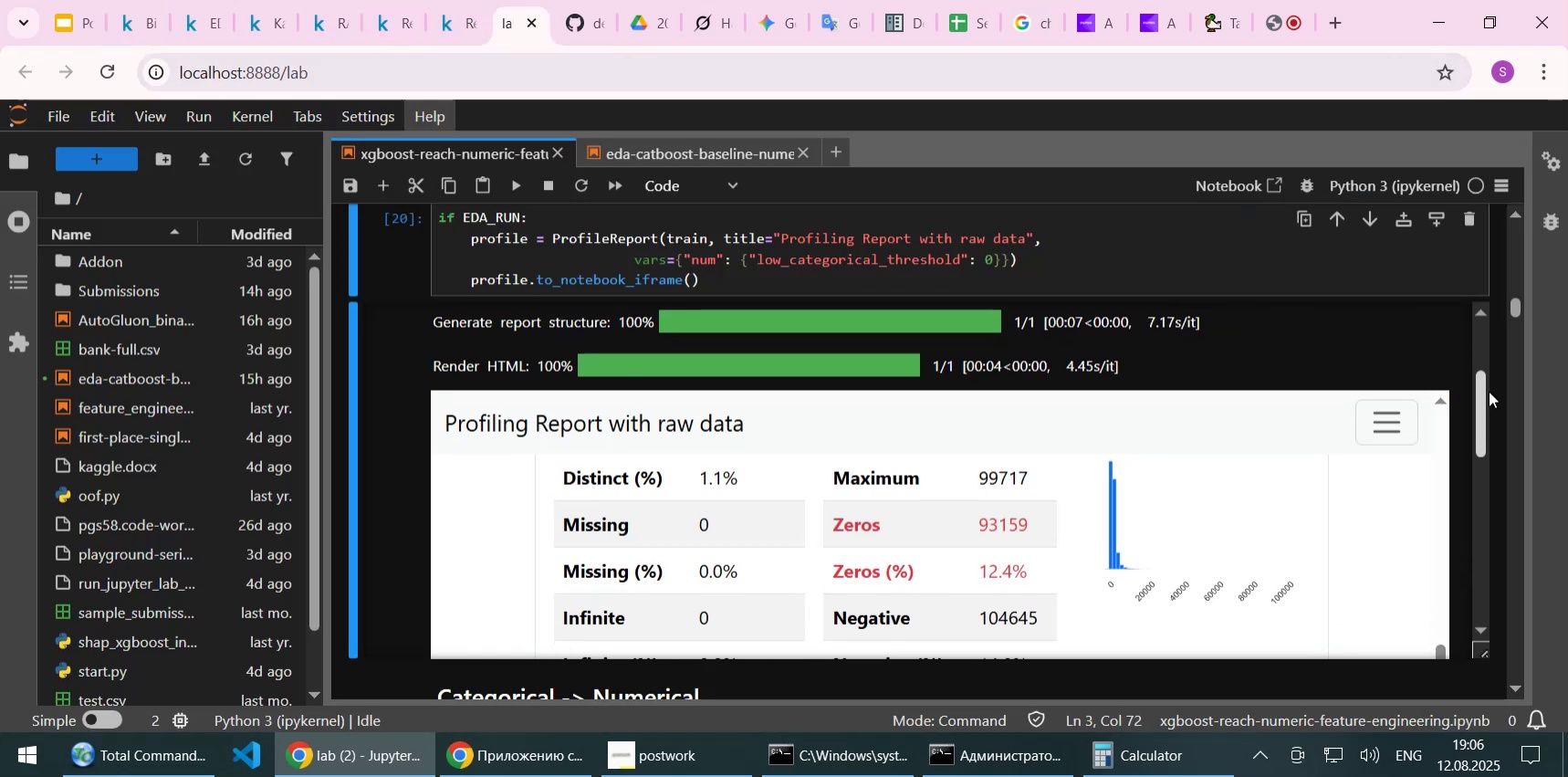 
scroll: coordinate [1477, 391], scroll_direction: up, amount: 19.0
 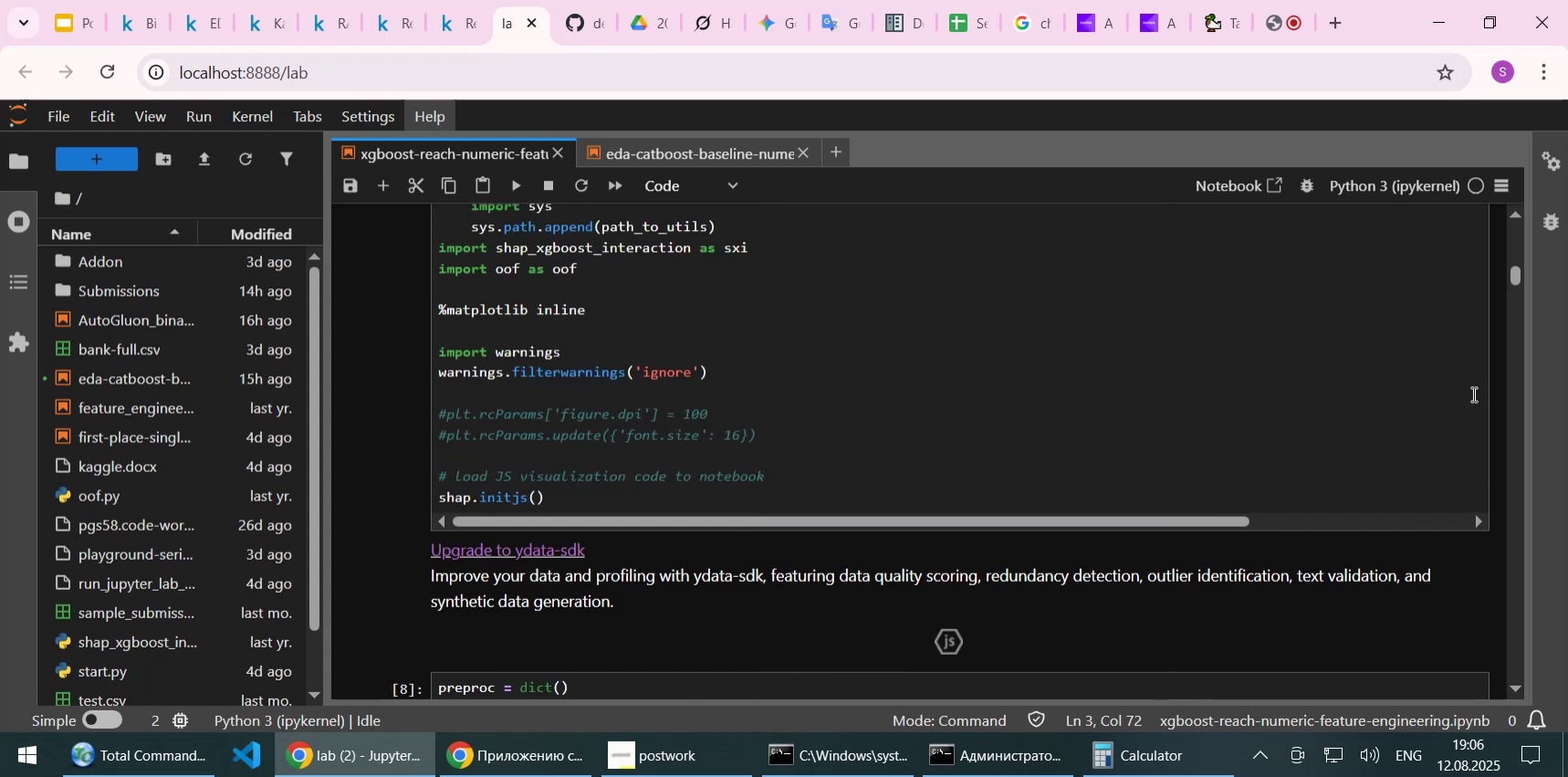 
scroll: coordinate [1053, 499], scroll_direction: down, amount: 5.0
 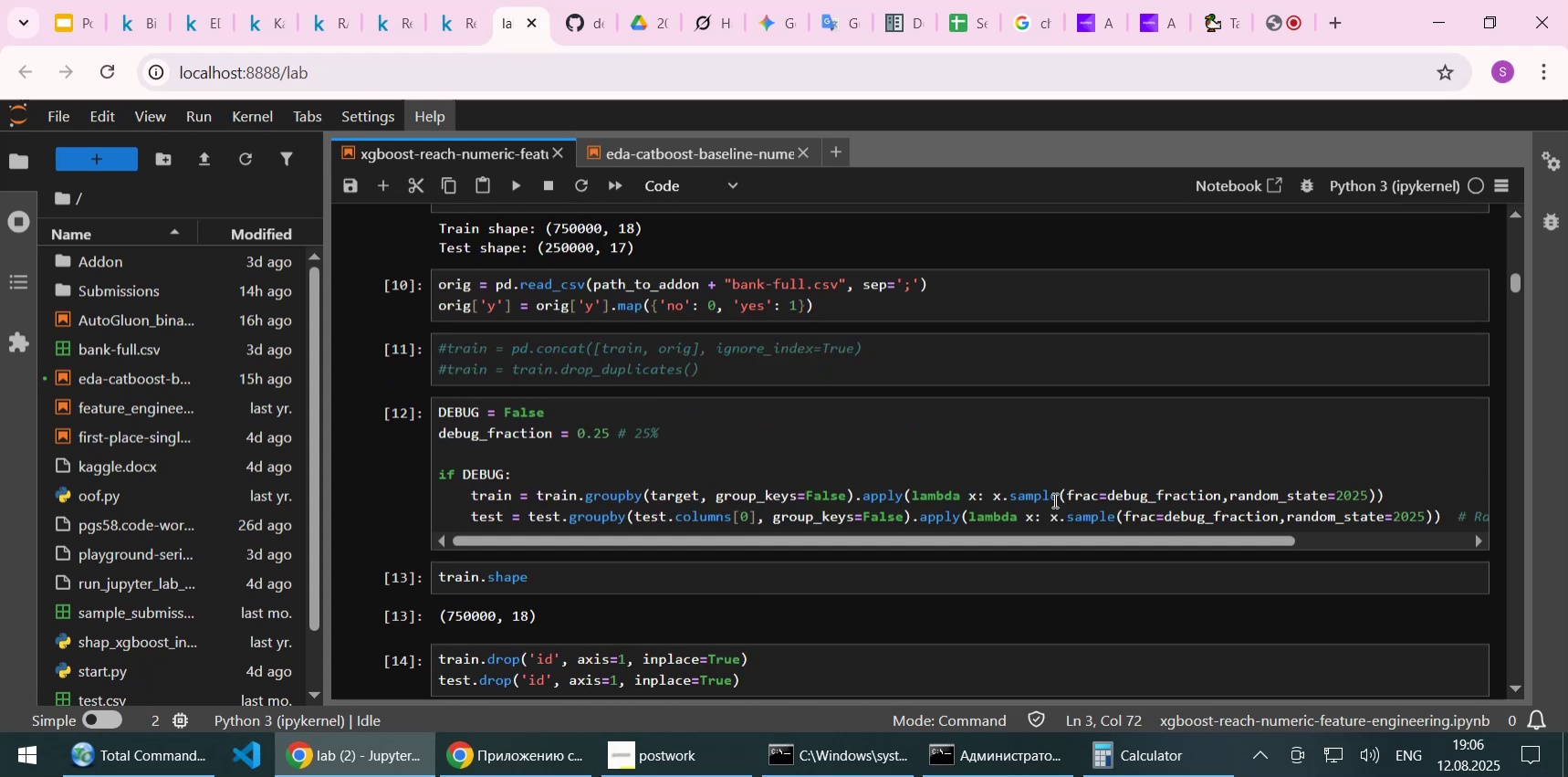 
scroll: coordinate [1053, 499], scroll_direction: up, amount: 1.0
 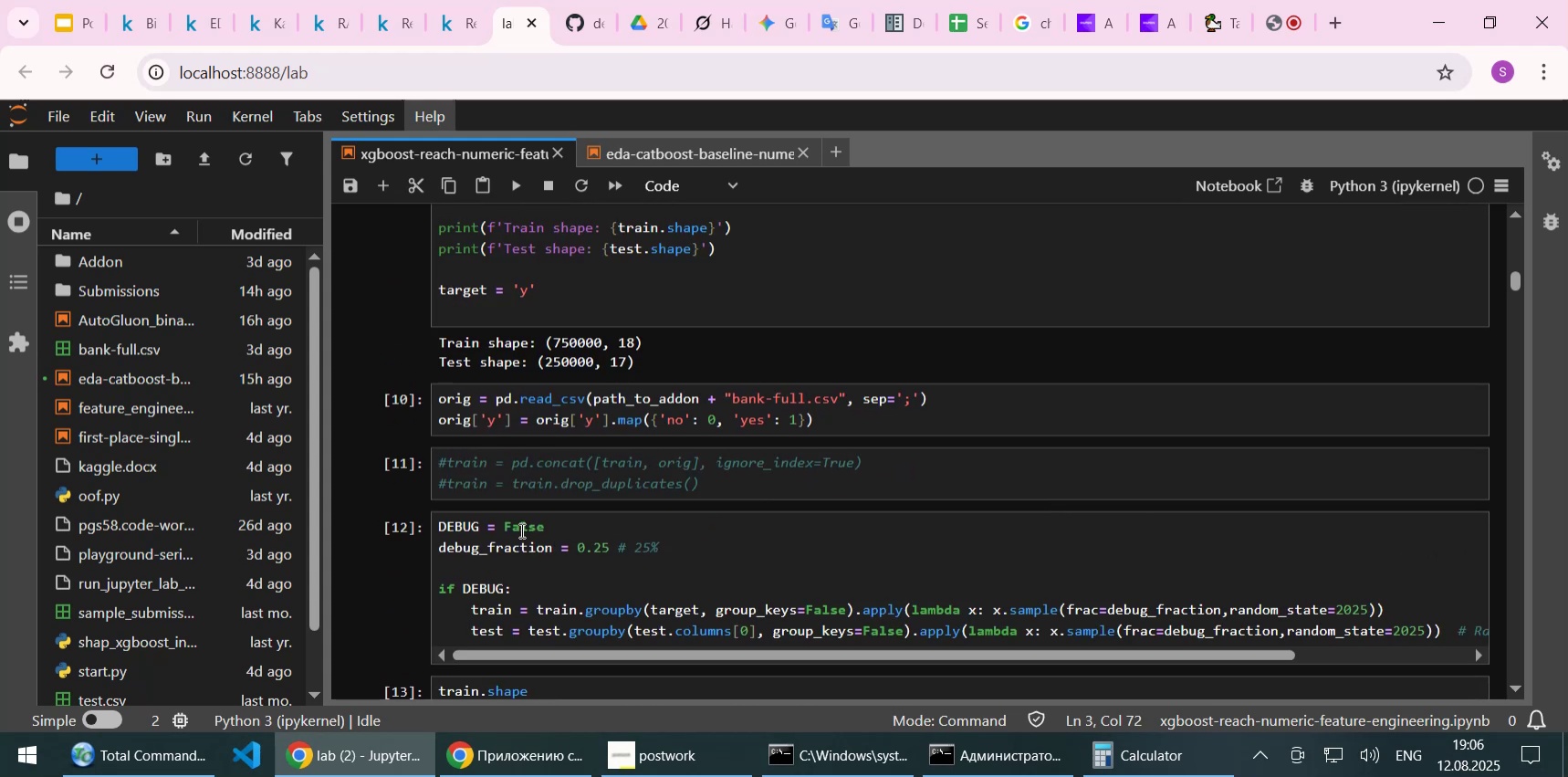 
double_click([513, 528])
 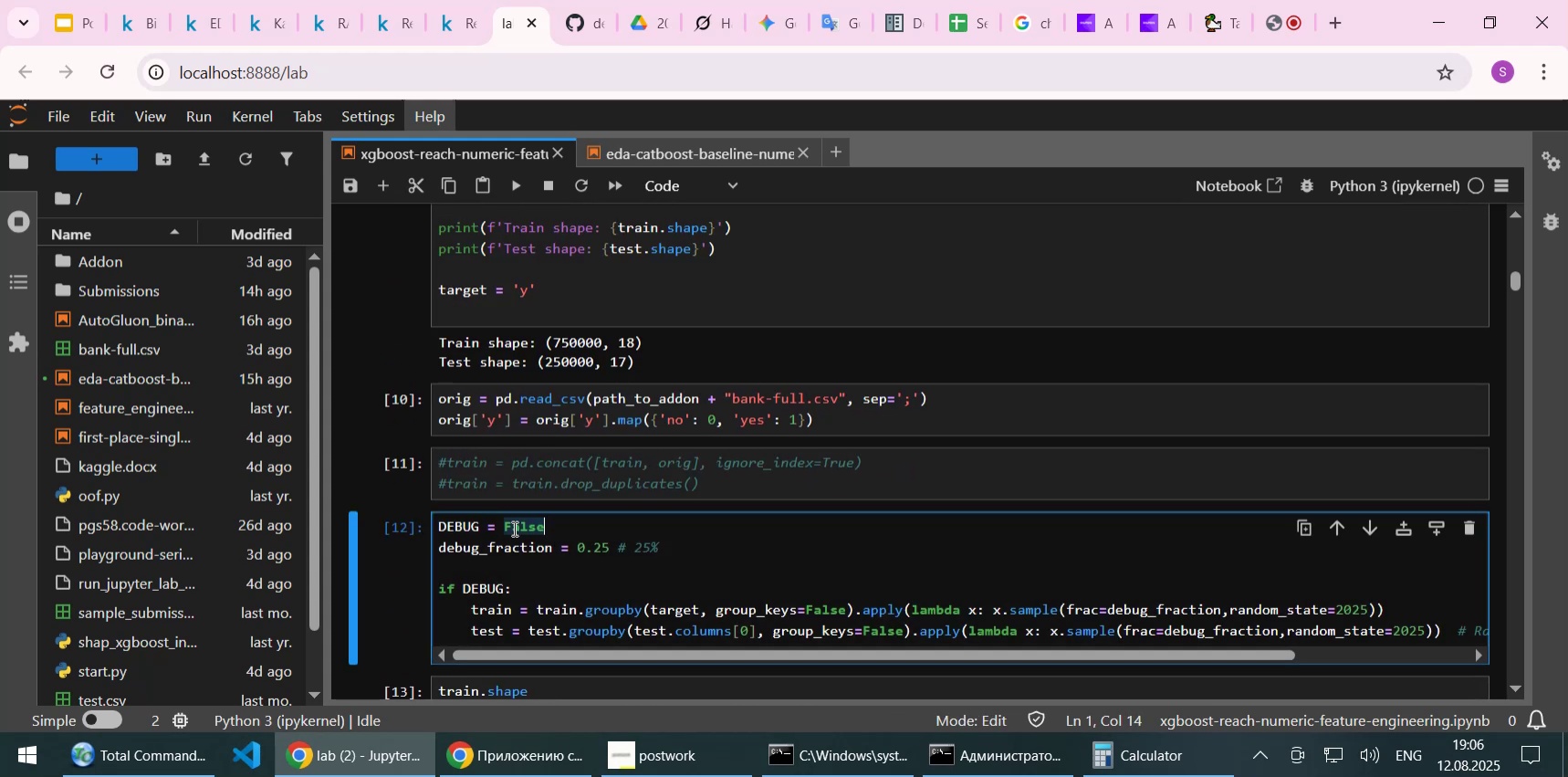 
type(True)
 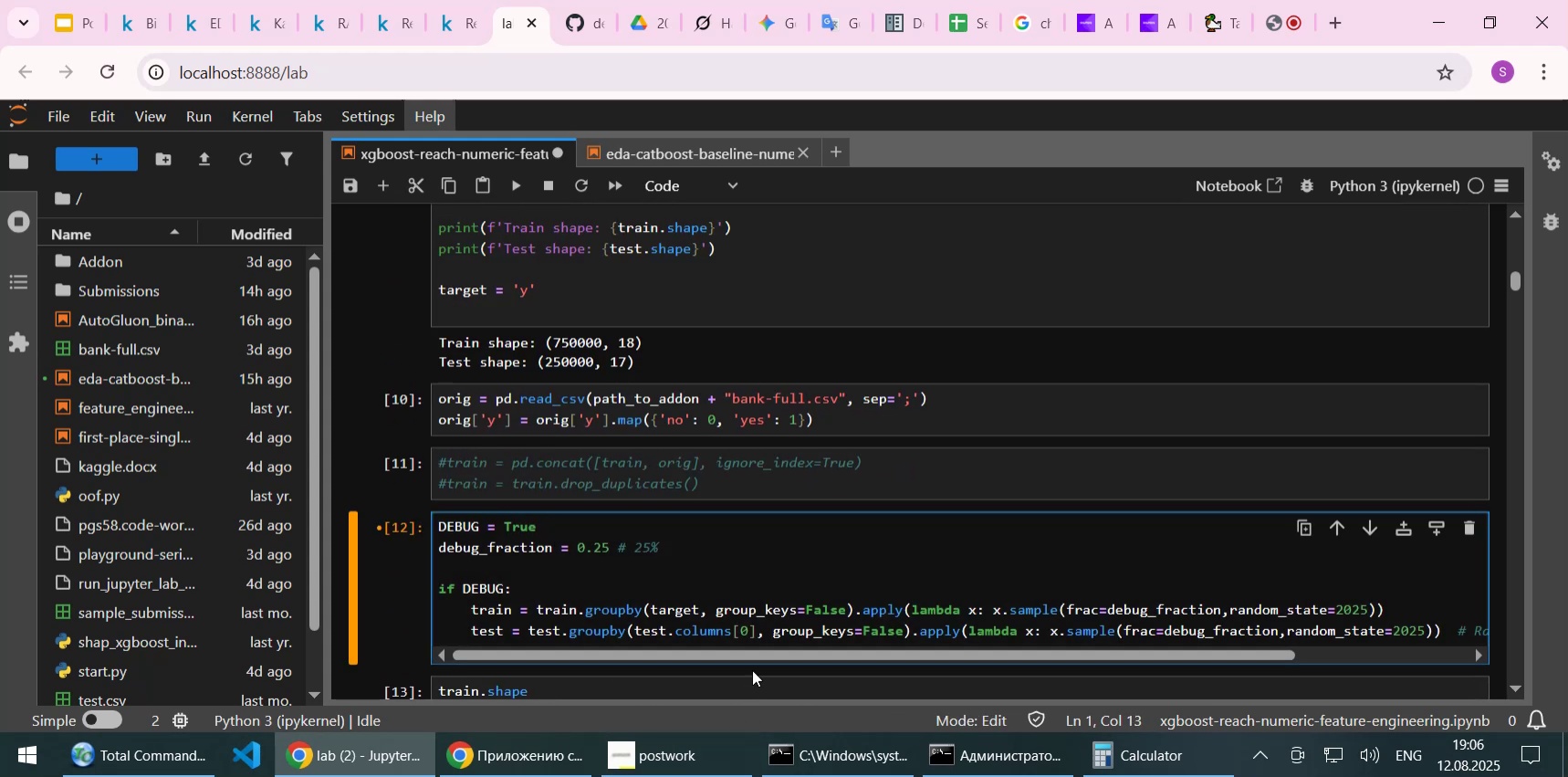 
left_click_drag(start_coordinate=[756, 656], to_coordinate=[977, 654])
 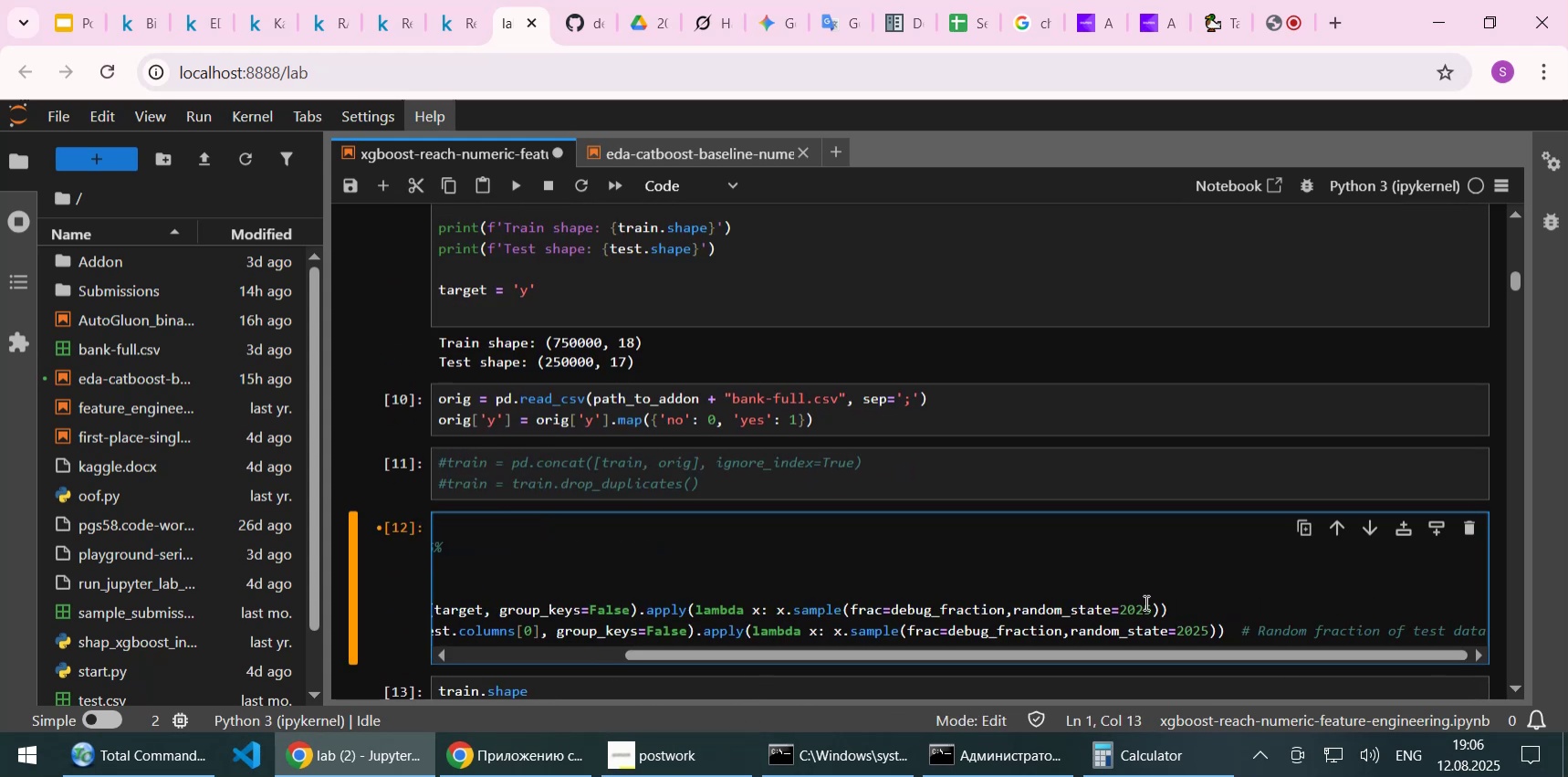 
left_click([1145, 602])
 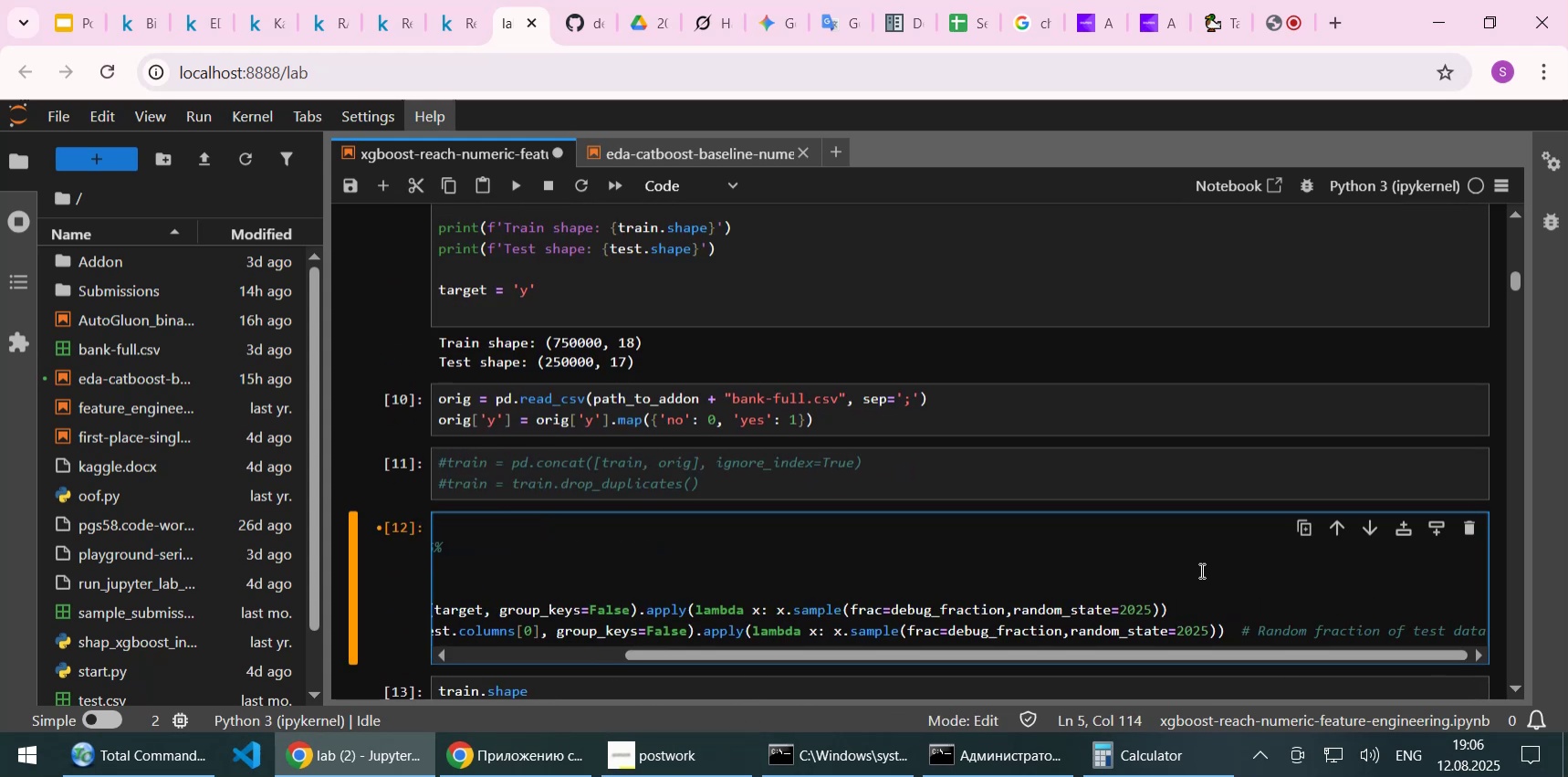 
key(Delete)
 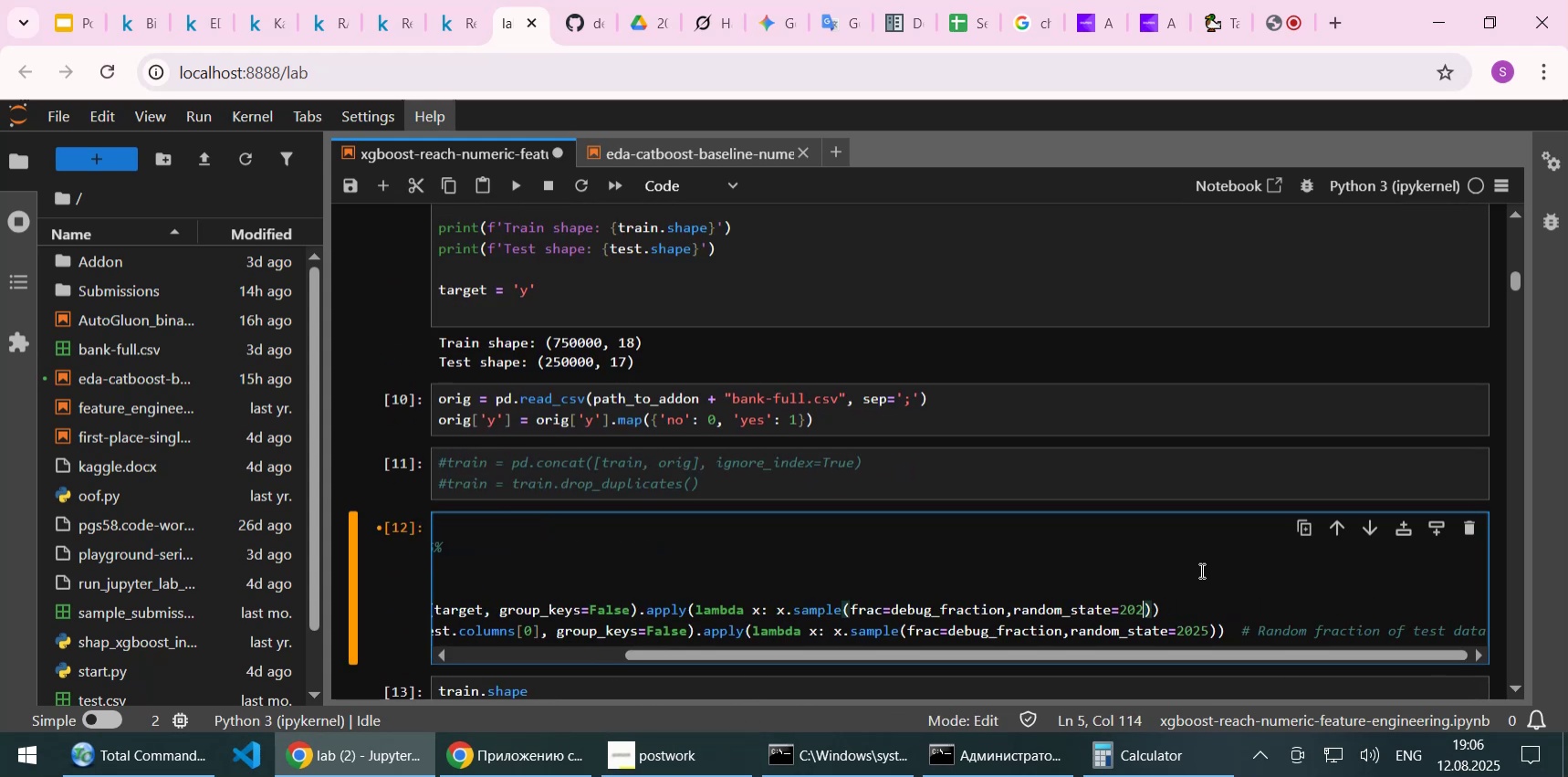 
key(0)
 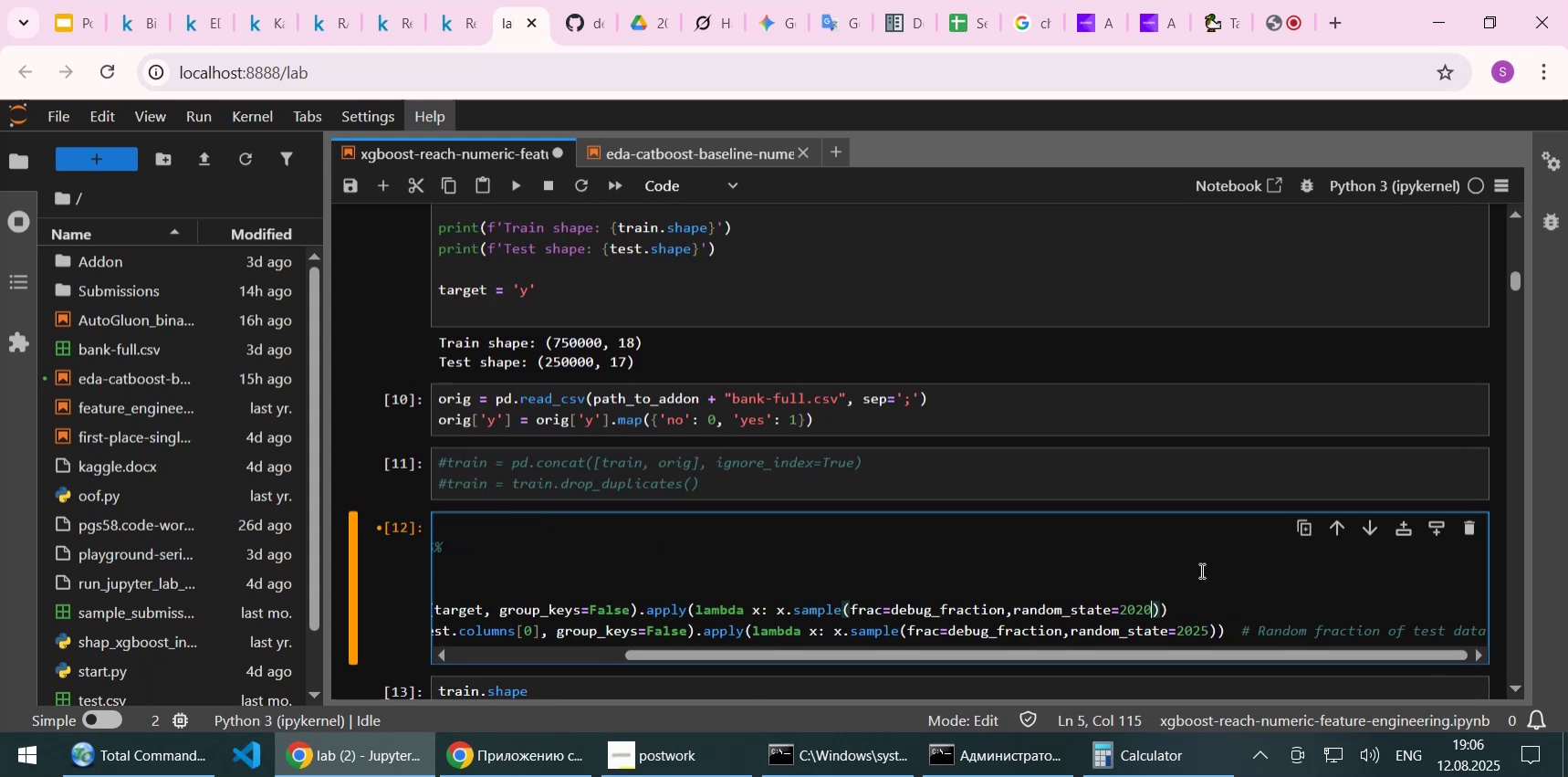 
key(ArrowDown)
 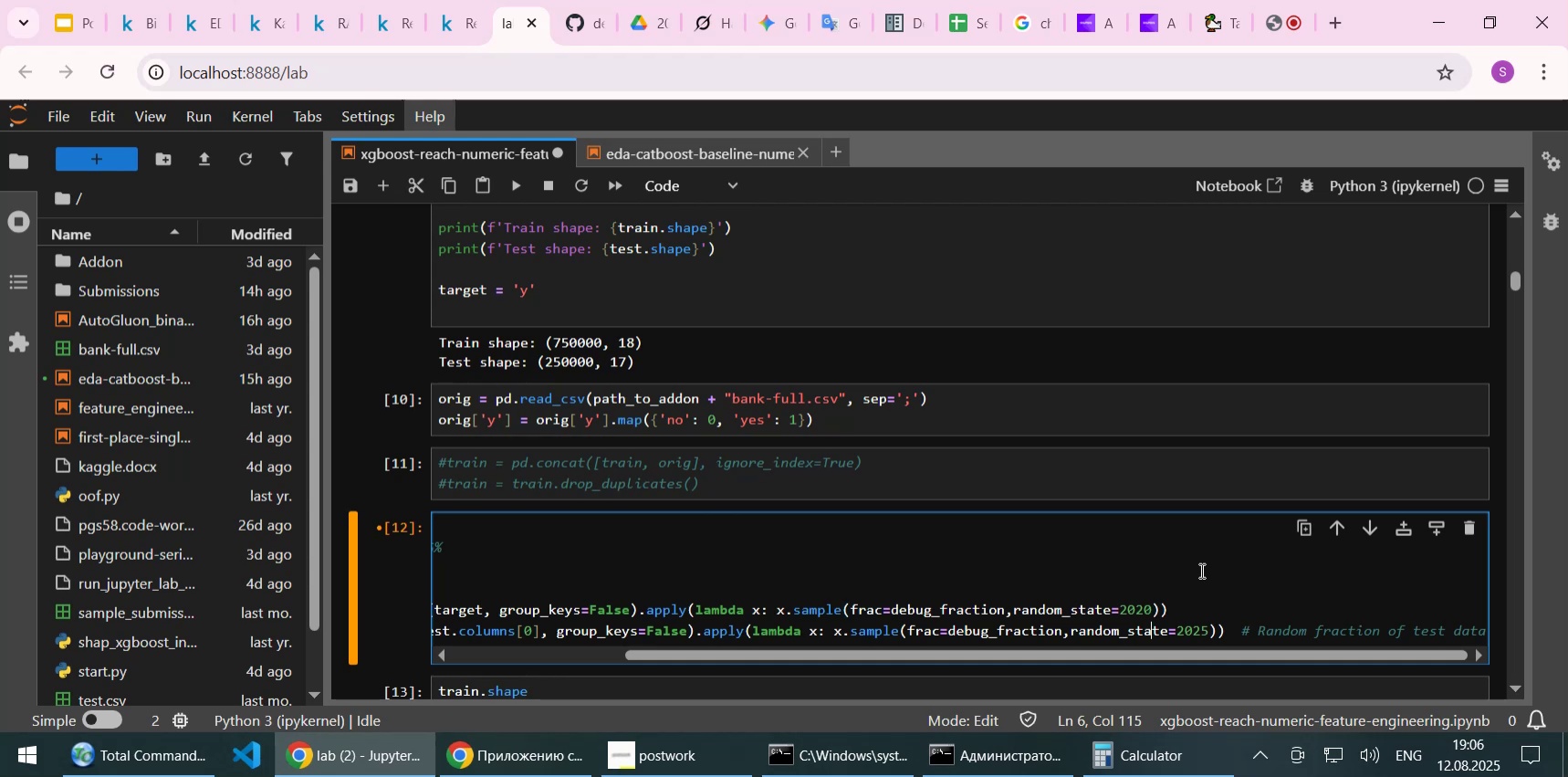 
key(ArrowRight)
 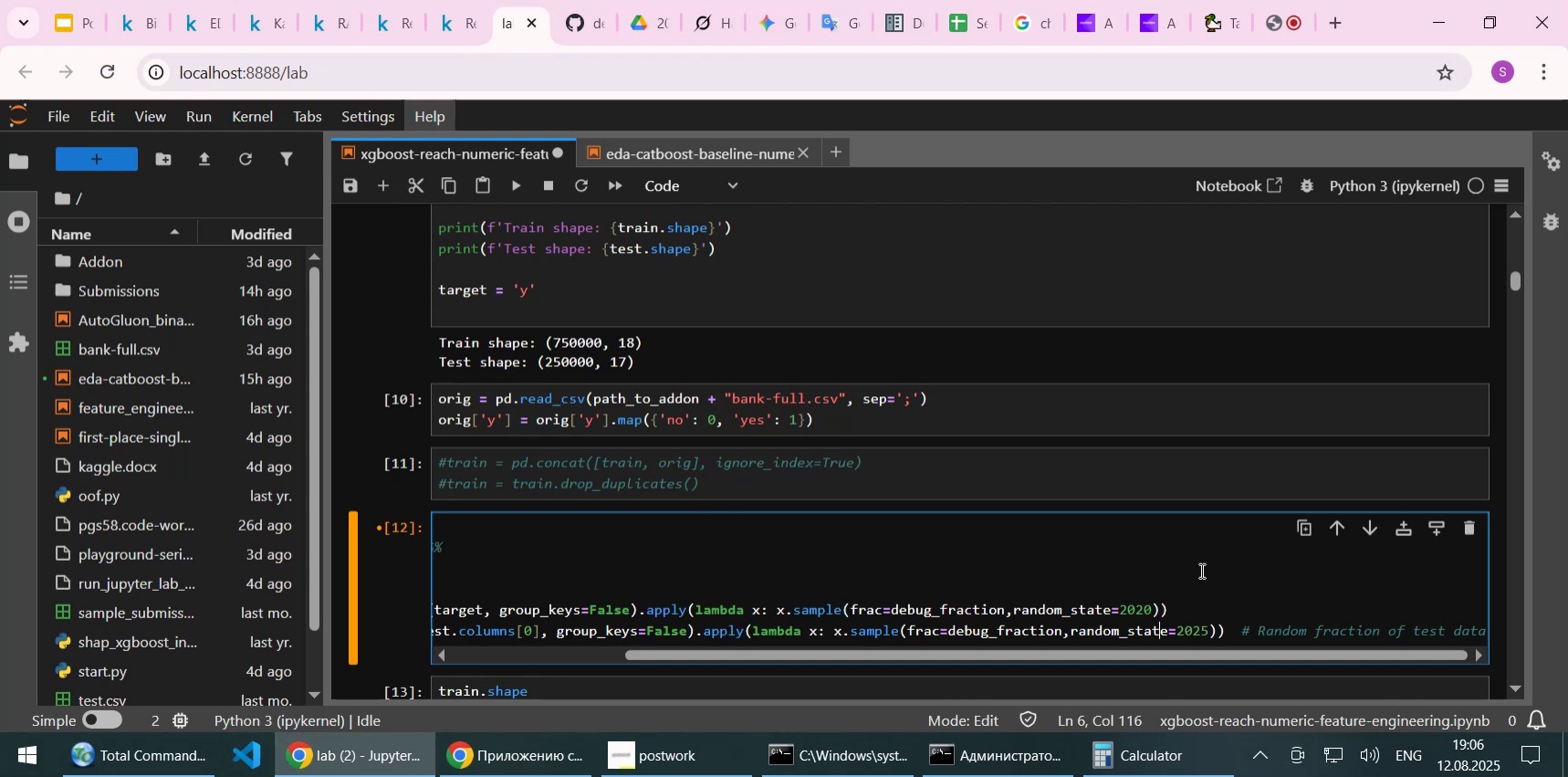 
key(ArrowRight)
 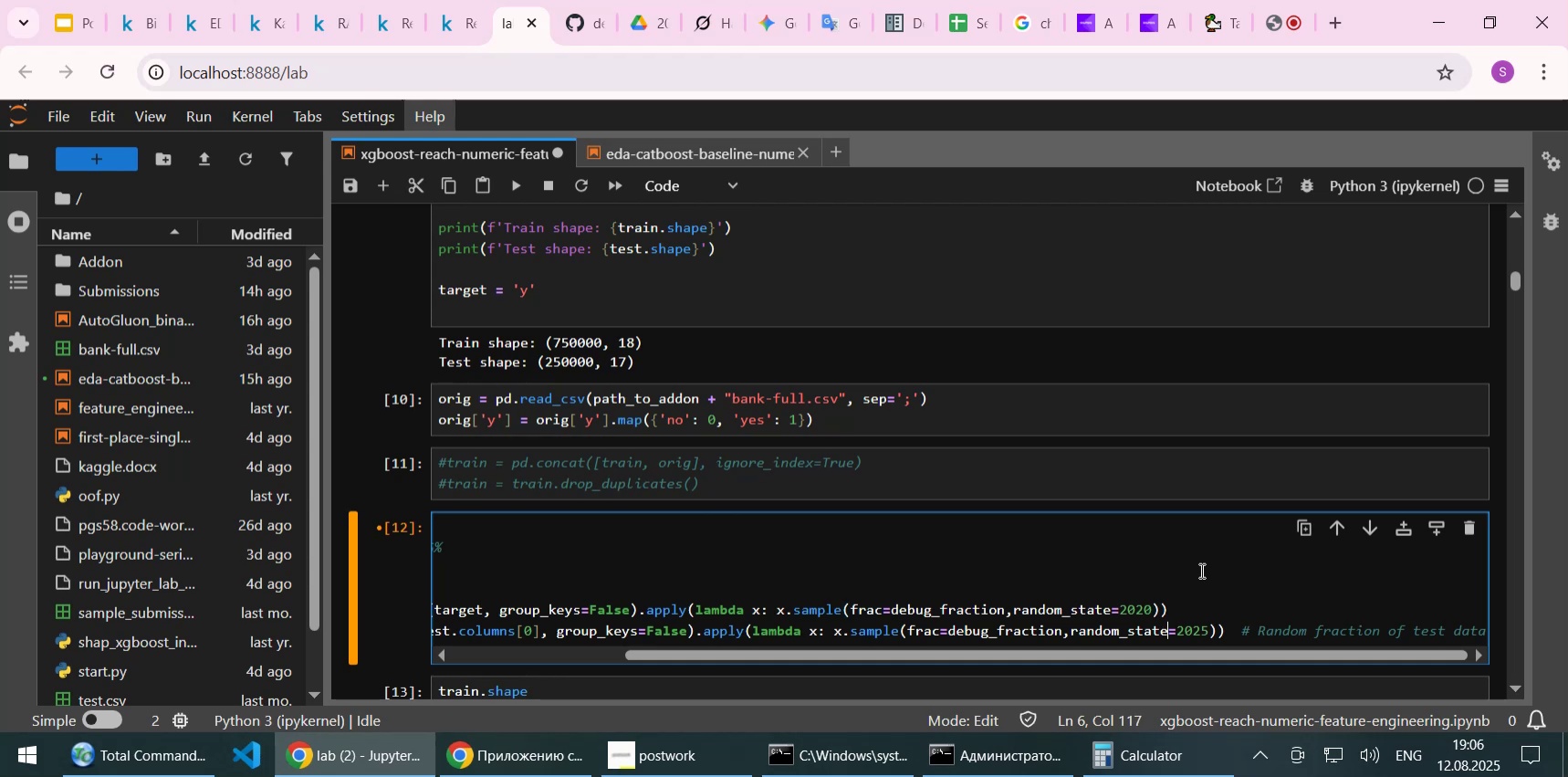 
key(ArrowRight)
 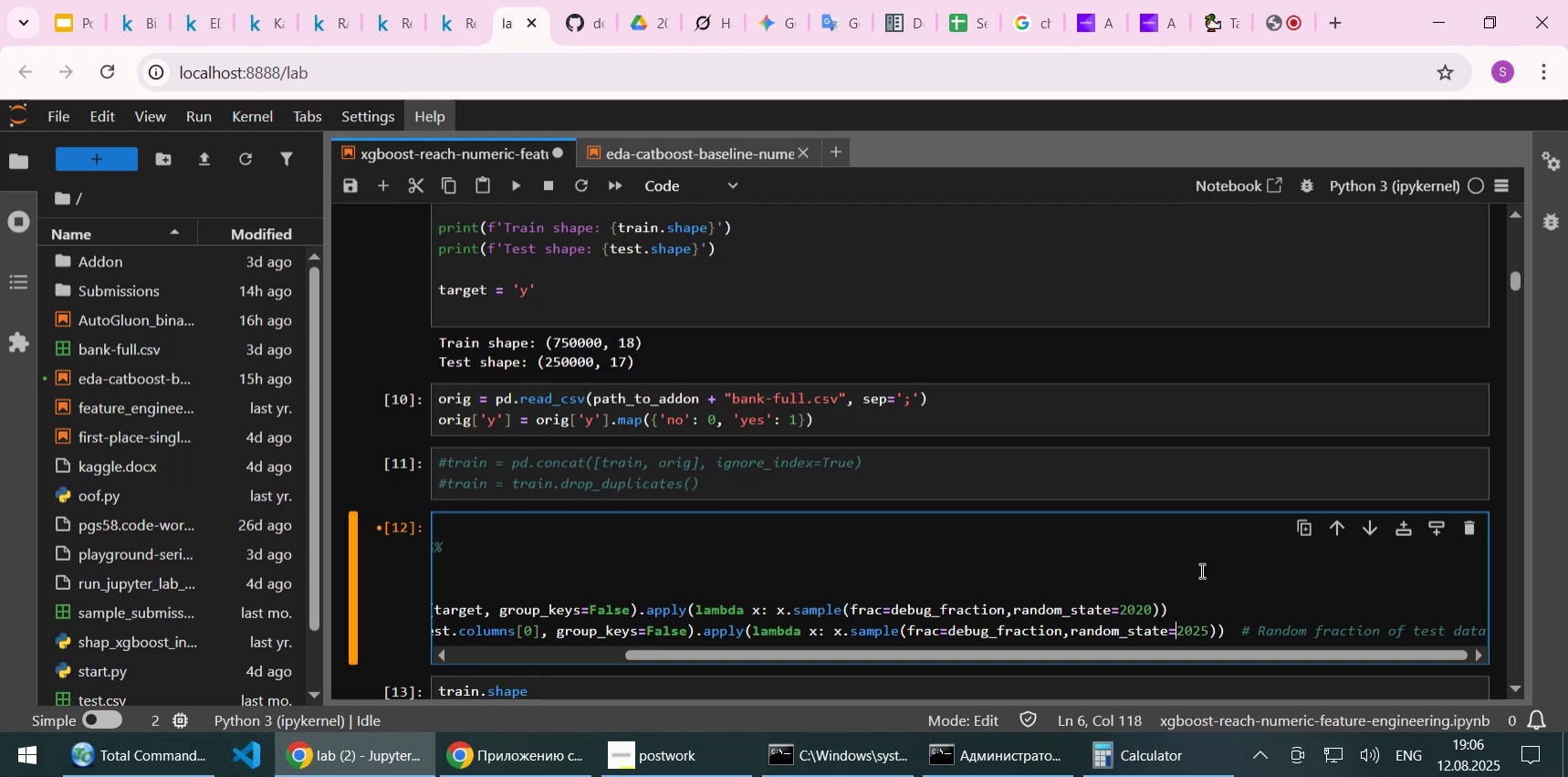 
key(ArrowRight)
 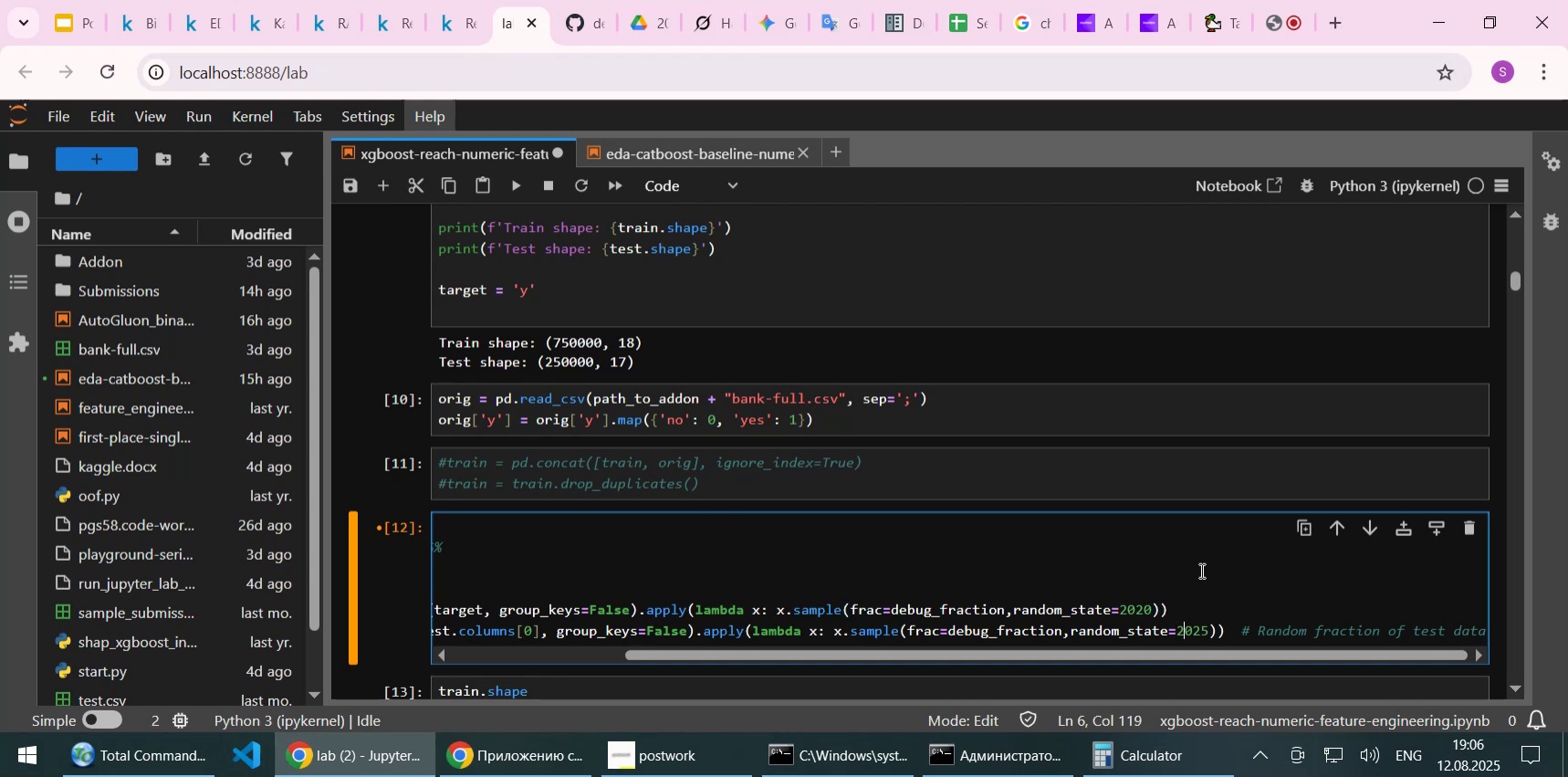 
key(ArrowRight)
 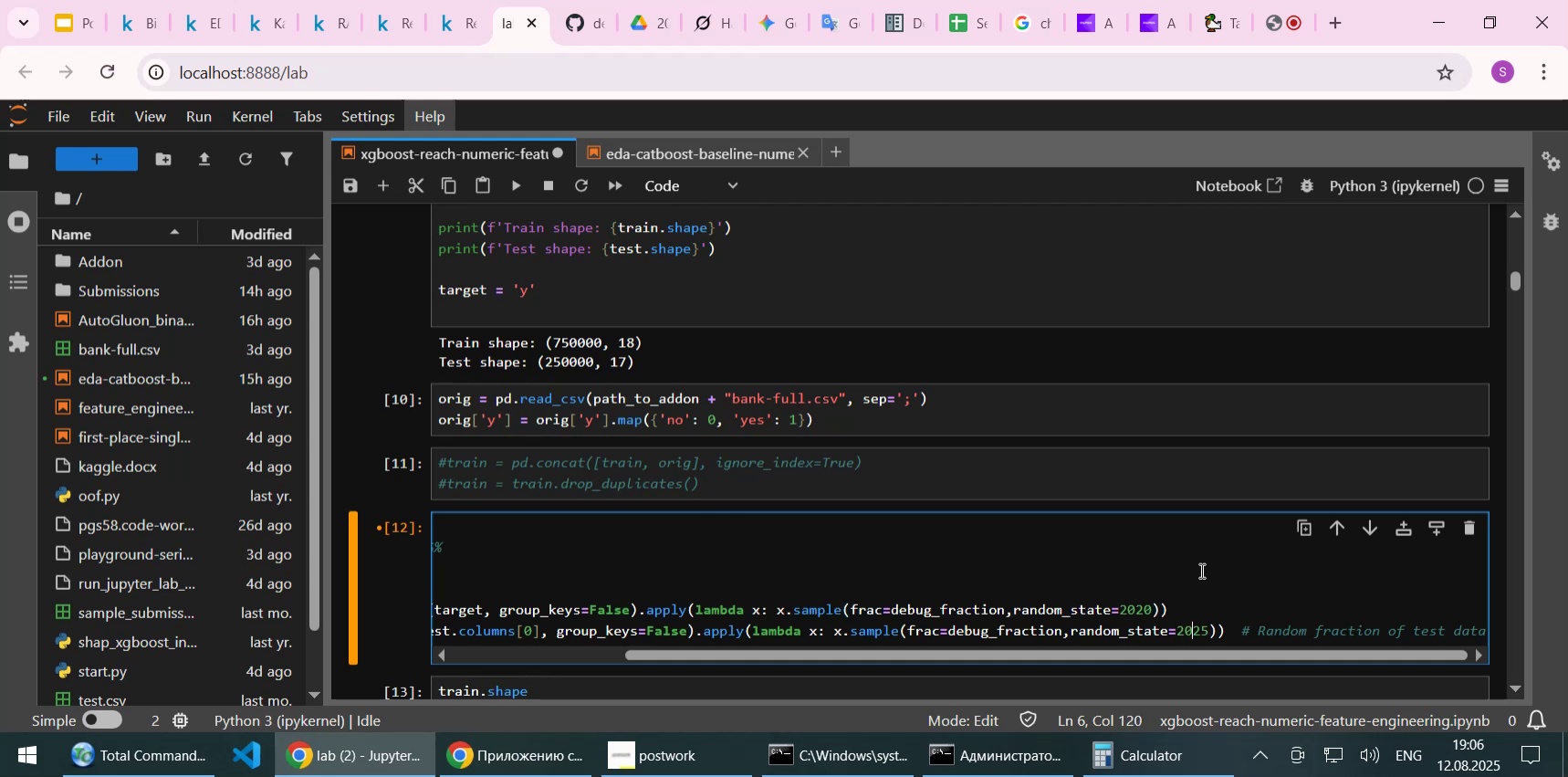 
key(ArrowRight)
 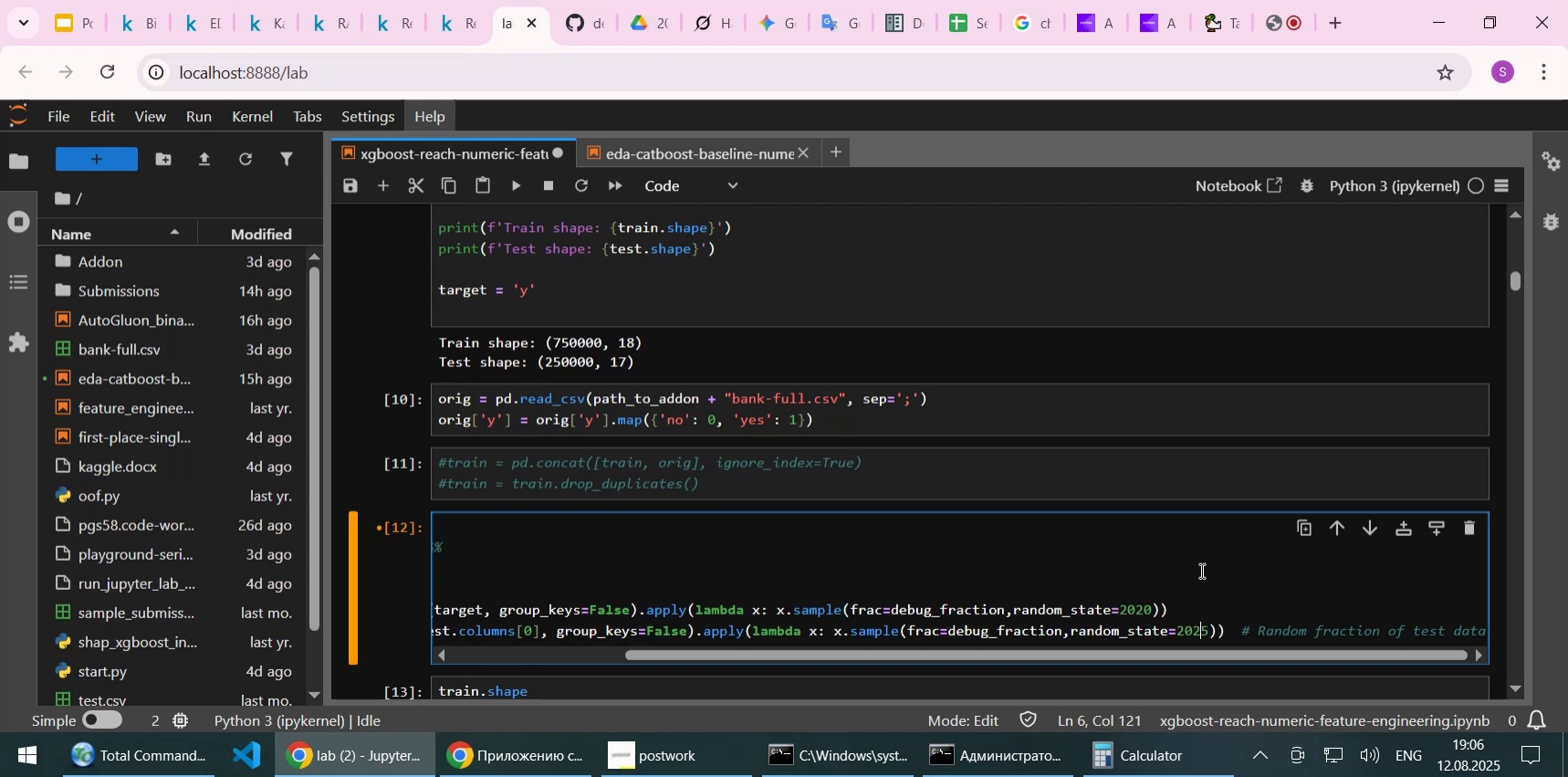 
key(Delete)
 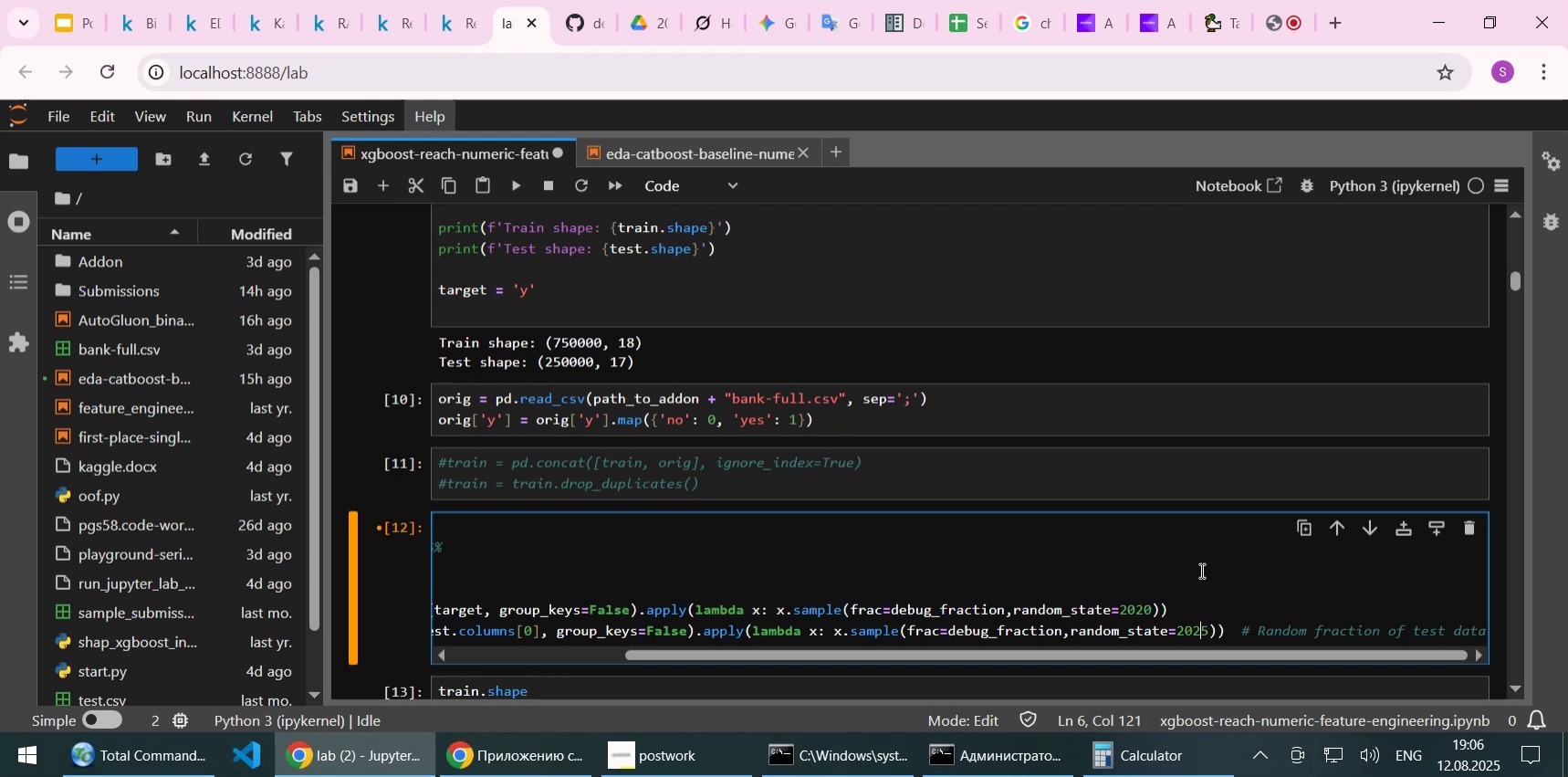 
key(0)
 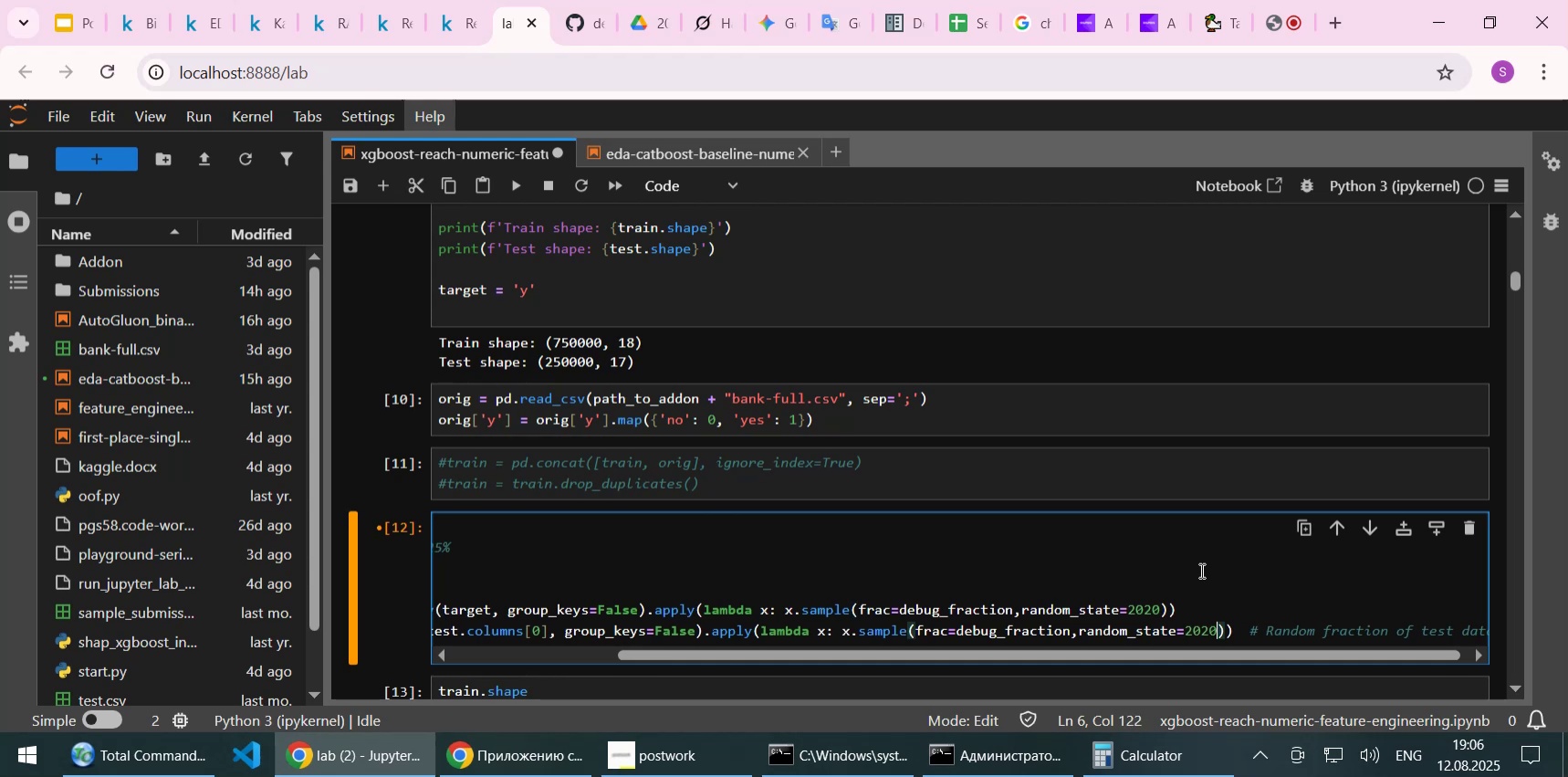 
key(Control+ControlLeft)
 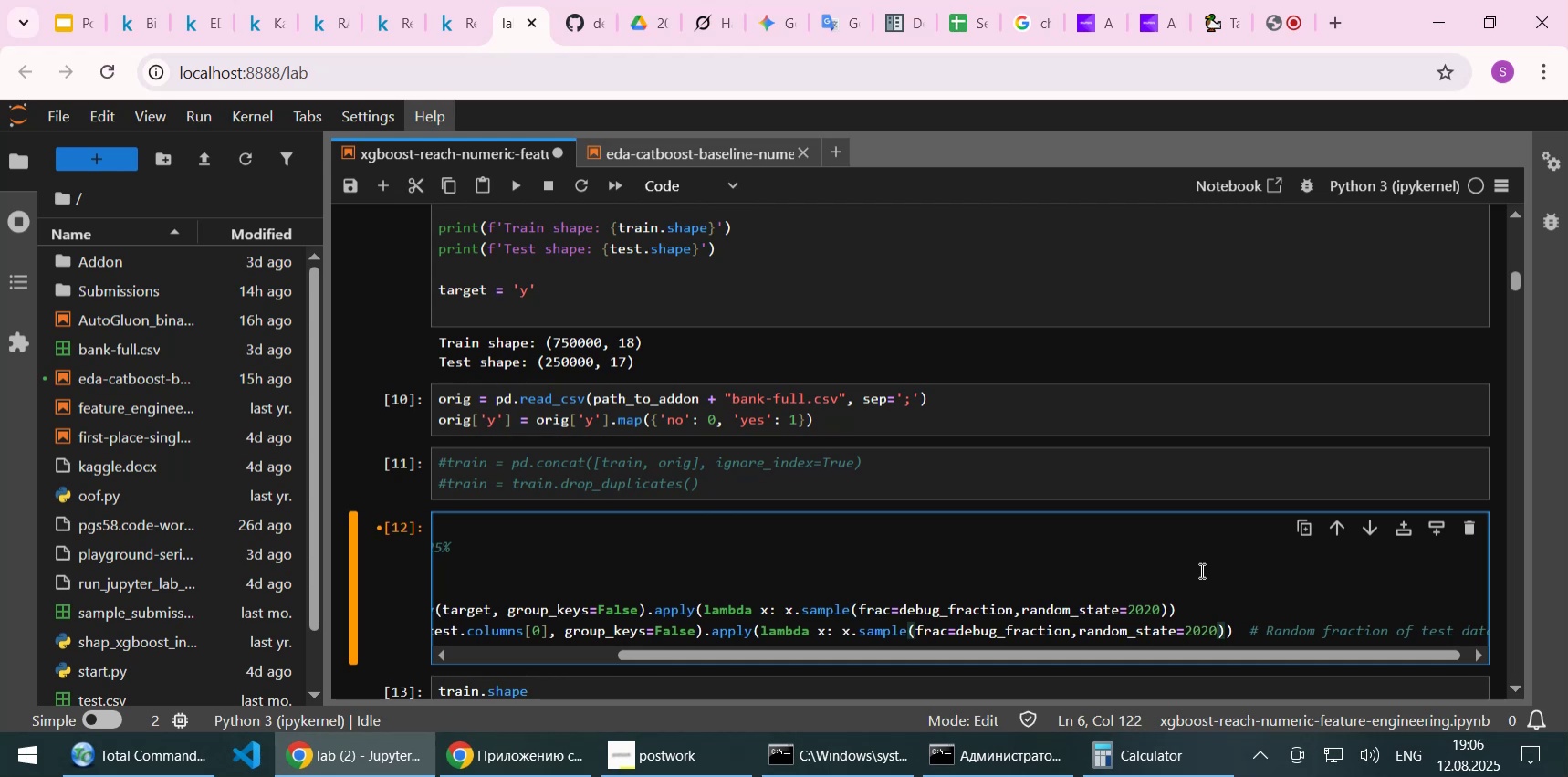 
key(Control+S)
 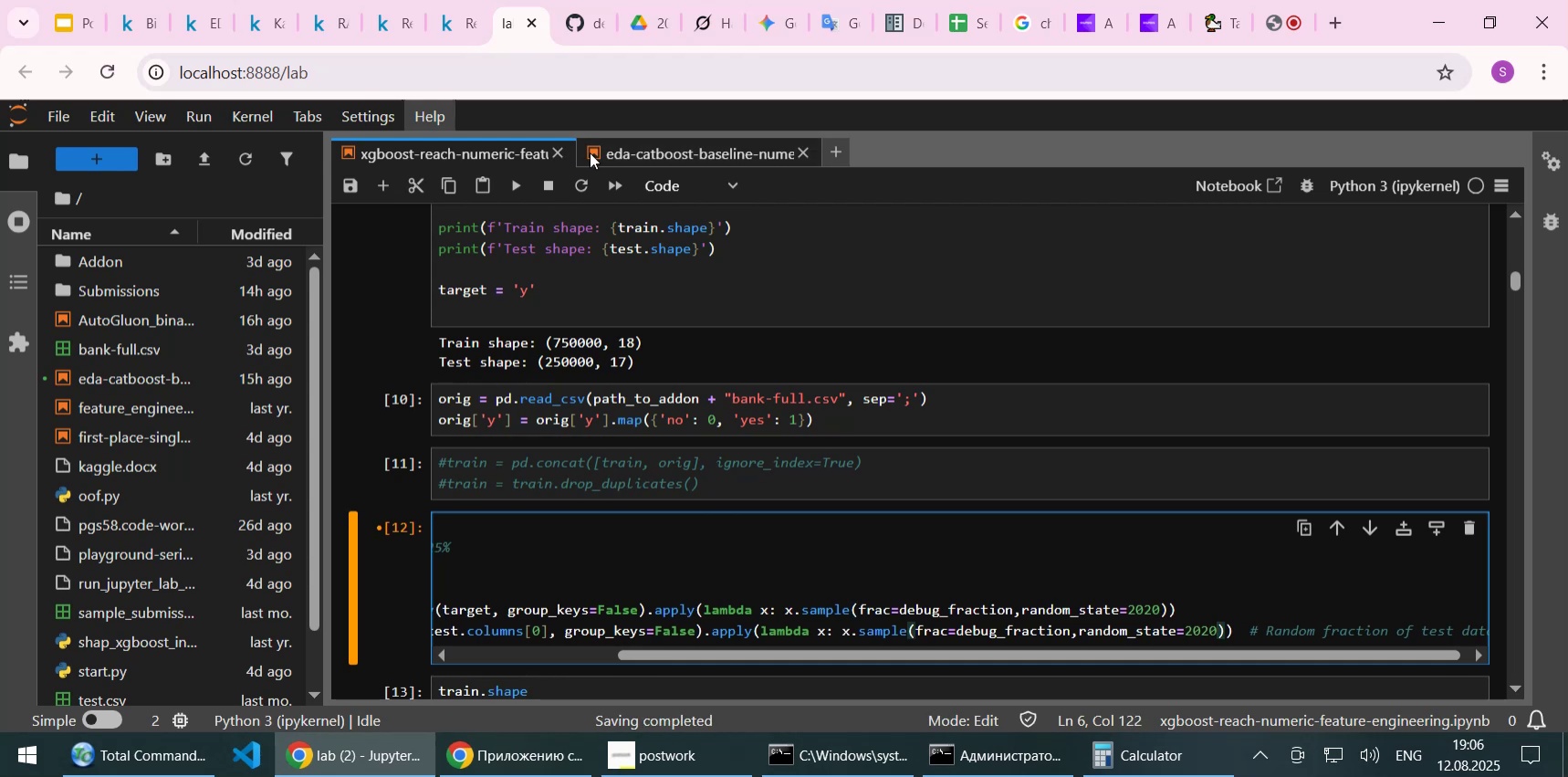 
left_click([582, 181])
 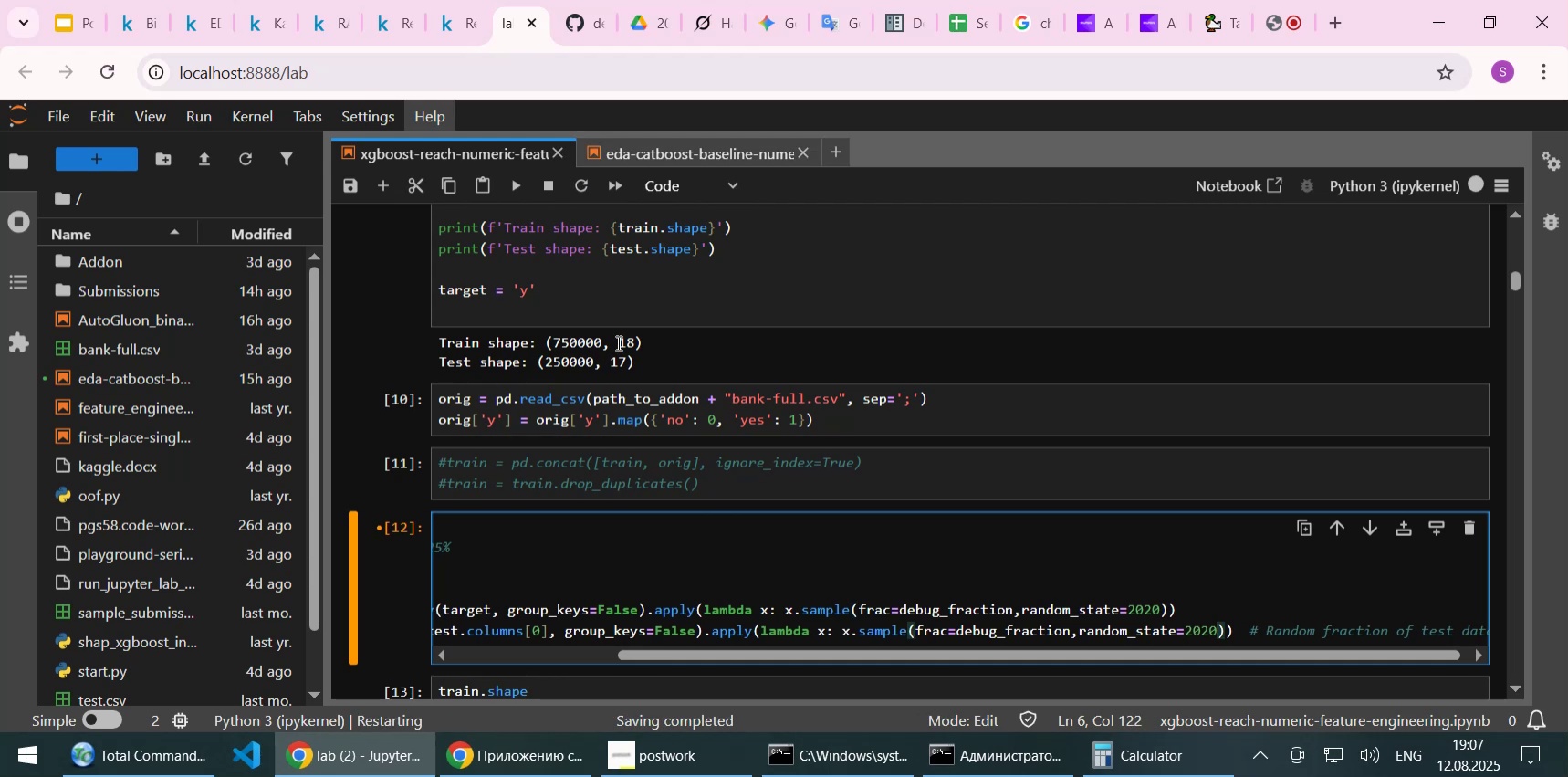 
scroll: coordinate [554, 385], scroll_direction: down, amount: 22.0
 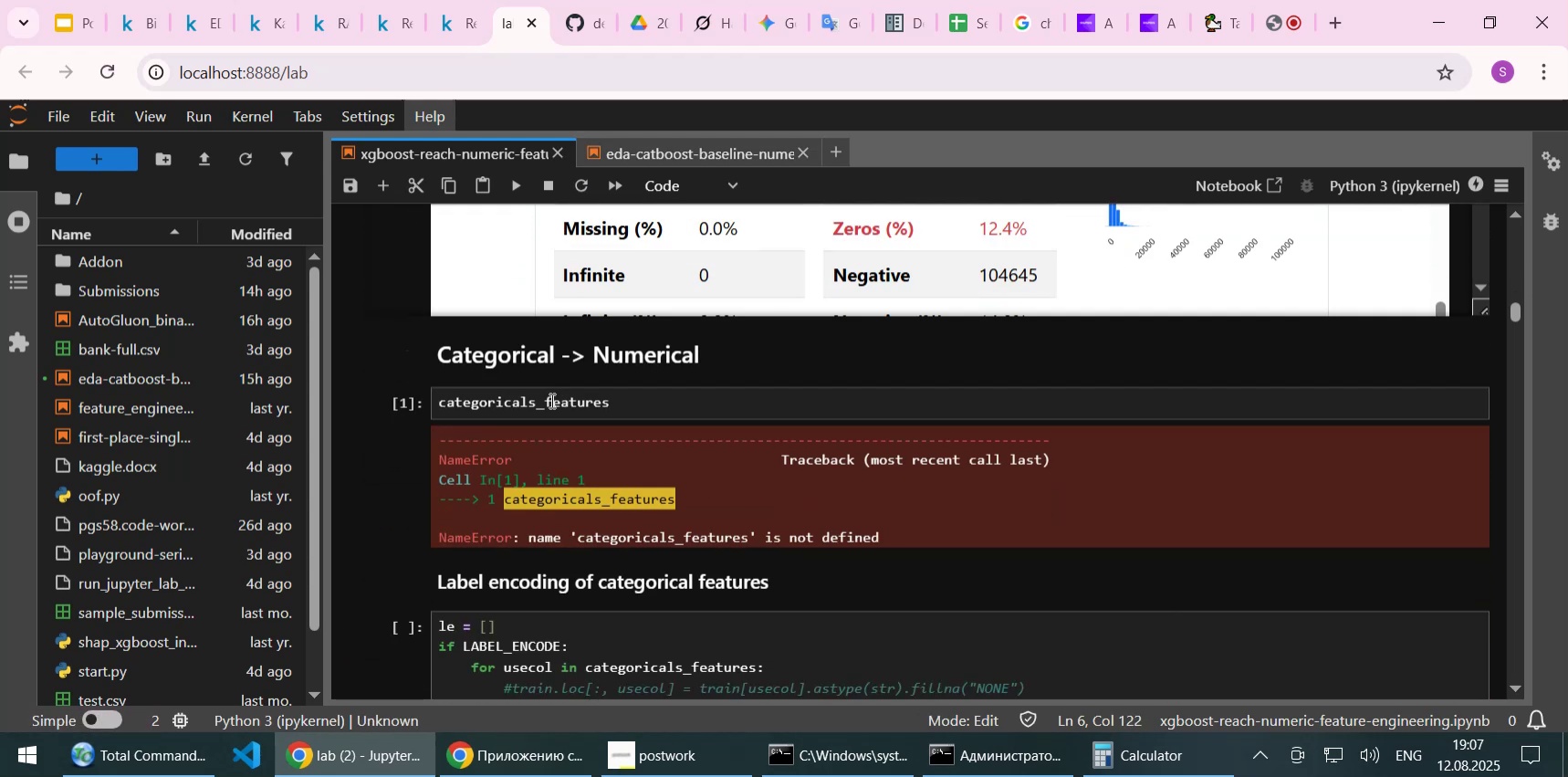 
left_click([550, 400])
 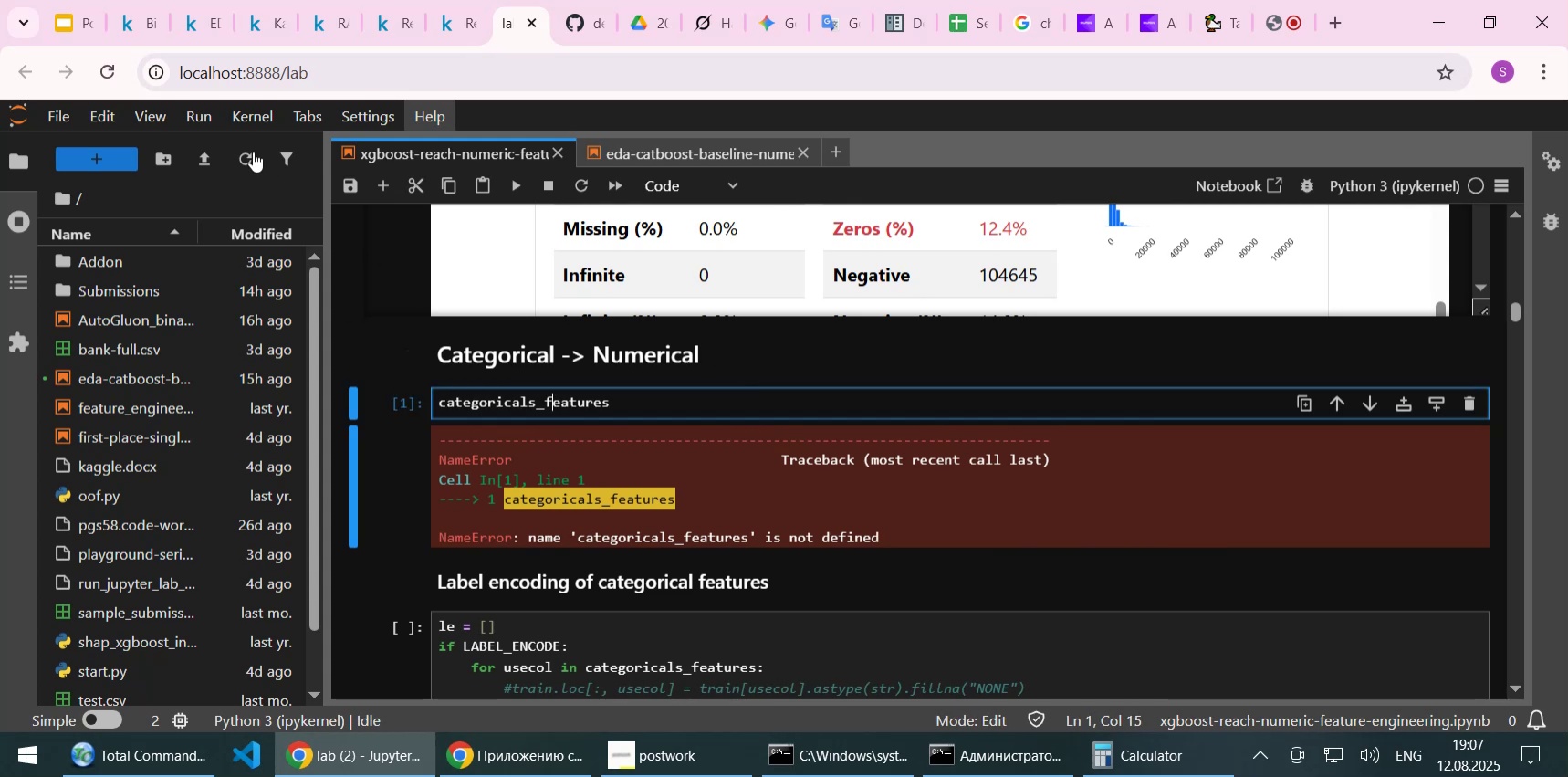 
left_click([197, 115])
 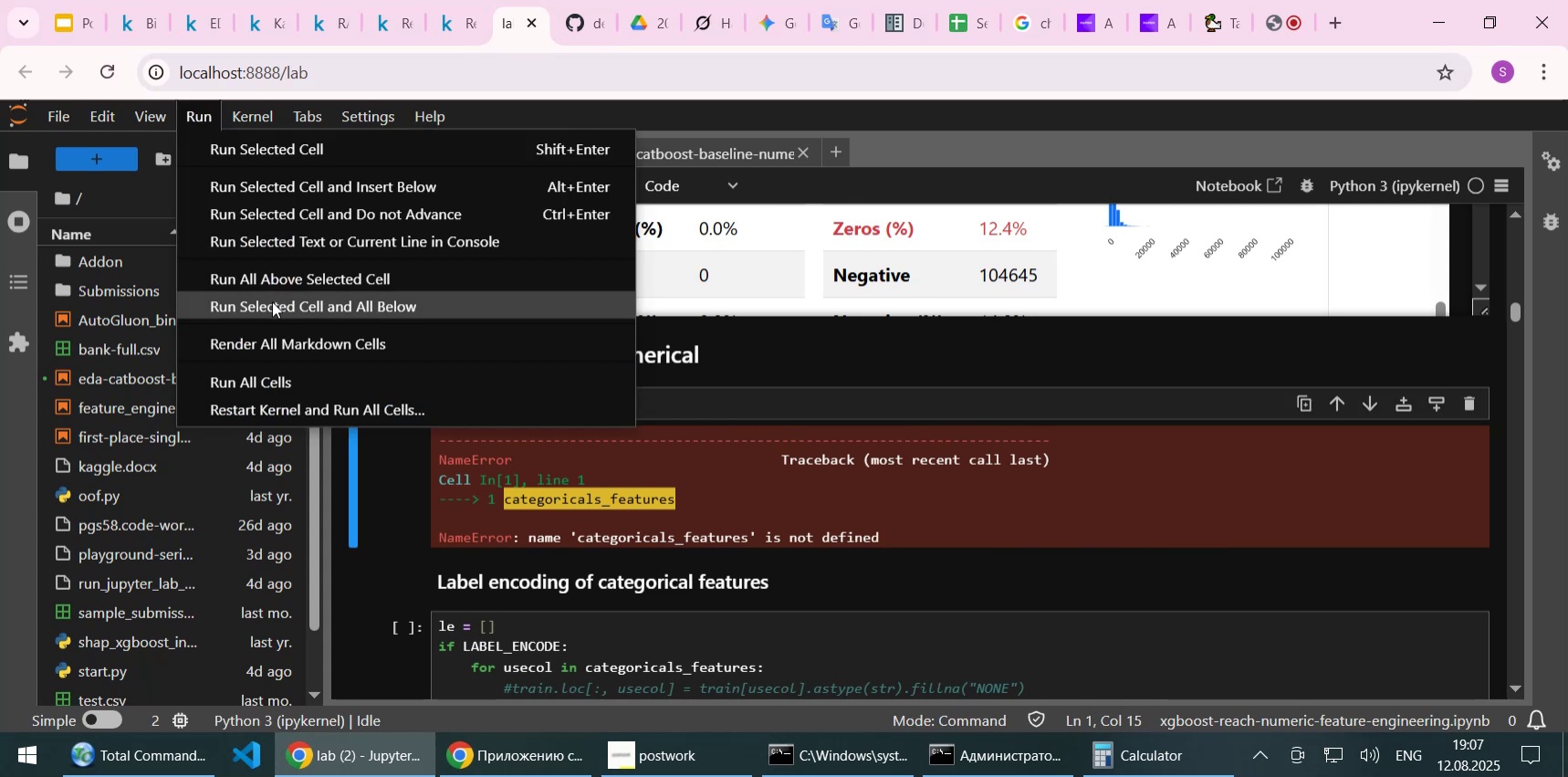 
wait(8.99)
 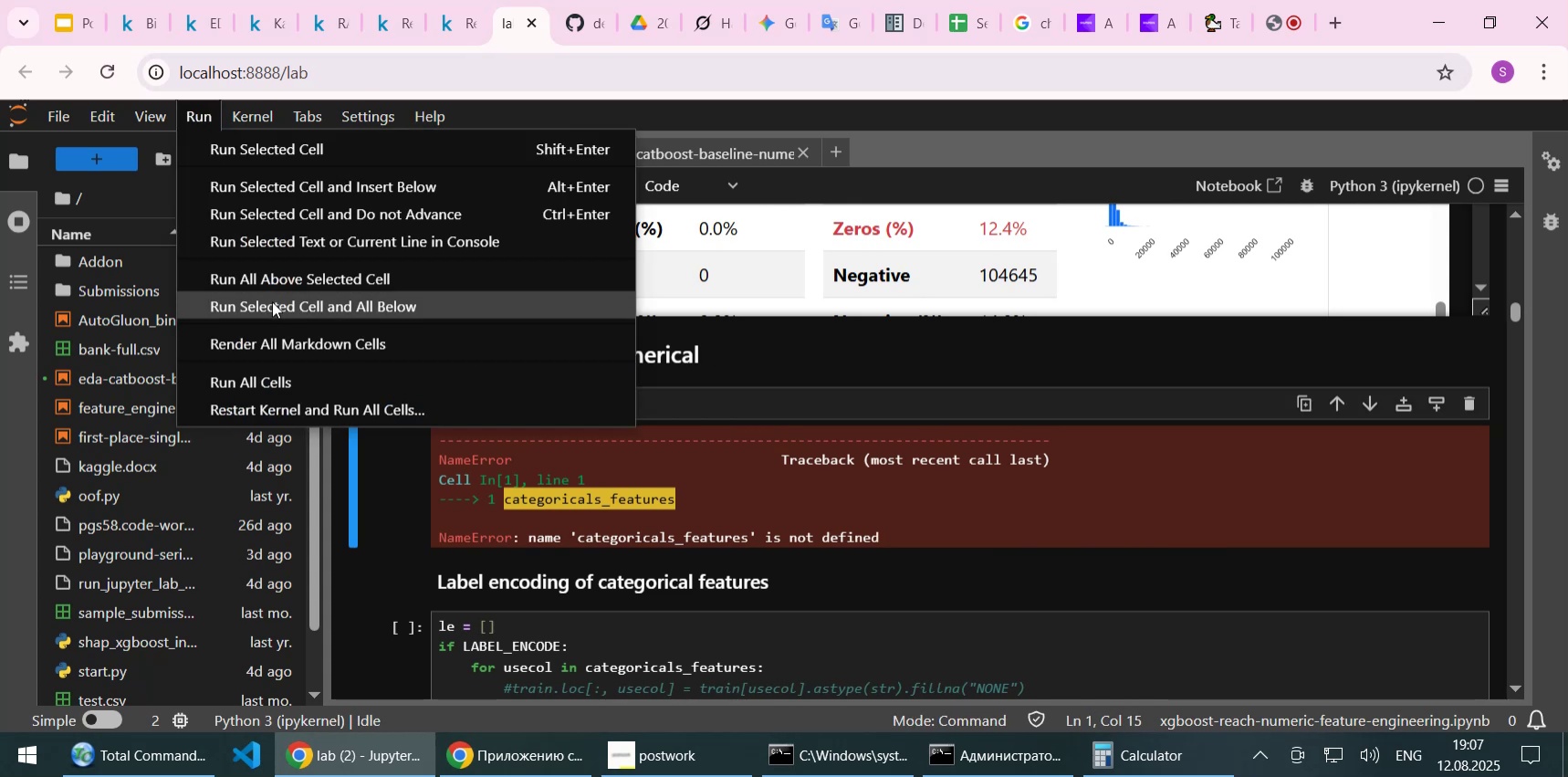 
scroll: coordinate [418, 404], scroll_direction: up, amount: 5.0
 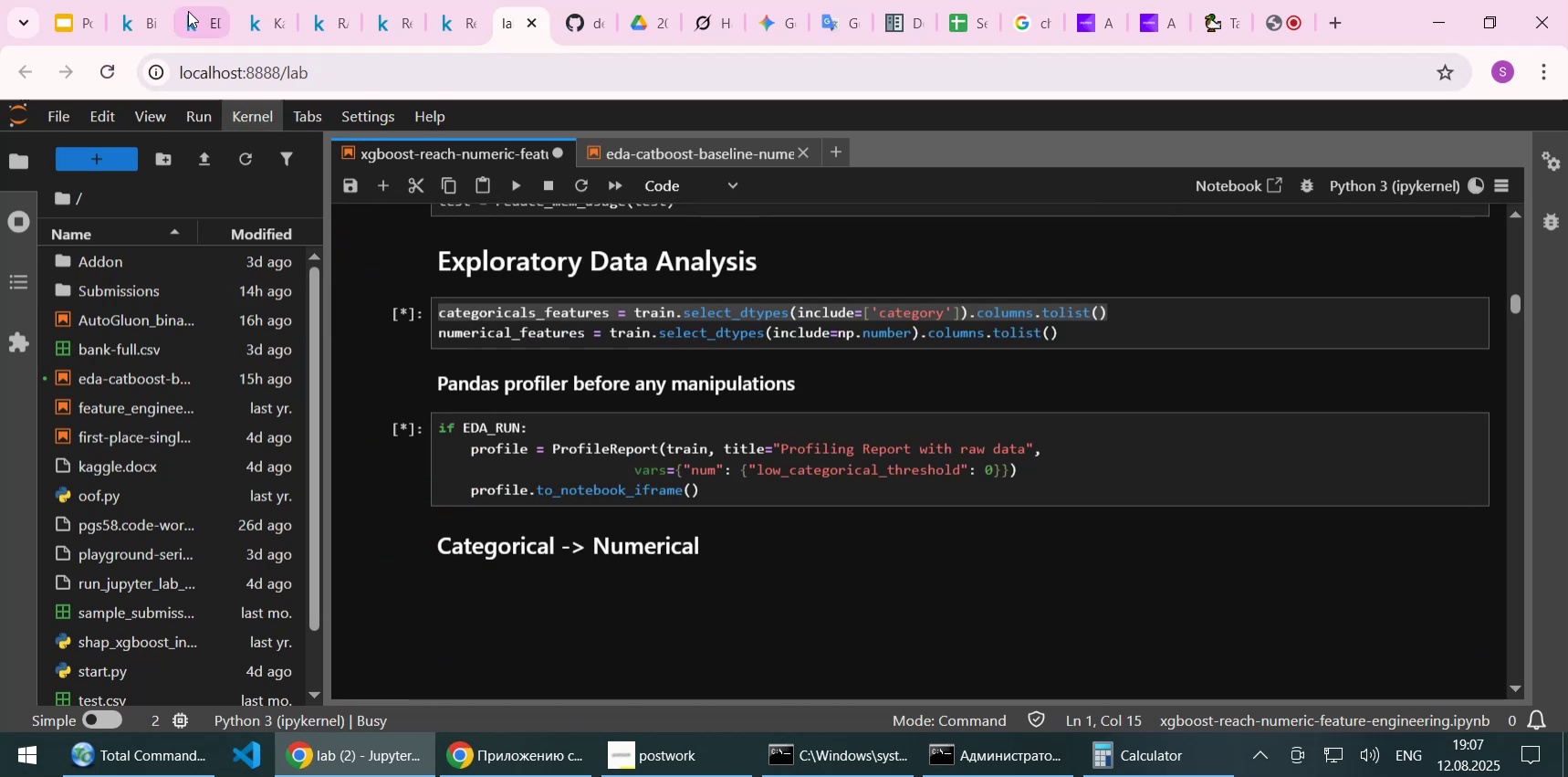 
left_click([188, 11])
 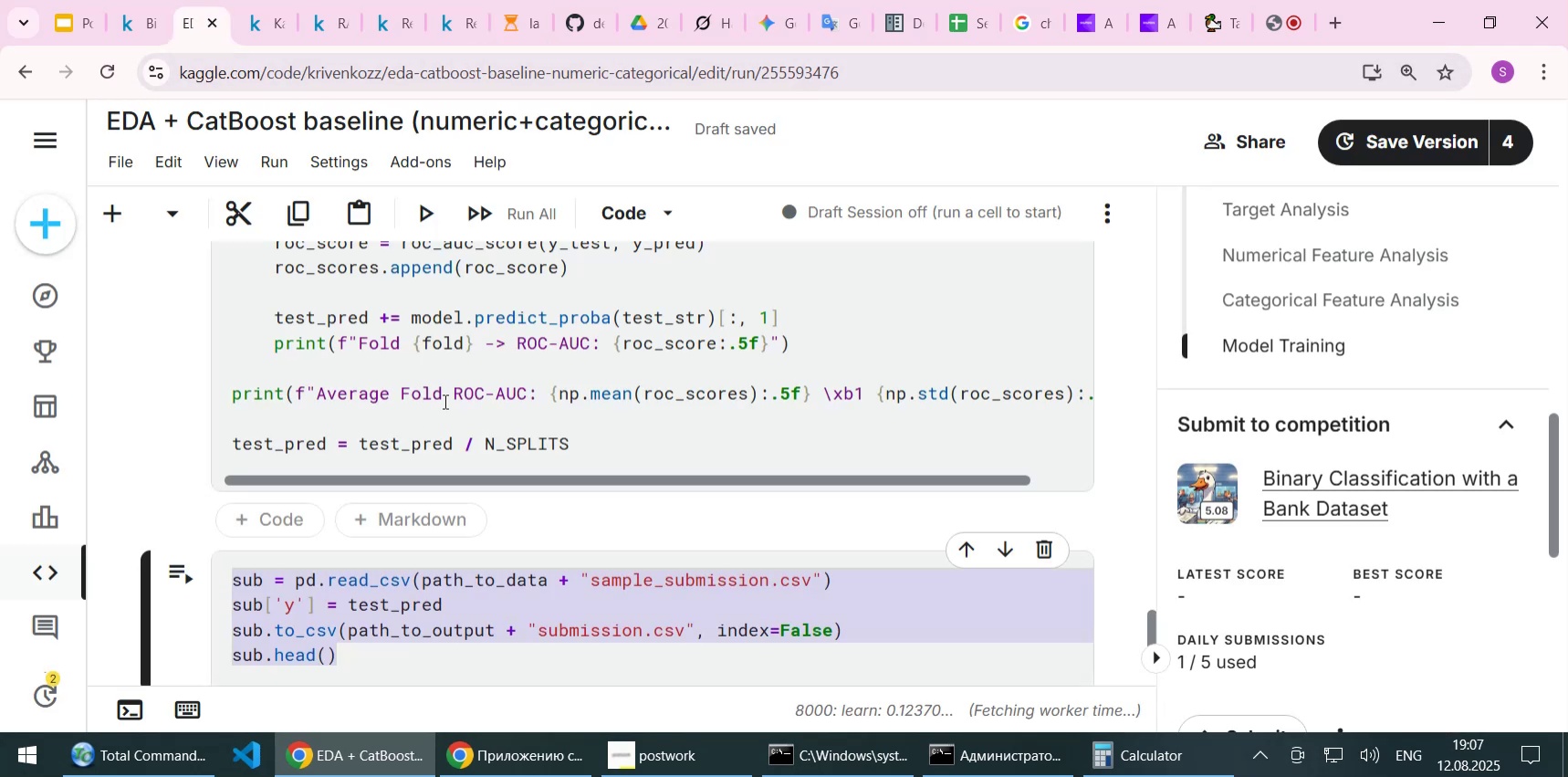 
scroll: coordinate [444, 401], scroll_direction: up, amount: 1.0
 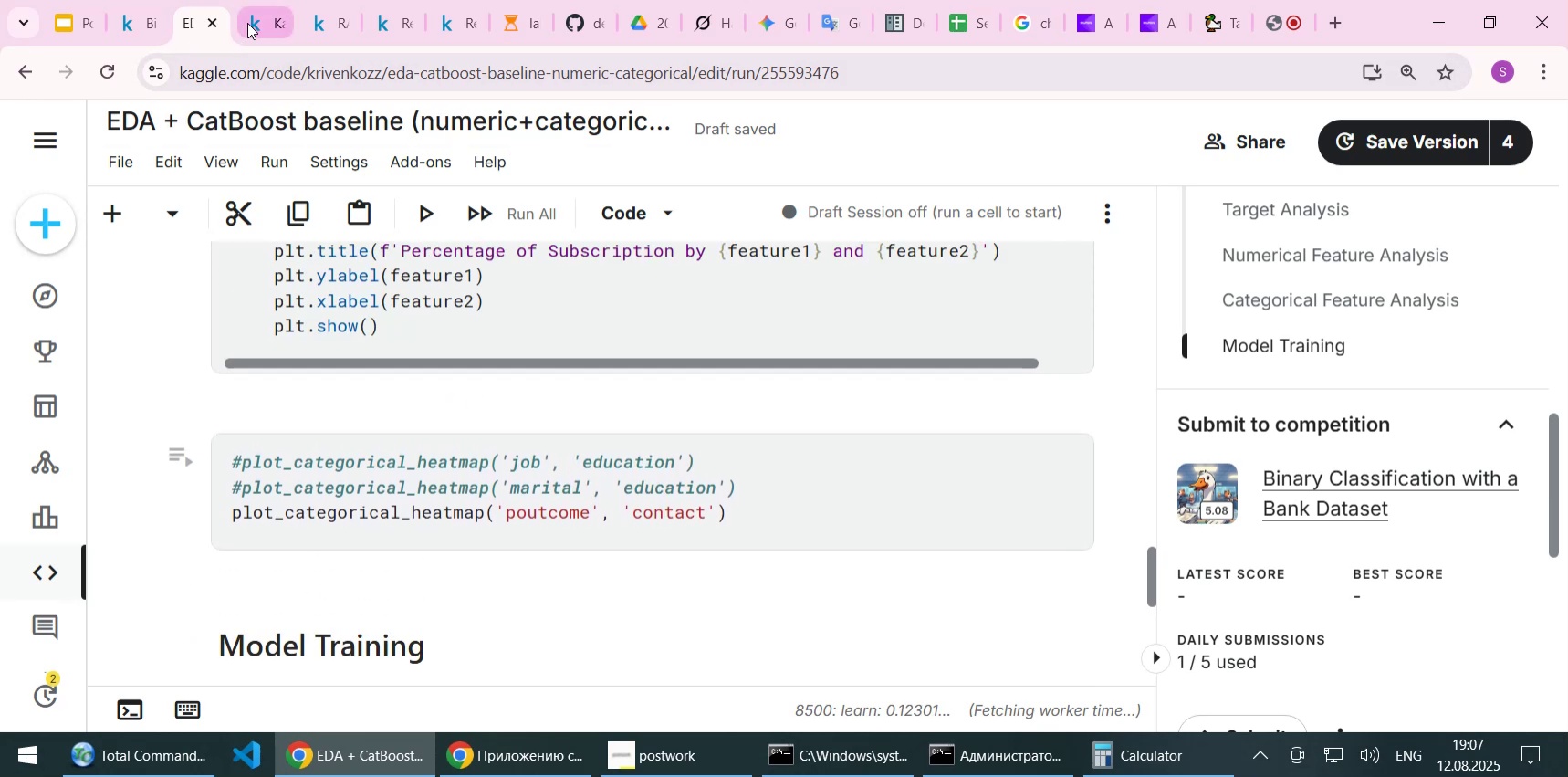 
left_click([257, 22])
 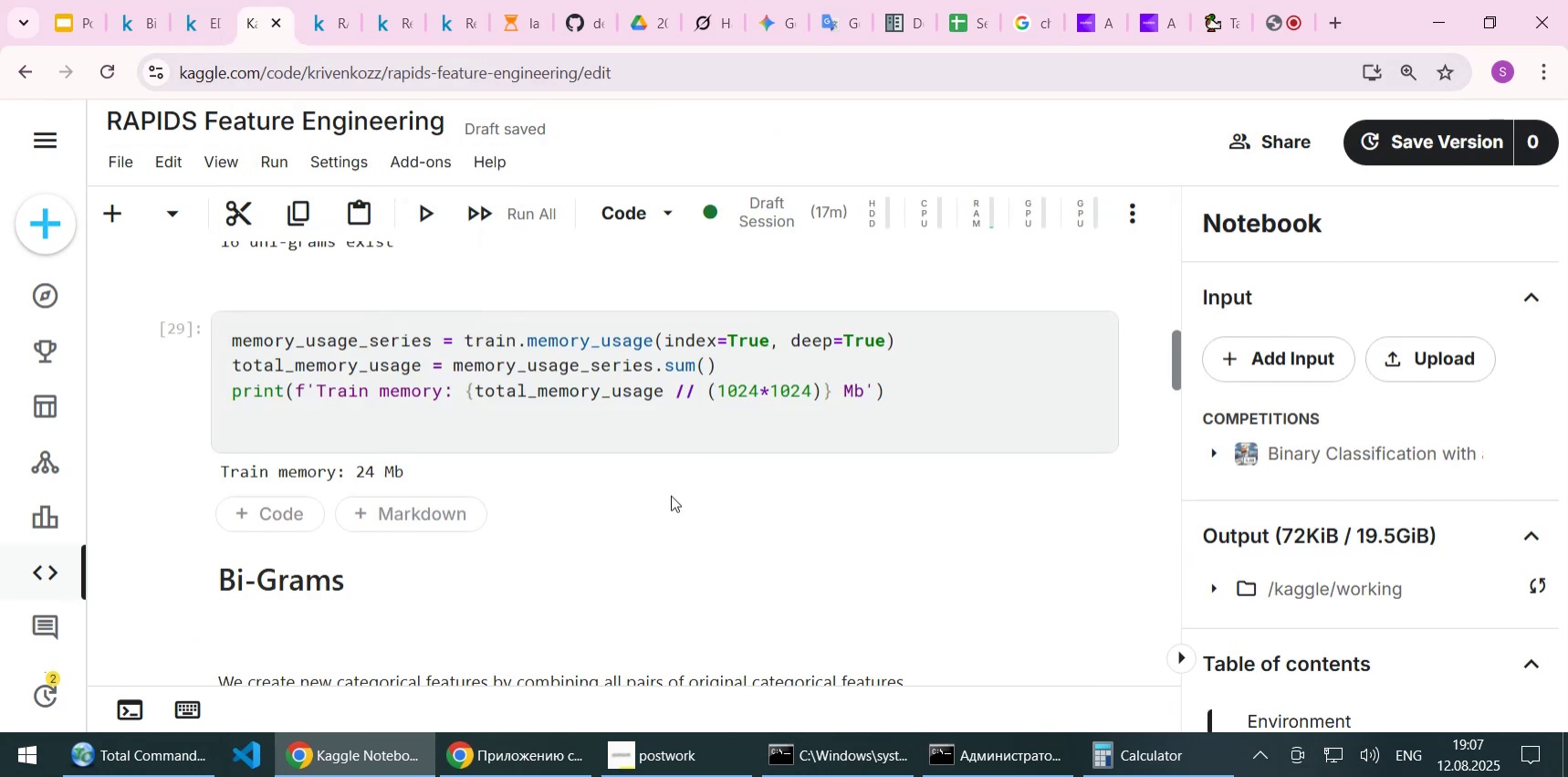 
scroll: coordinate [671, 495], scroll_direction: down, amount: 8.0
 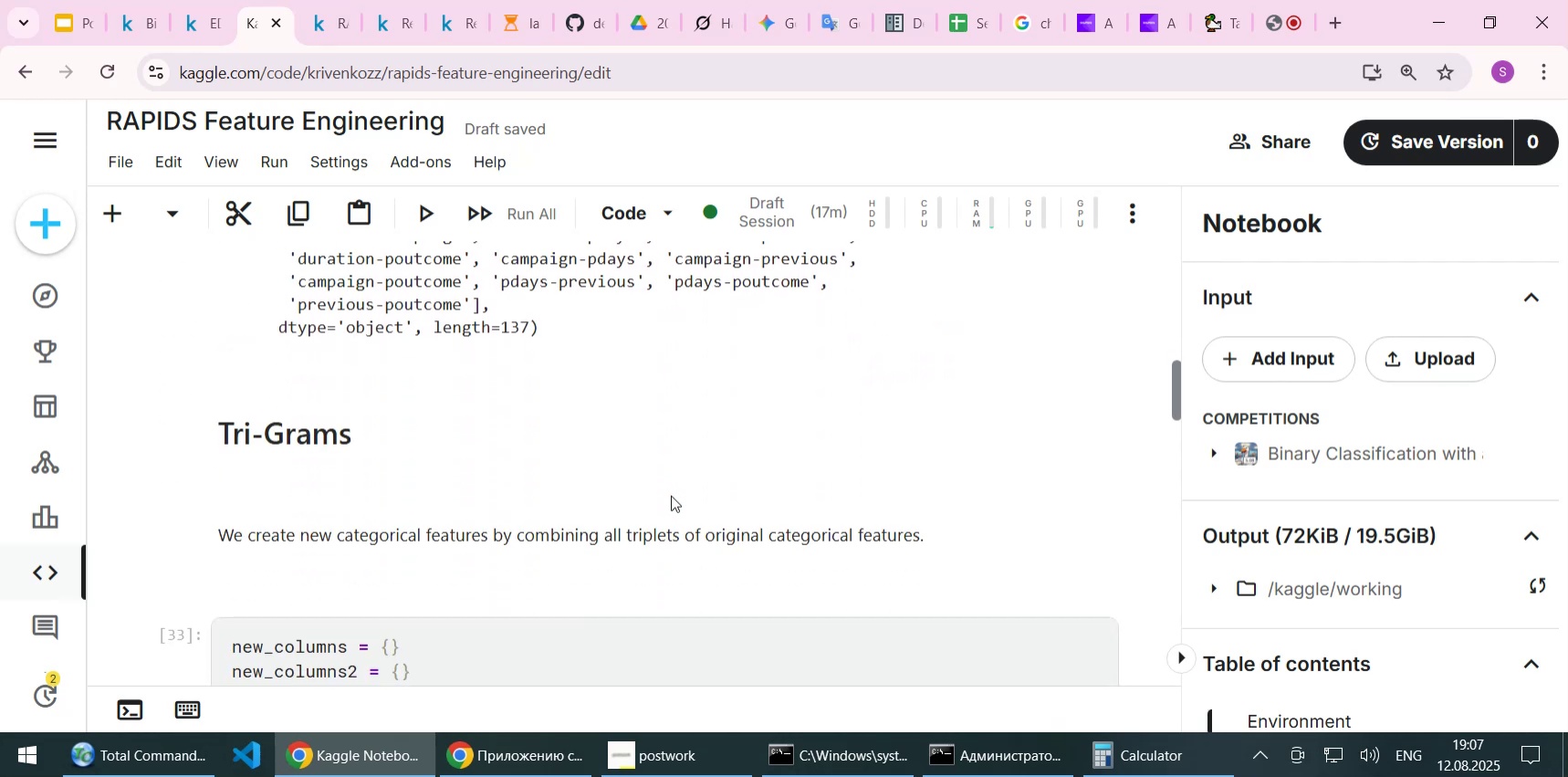 
scroll: coordinate [671, 495], scroll_direction: up, amount: 1.0
 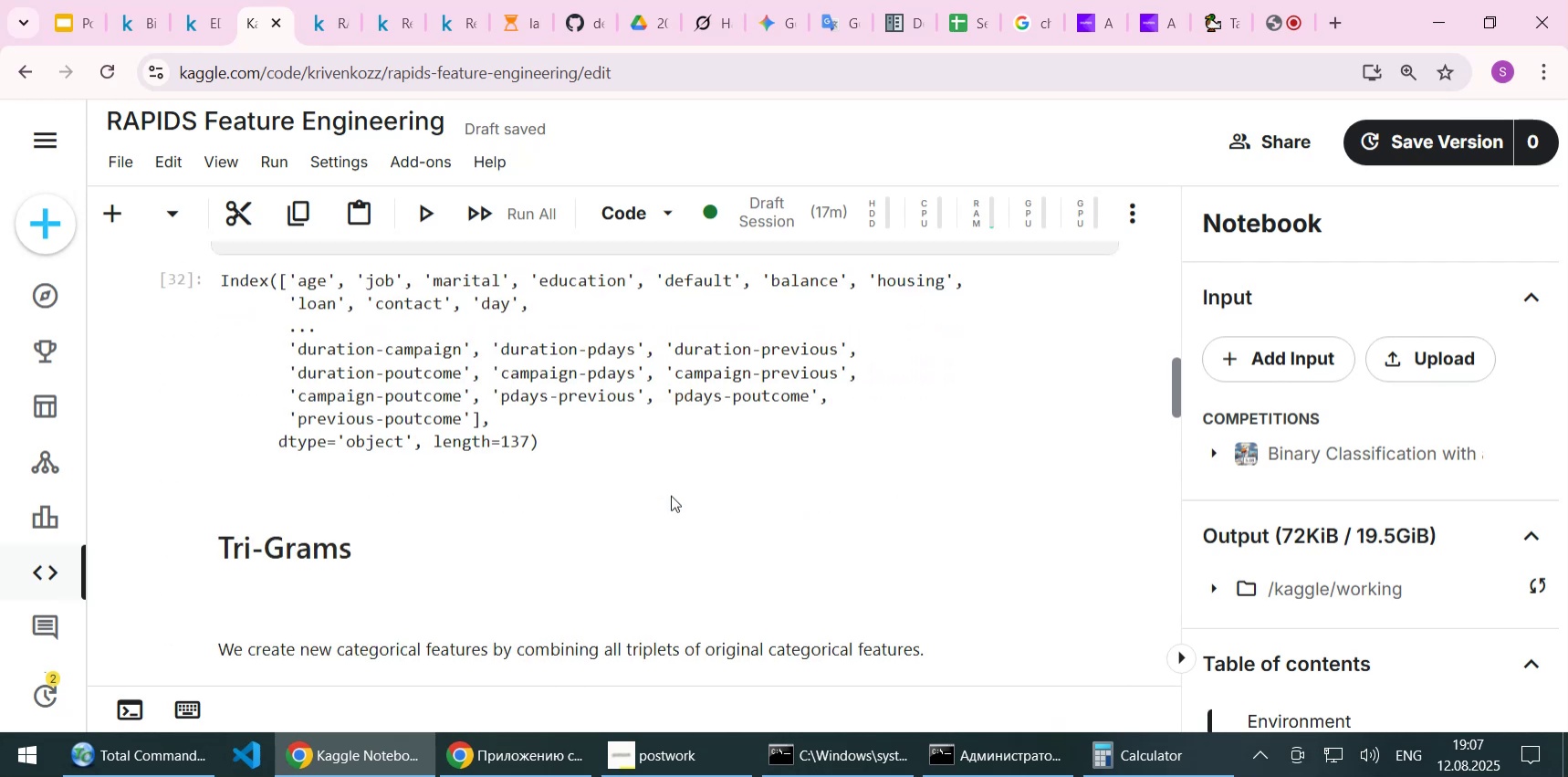 
scroll: coordinate [671, 495], scroll_direction: down, amount: 19.0
 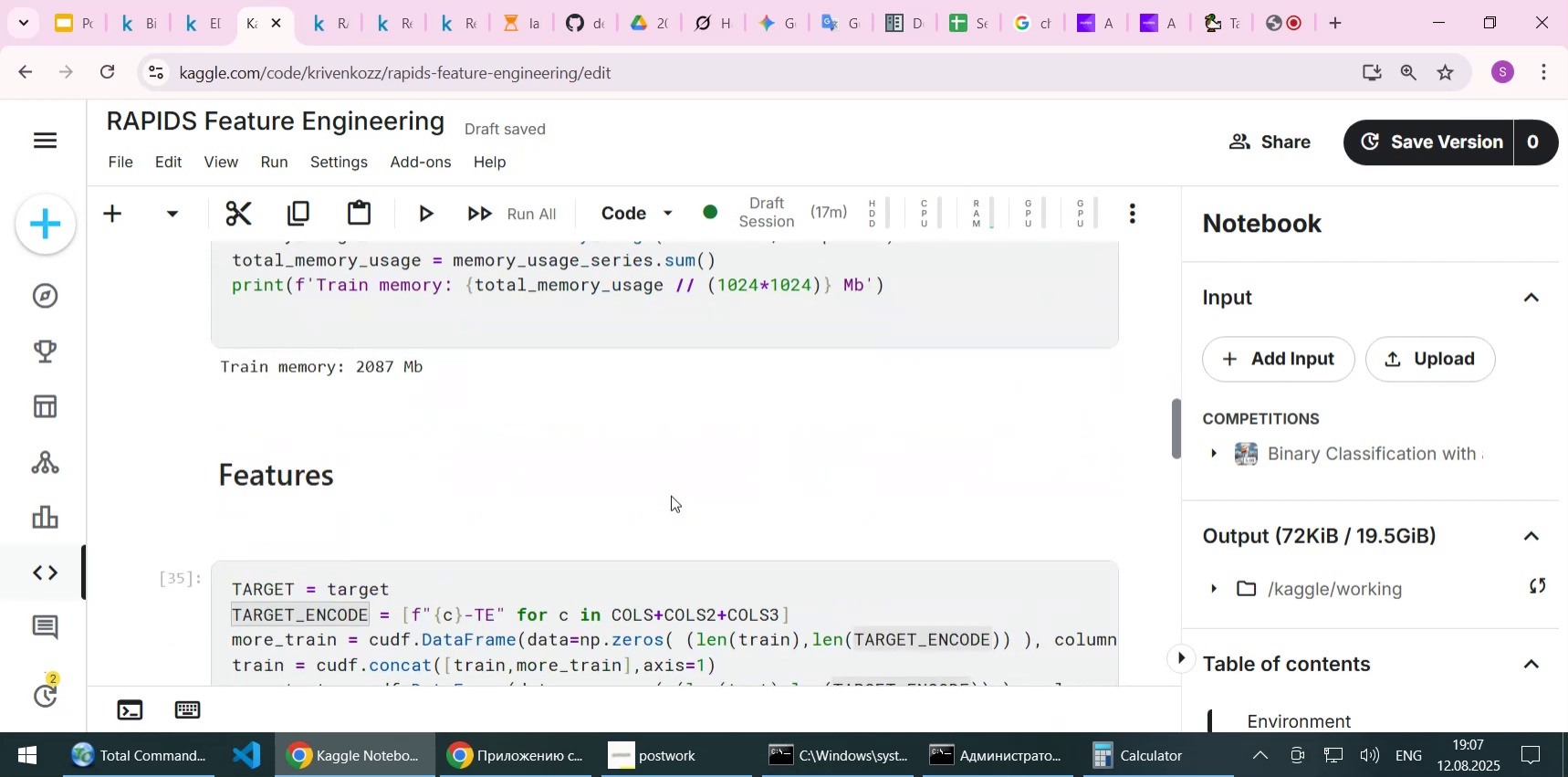 
wait(7.31)
 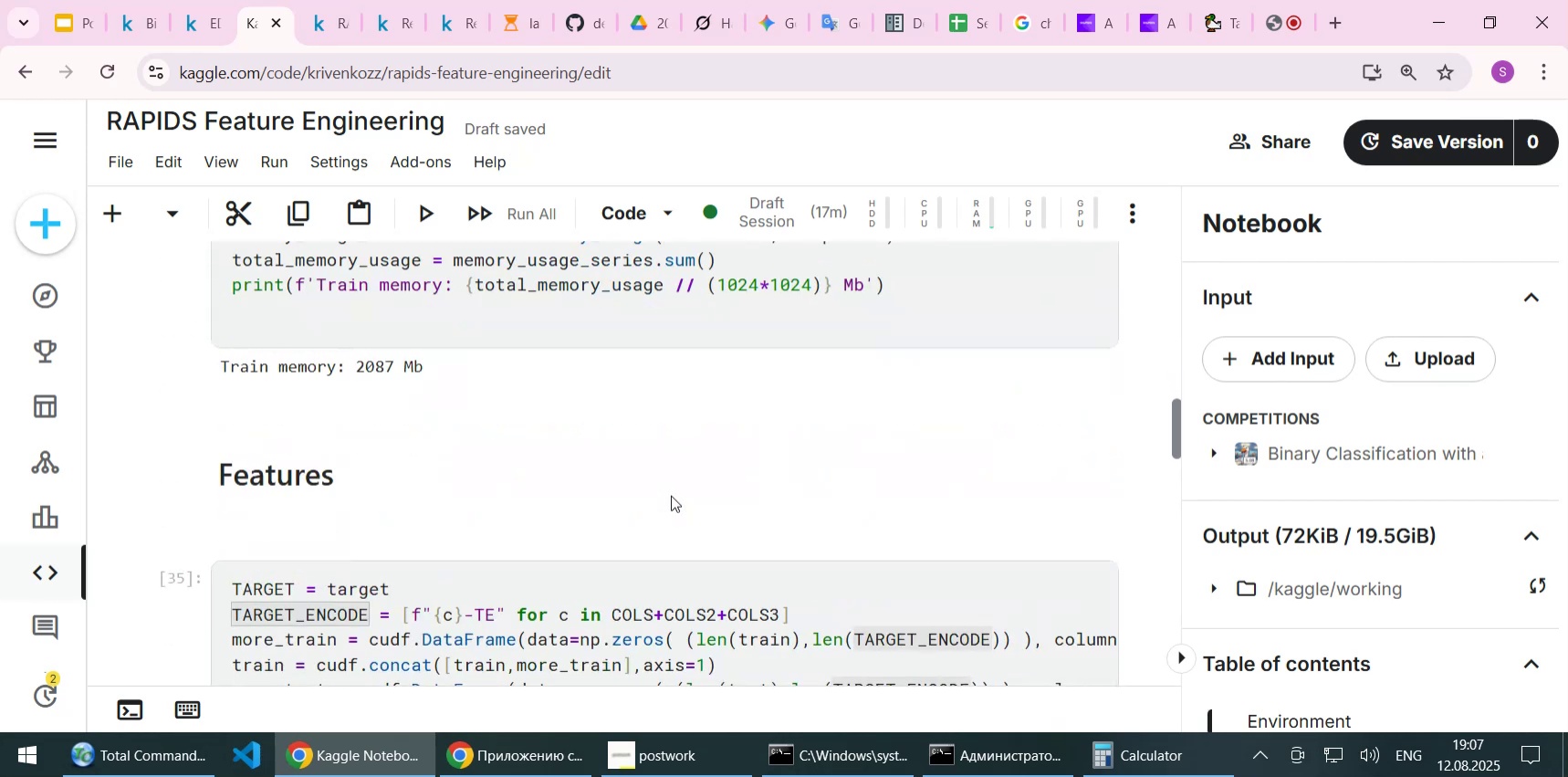 
scroll: coordinate [671, 495], scroll_direction: up, amount: 2.0
 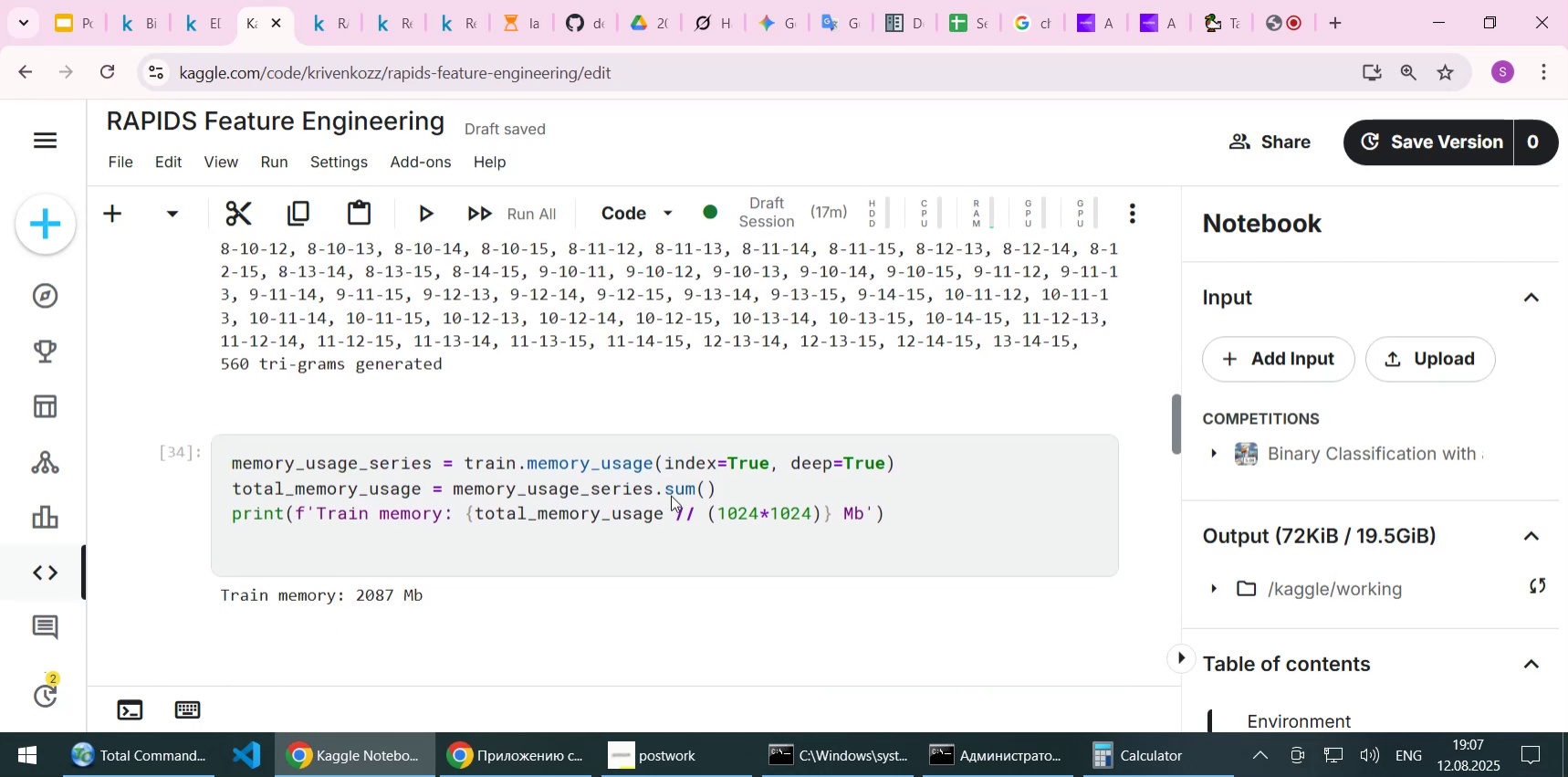 
scroll: coordinate [671, 495], scroll_direction: down, amount: 3.0
 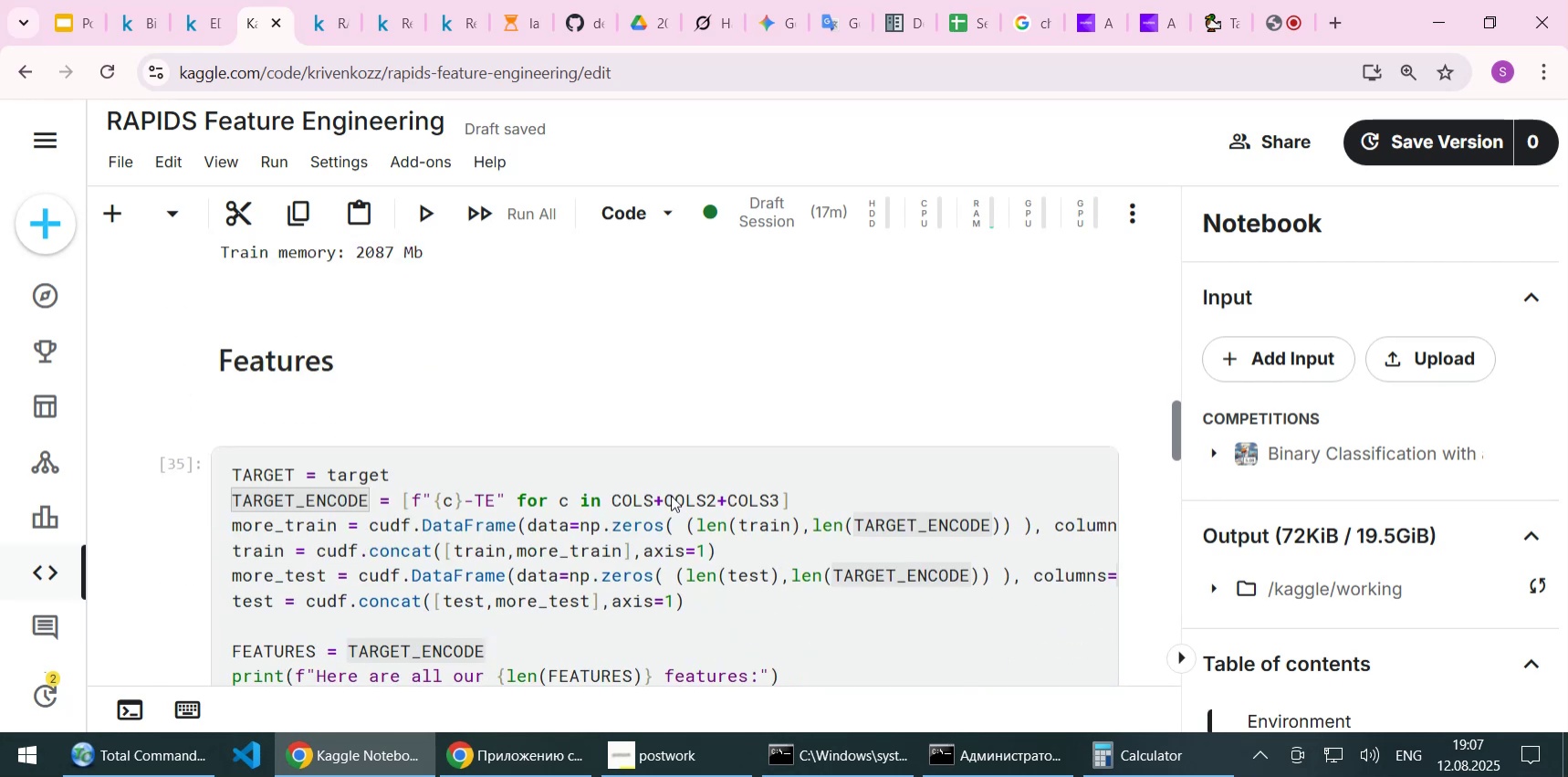 
scroll: coordinate [671, 495], scroll_direction: up, amount: 1.0
 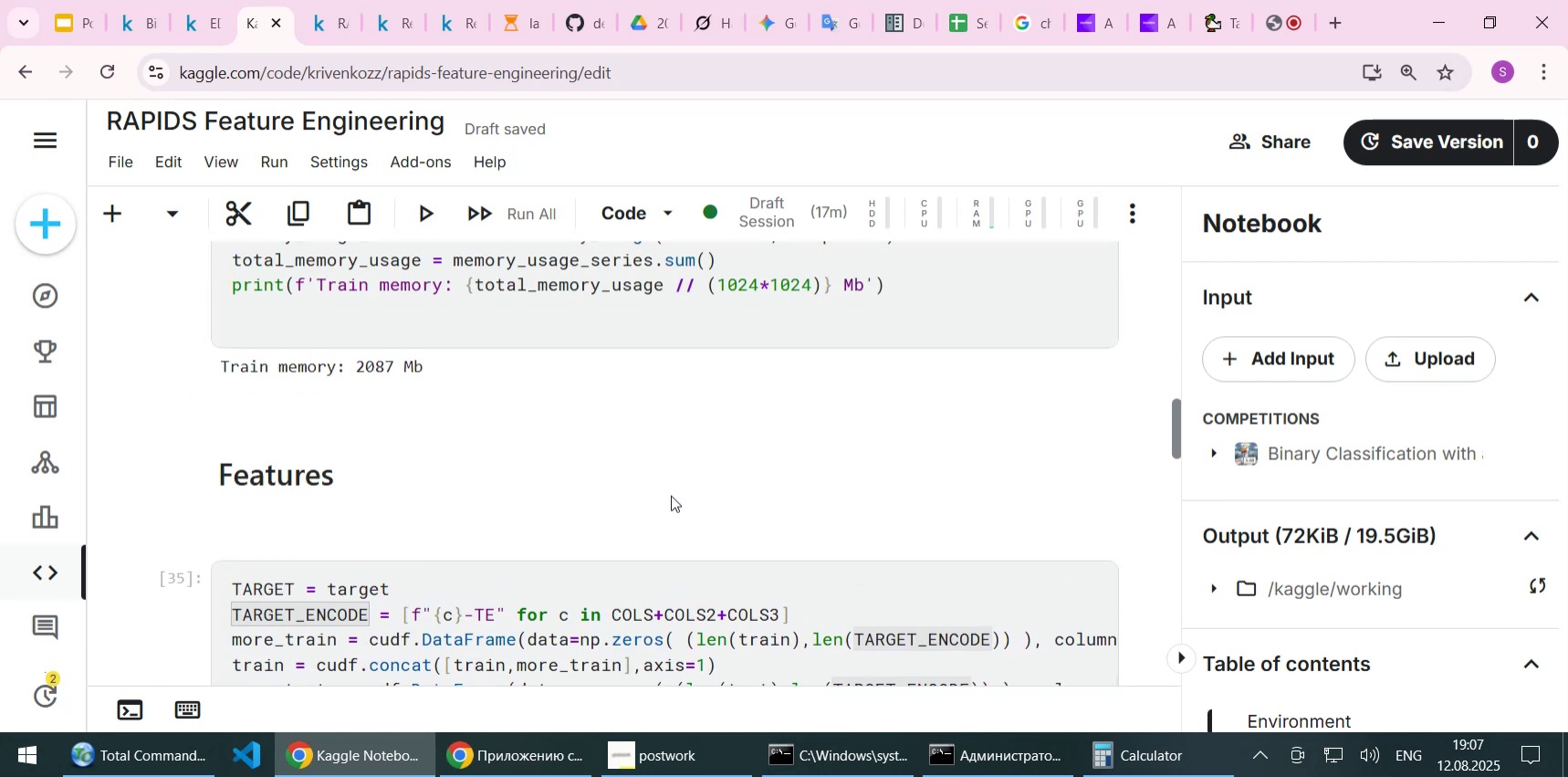 
scroll: coordinate [671, 495], scroll_direction: down, amount: 4.0
 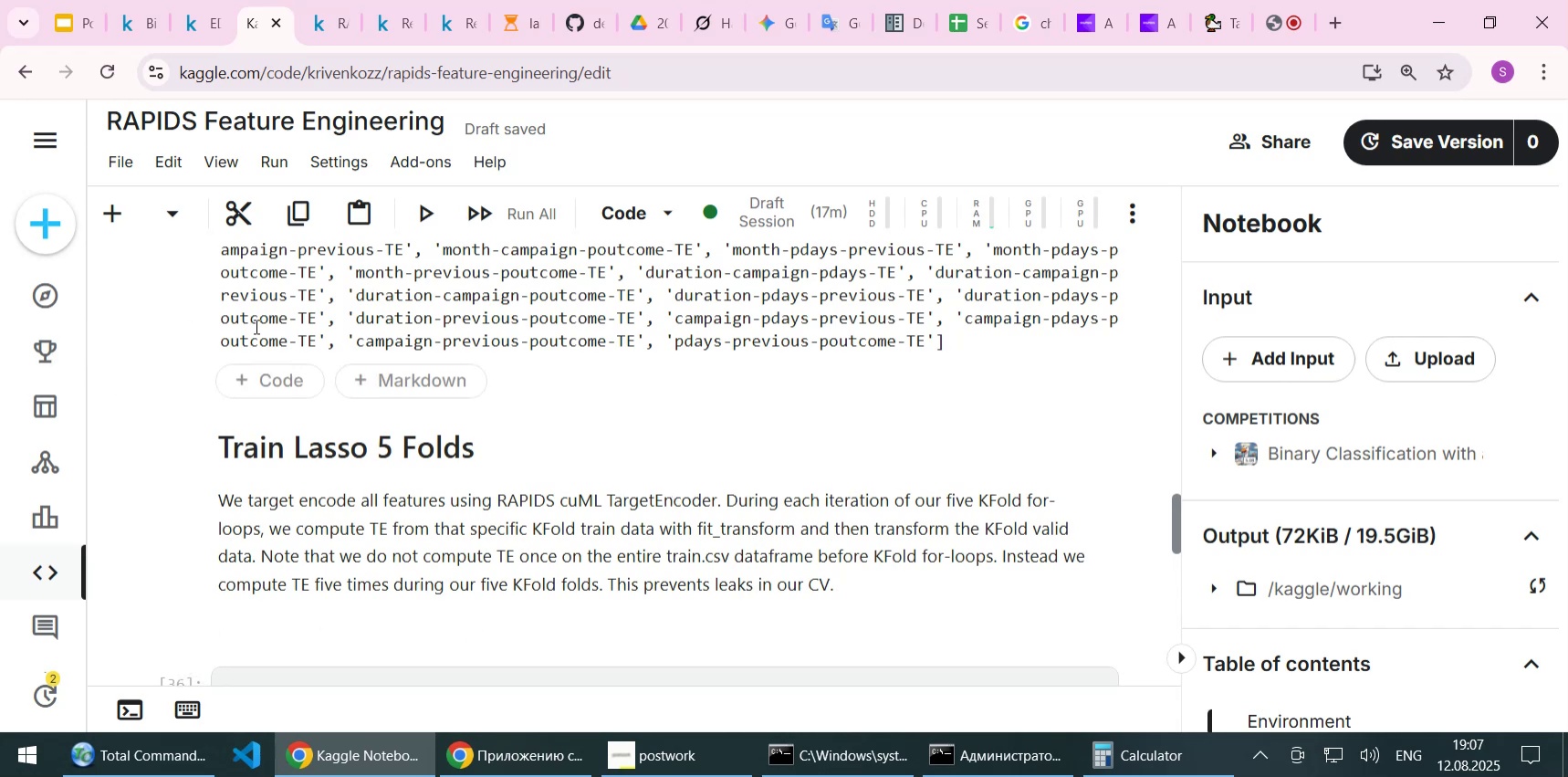 
left_click([267, 380])
 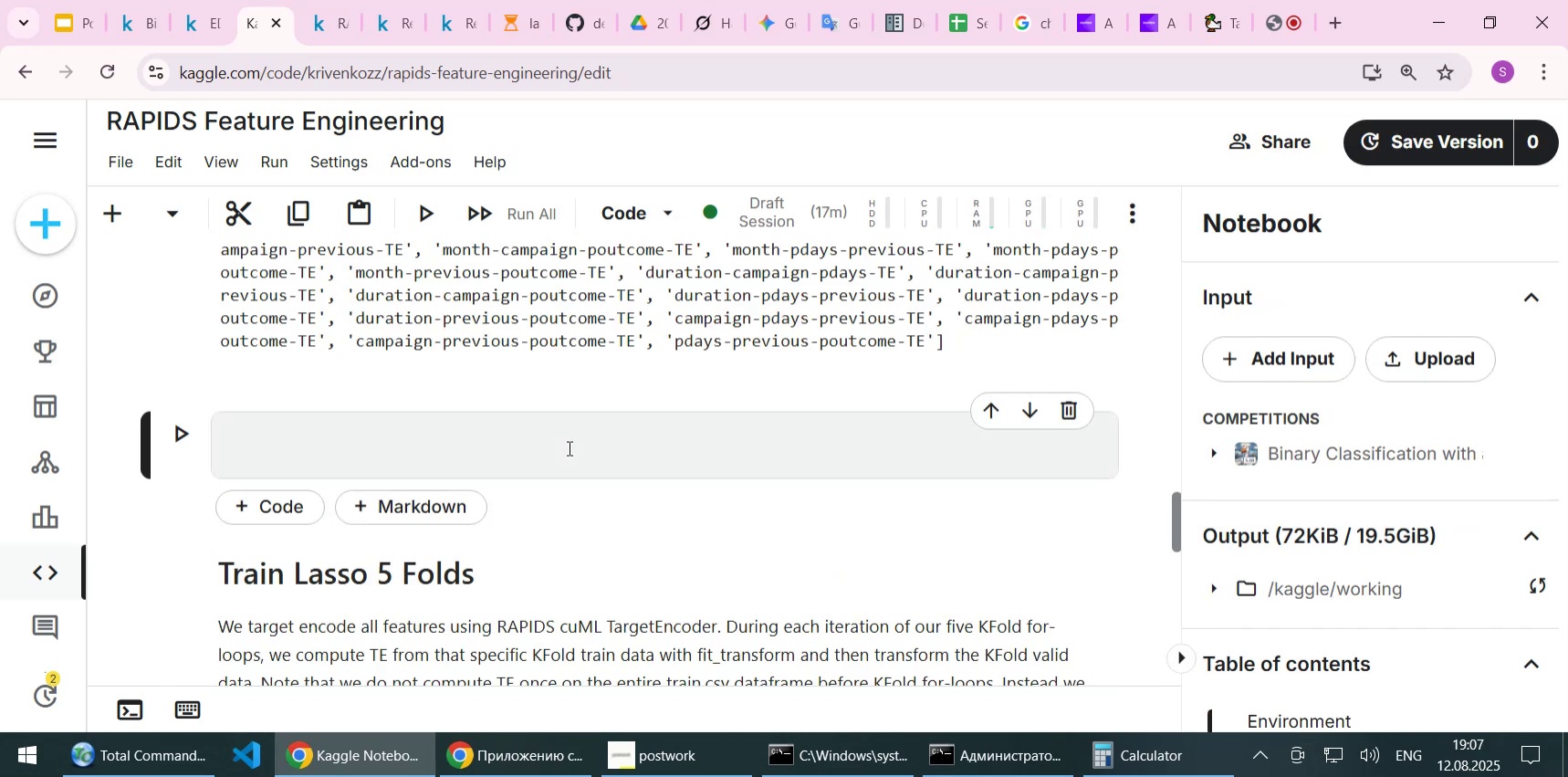 
scroll: coordinate [568, 447], scroll_direction: up, amount: 43.0
 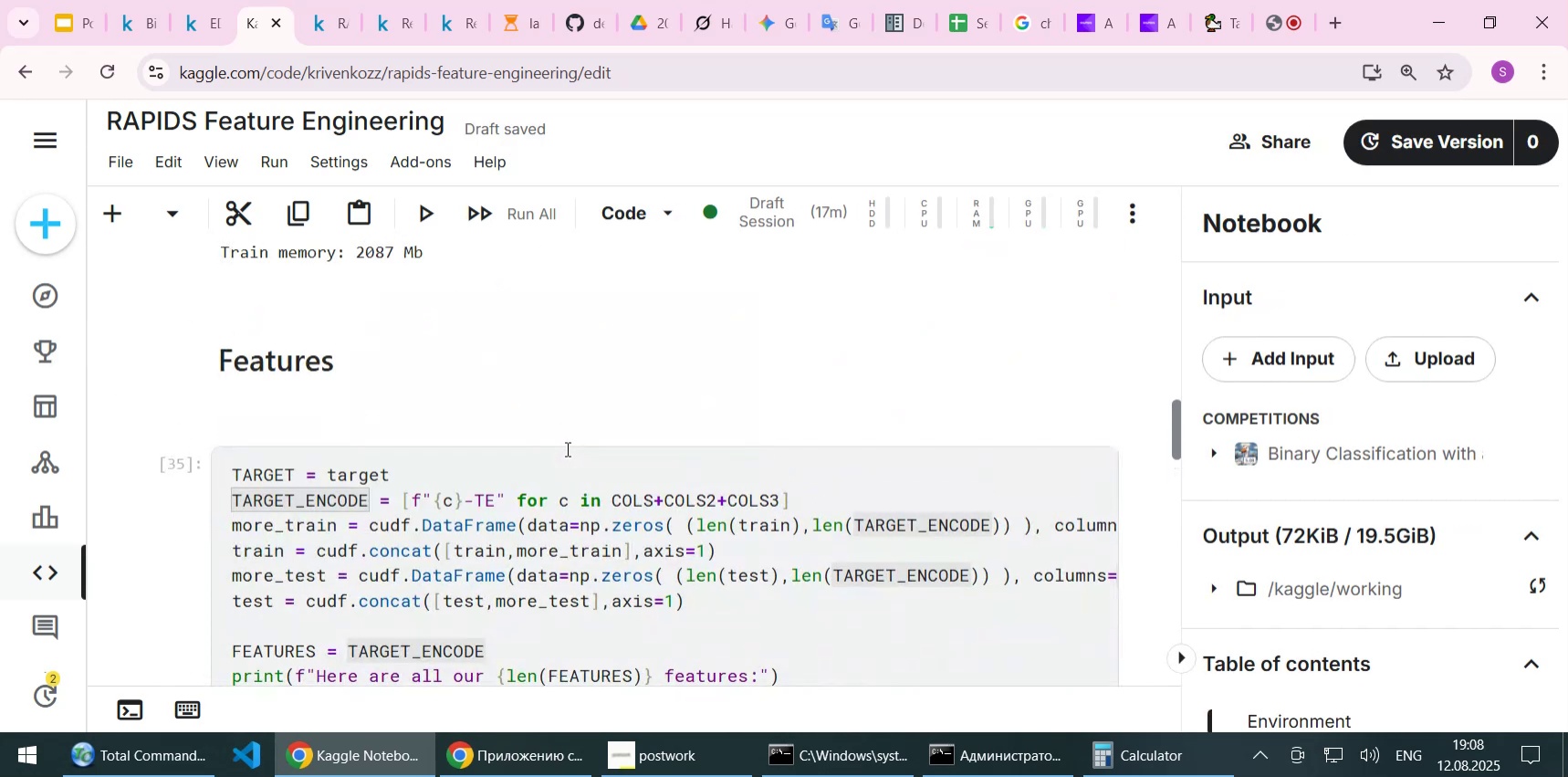 
scroll: coordinate [522, 486], scroll_direction: down, amount: 2.0
 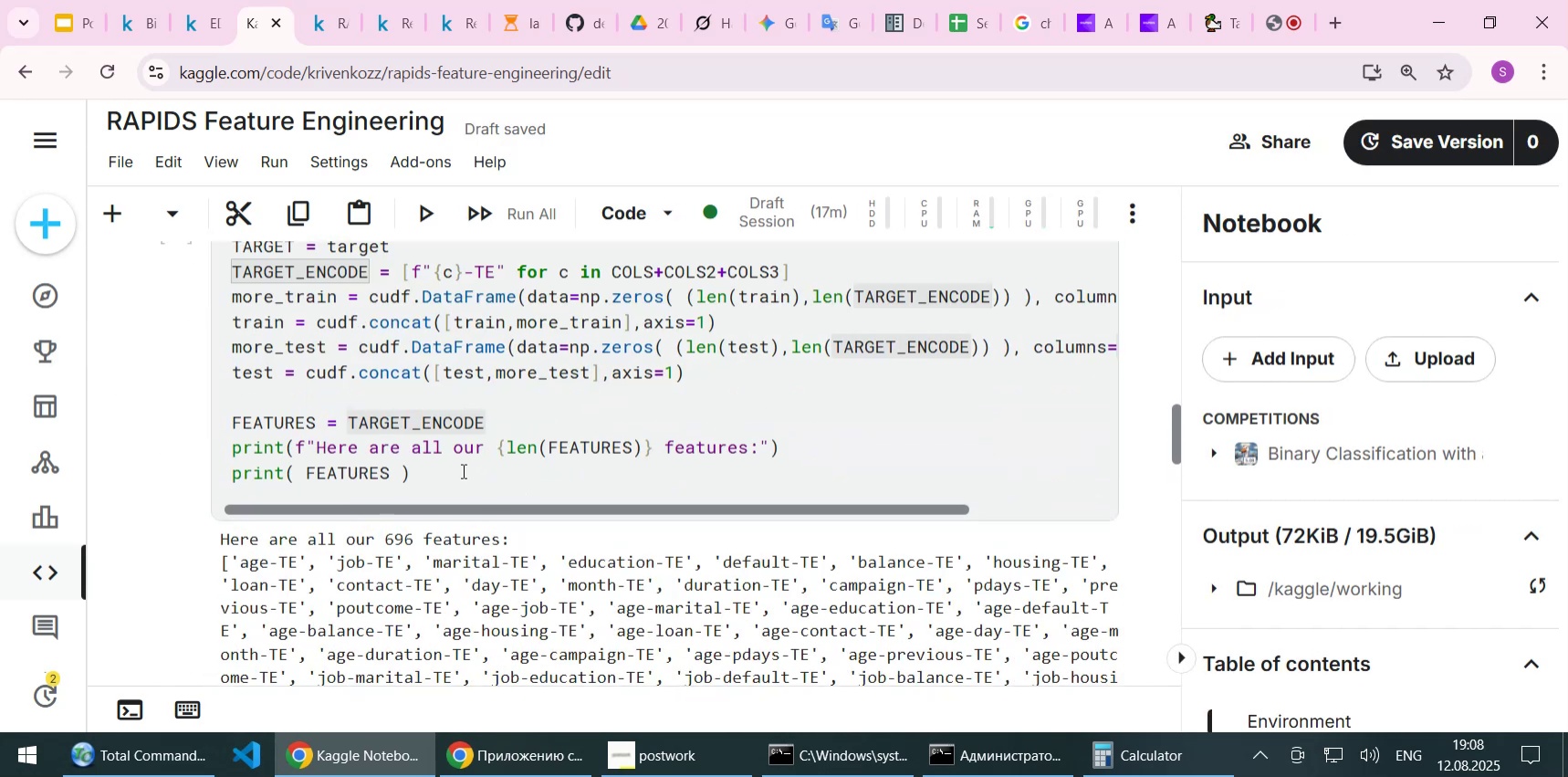 
left_click_drag(start_coordinate=[445, 470], to_coordinate=[378, 462])
 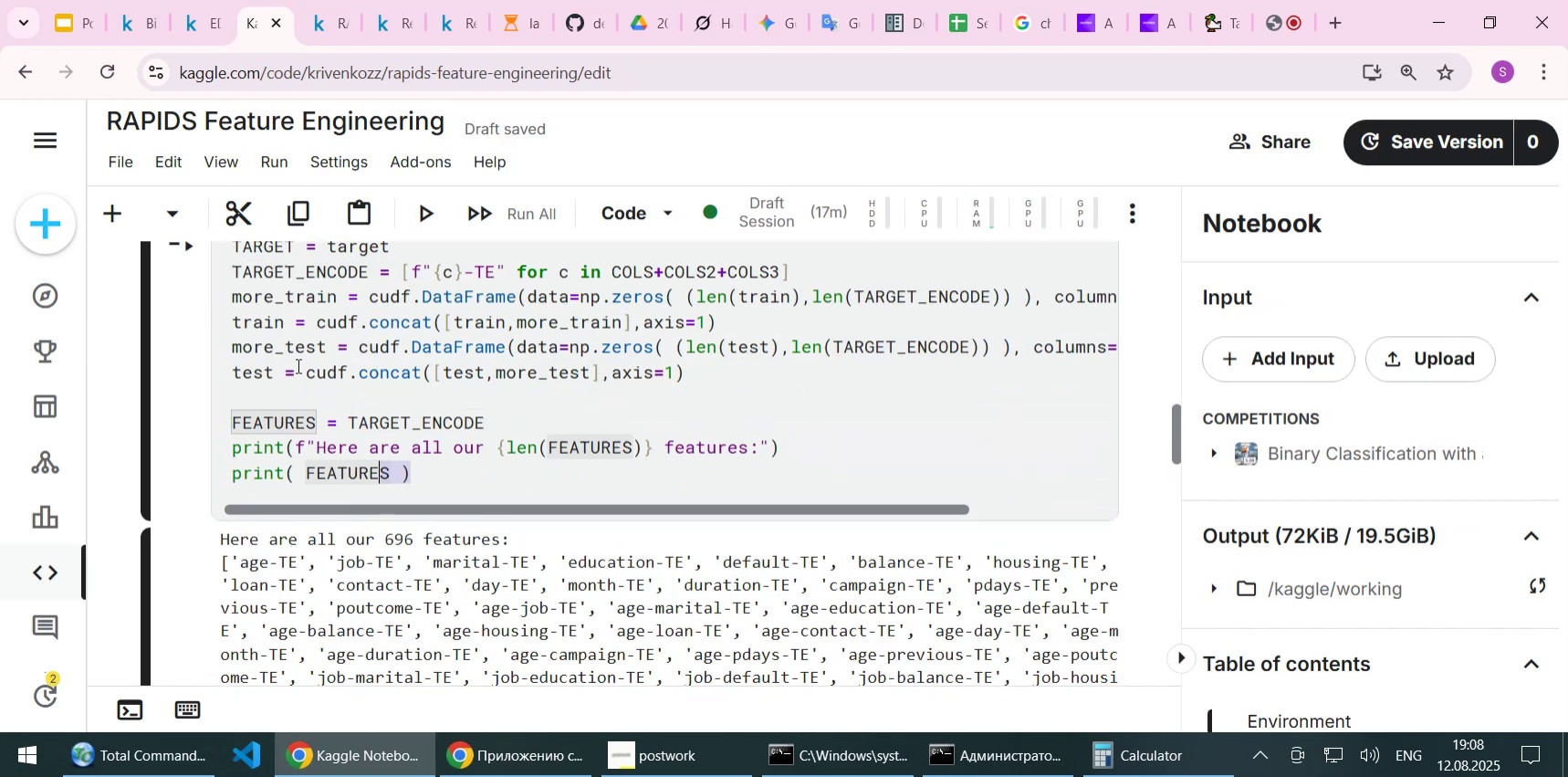 
scroll: coordinate [297, 365], scroll_direction: up, amount: 4.0
 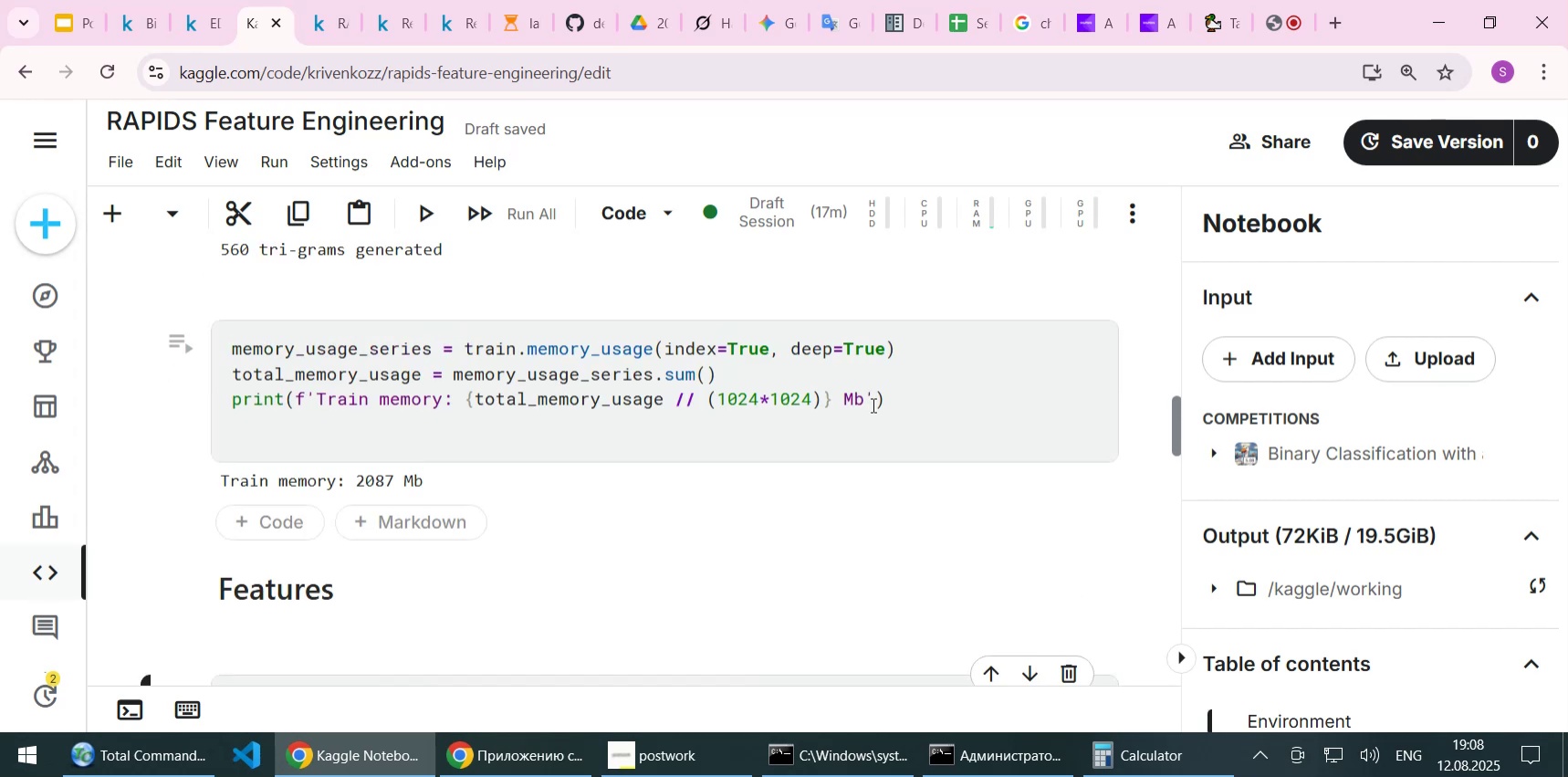 
left_click_drag(start_coordinate=[930, 393], to_coordinate=[220, 341])
 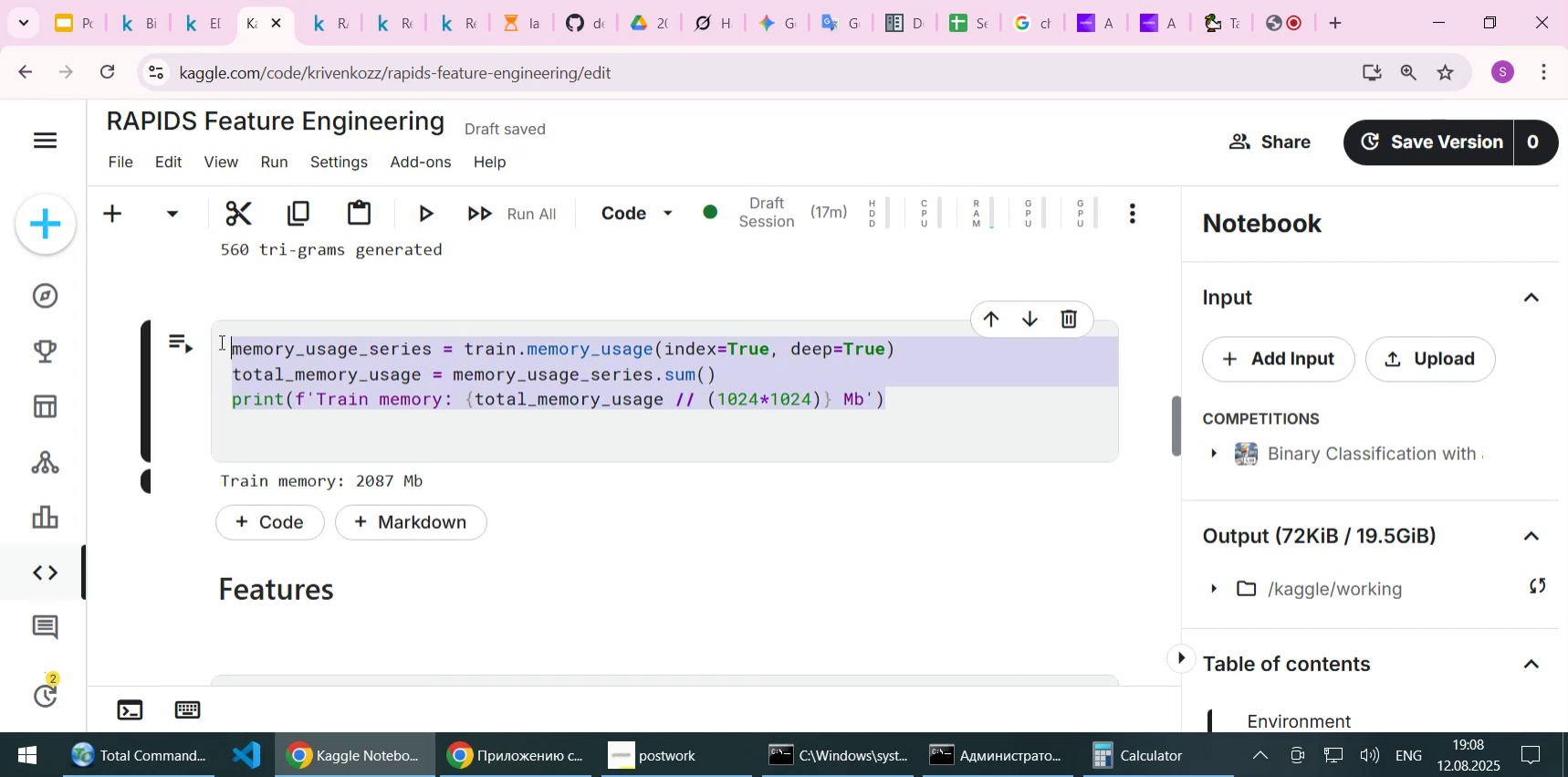 
key(Control+C)
 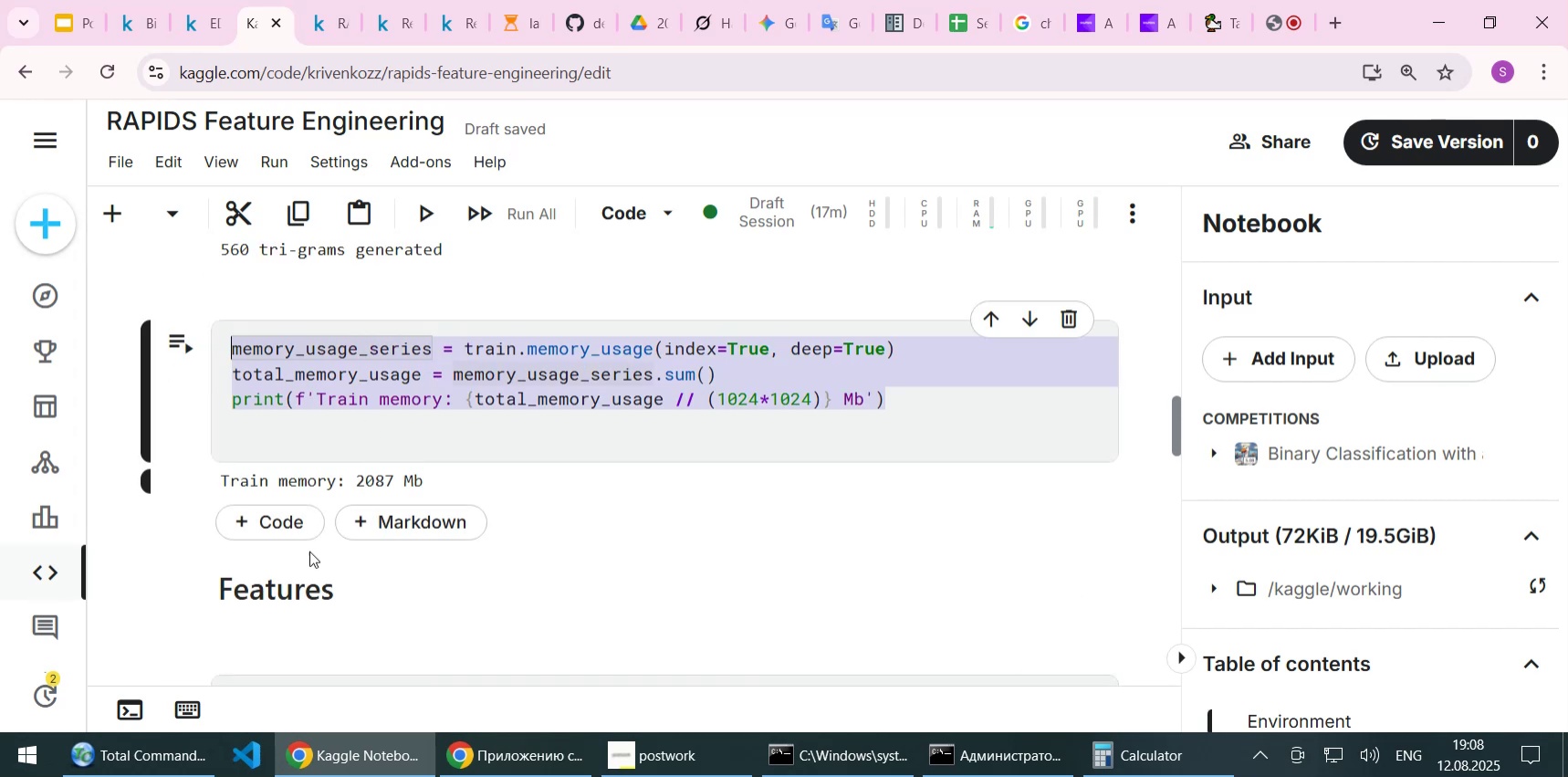 
scroll: coordinate [309, 544], scroll_direction: down, amount: 47.0
 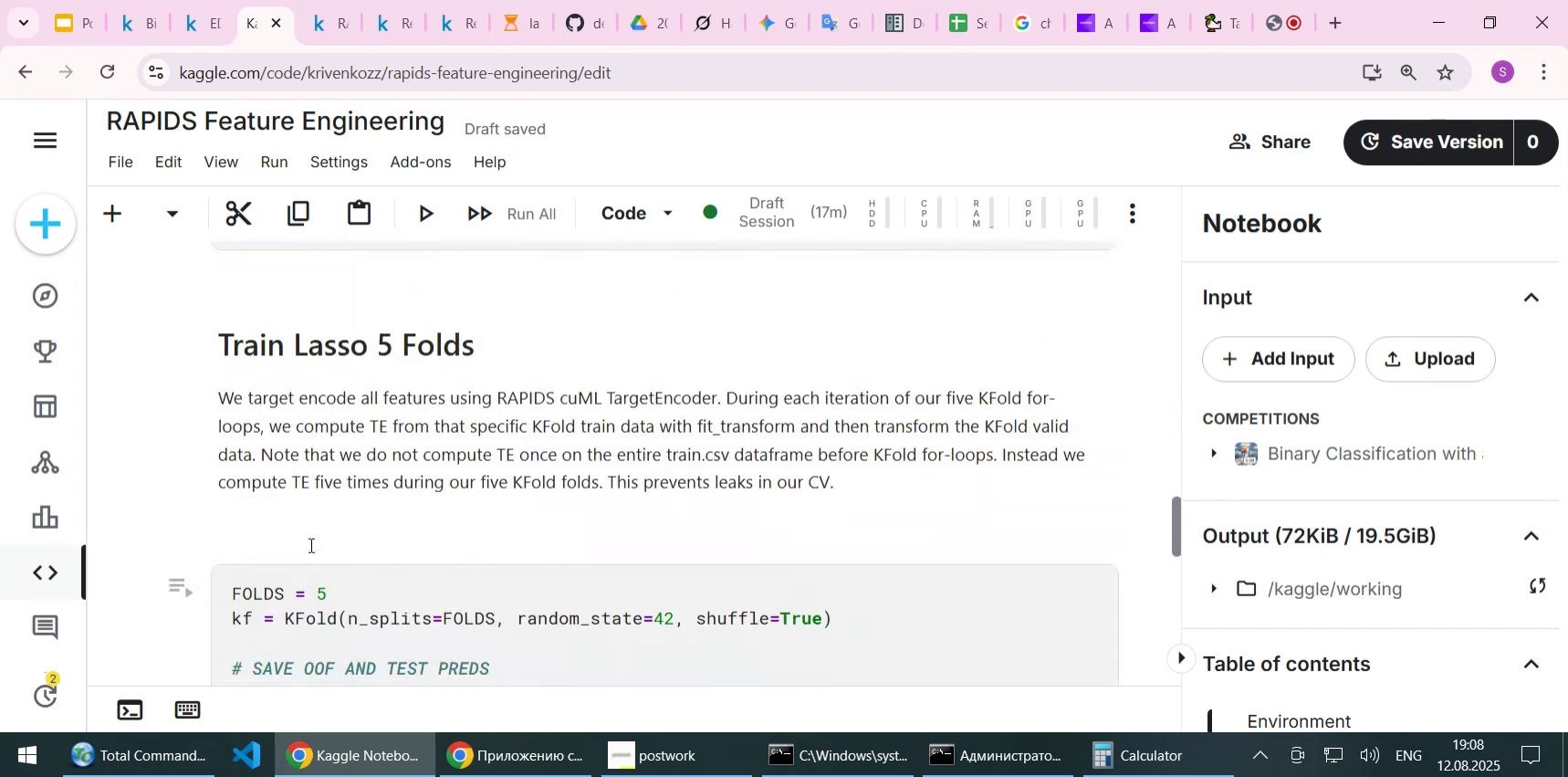 
scroll: coordinate [309, 544], scroll_direction: up, amount: 2.0
 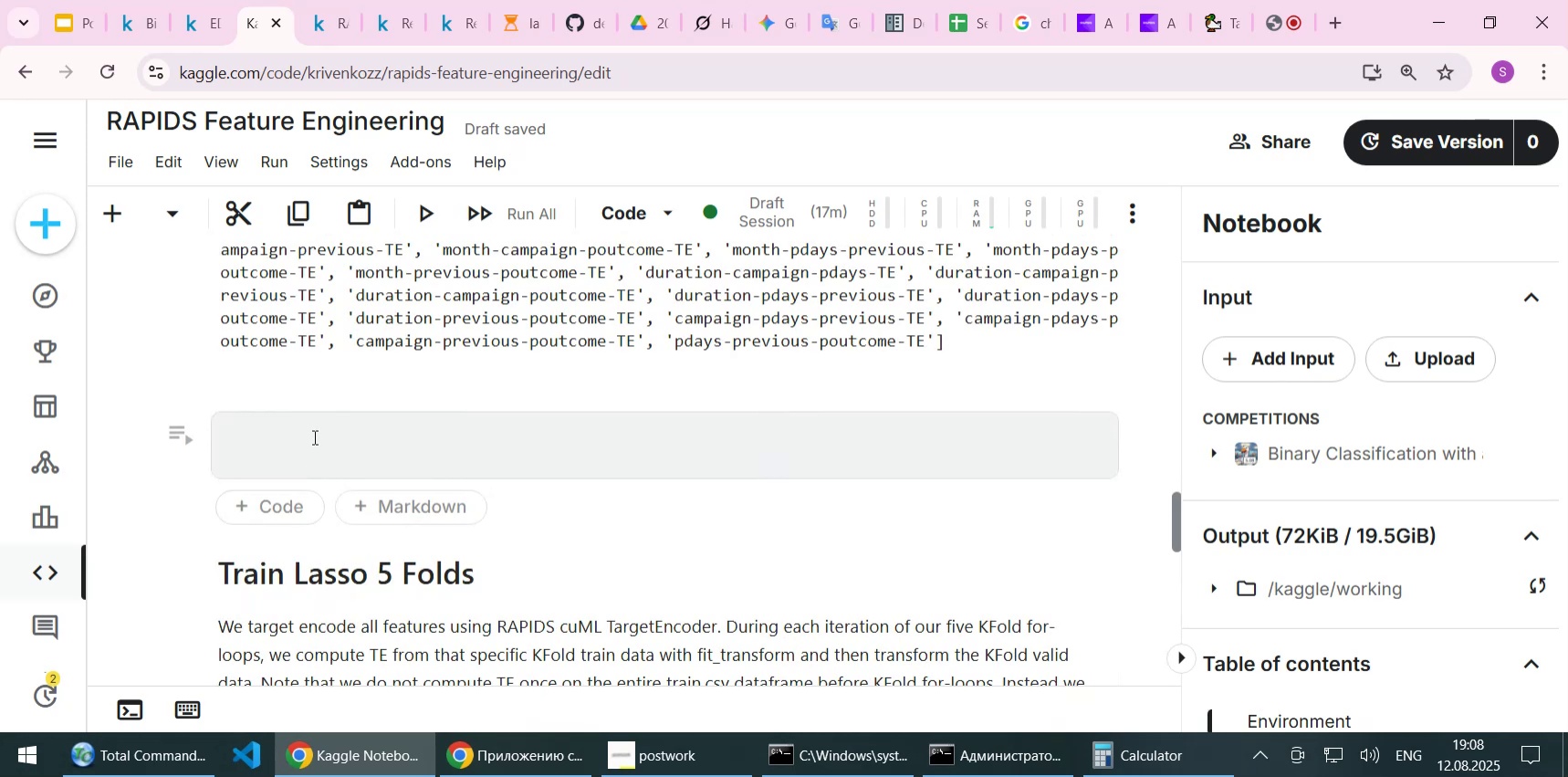 
left_click([313, 435])
 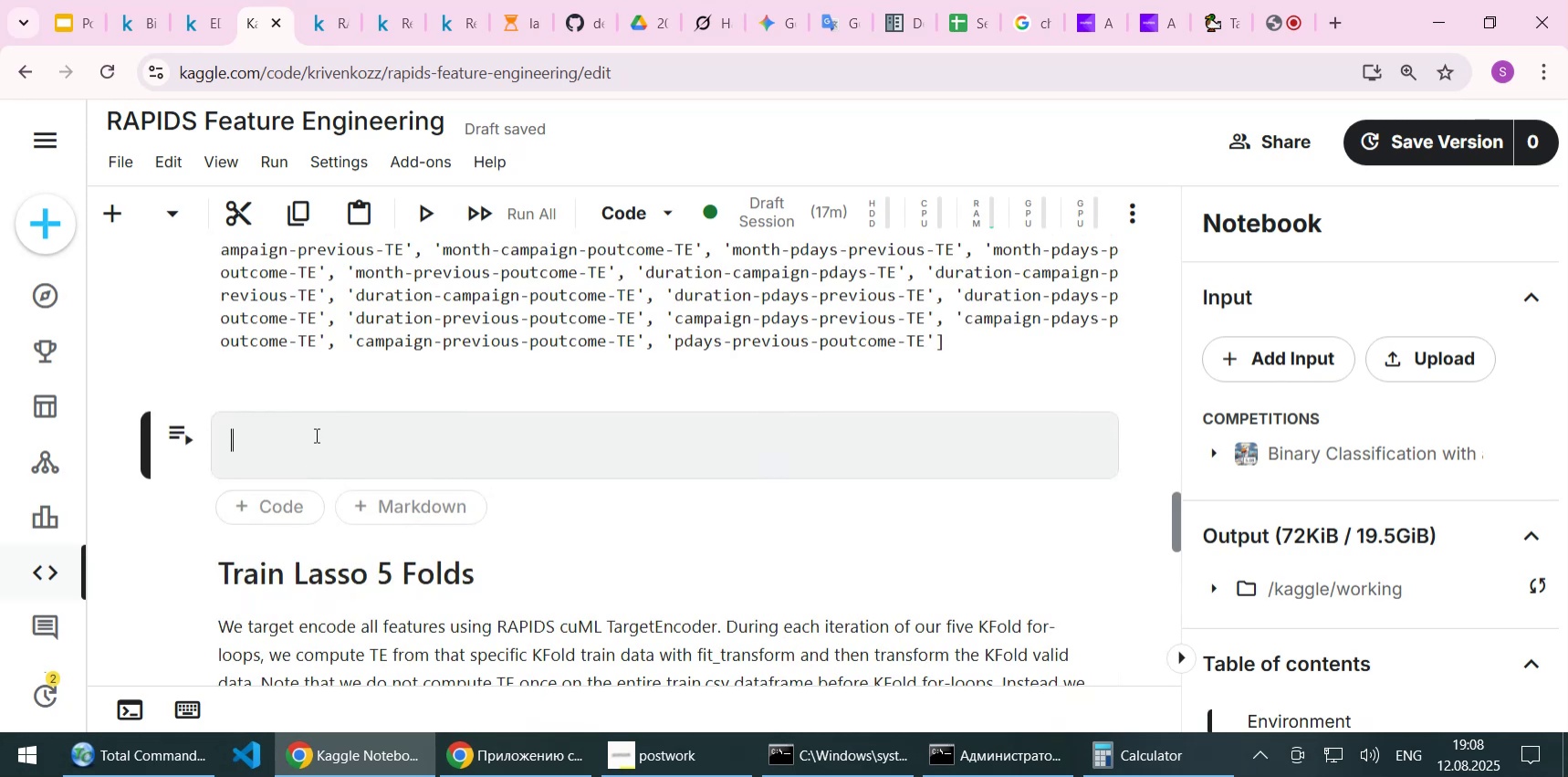 
key(Control+V)
 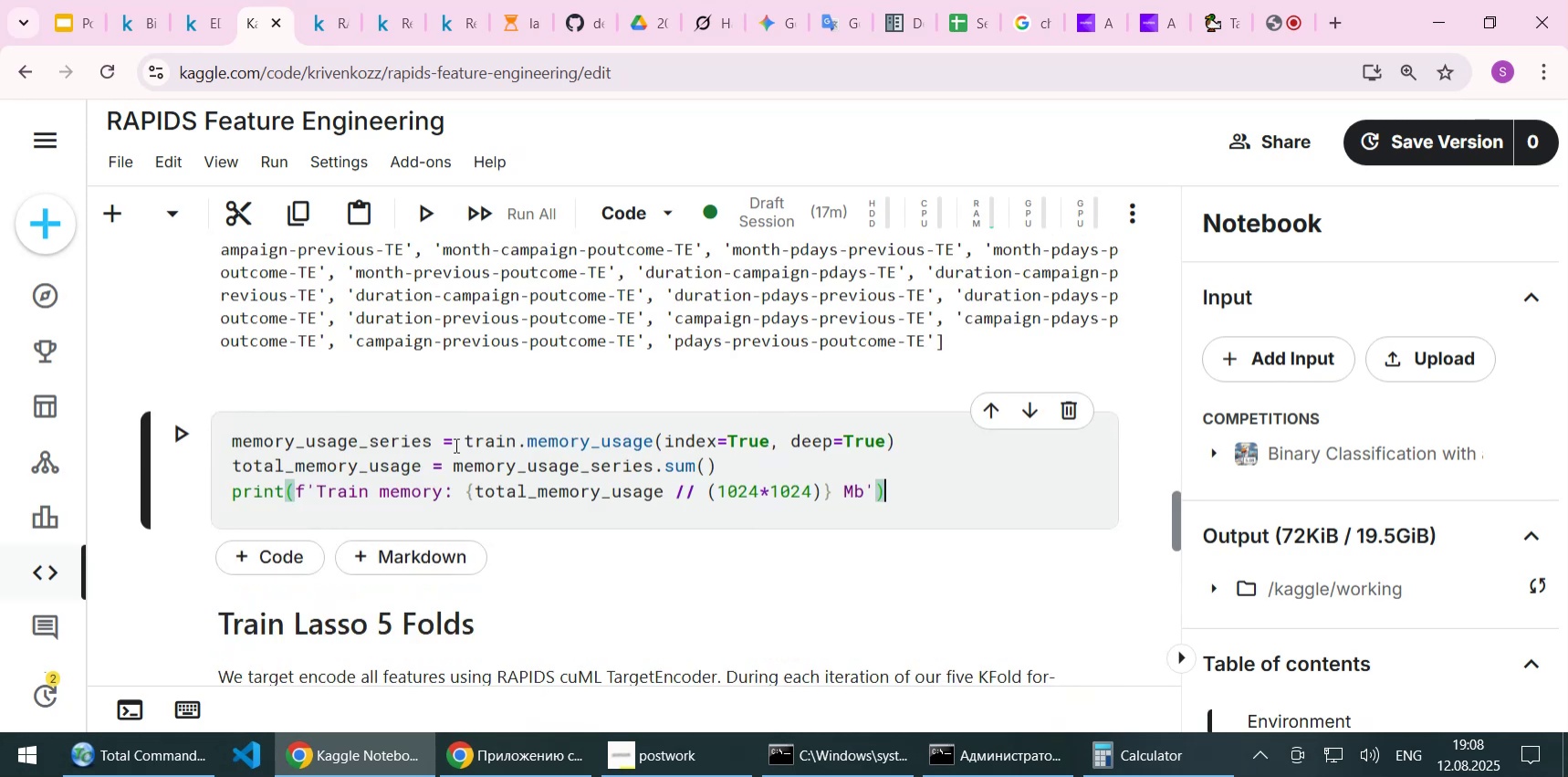 
key(Shift+Enter)
 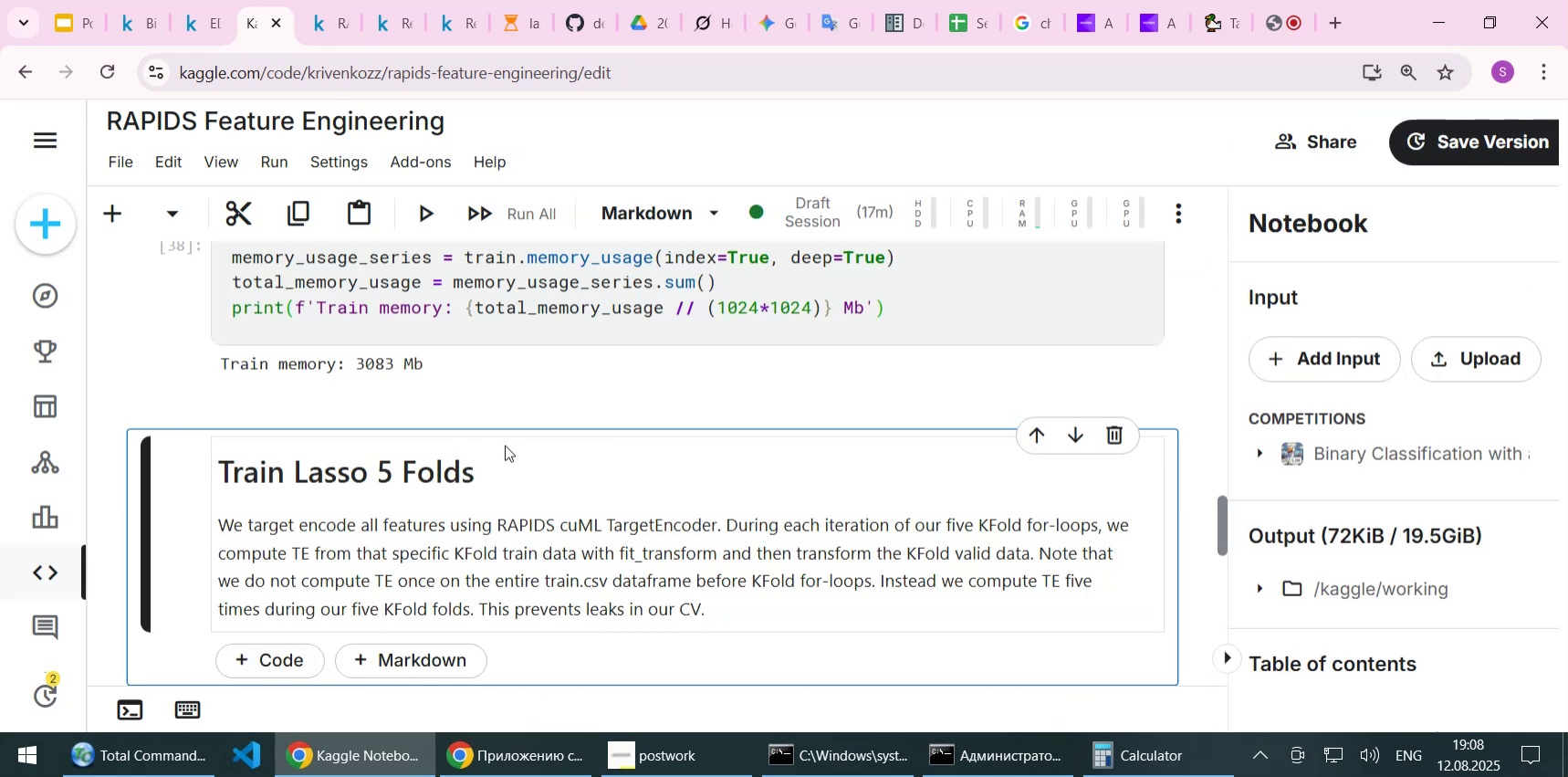 
scroll: coordinate [547, 418], scroll_direction: up, amount: 1.0
 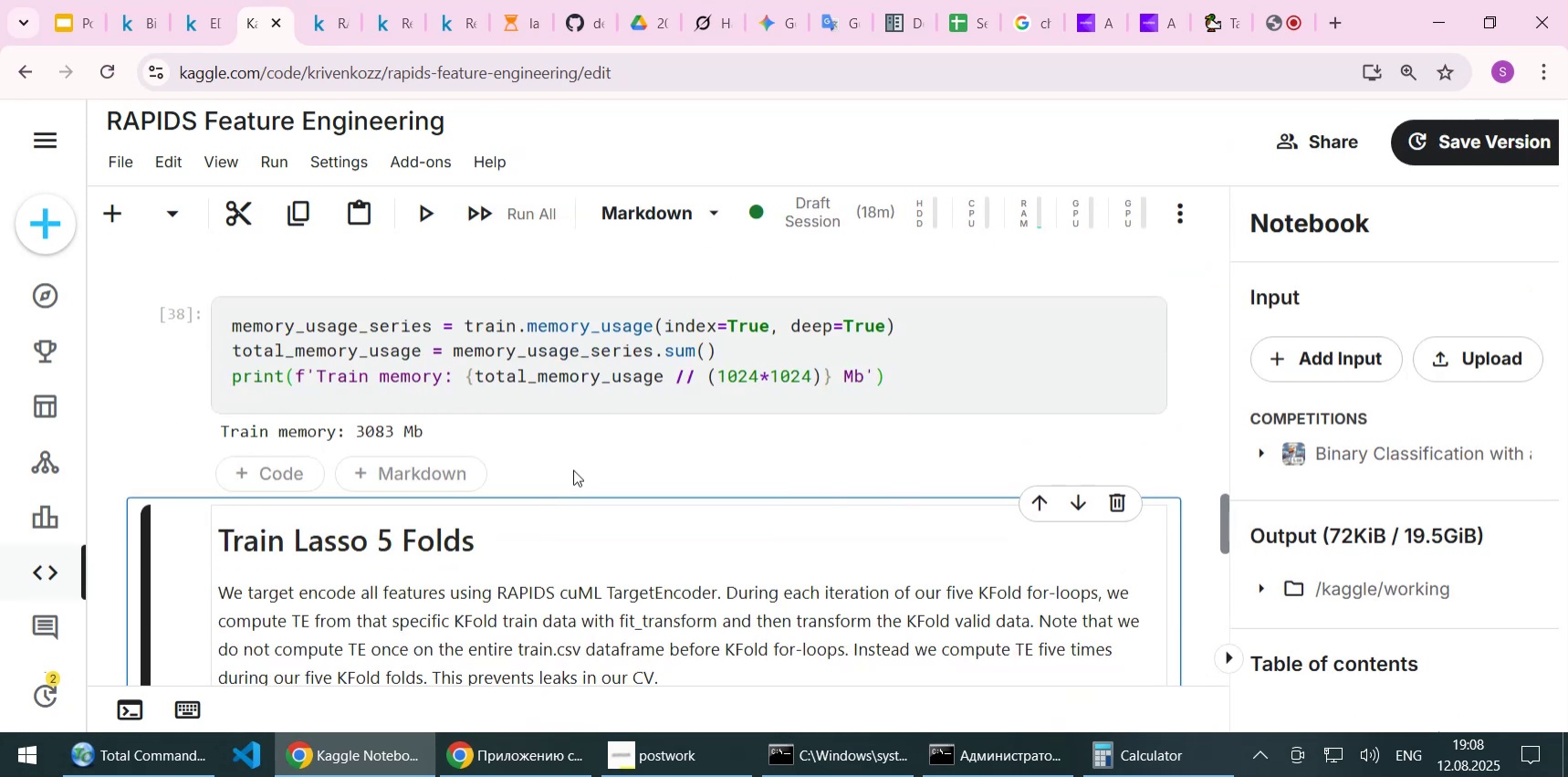 
wait(6.34)
 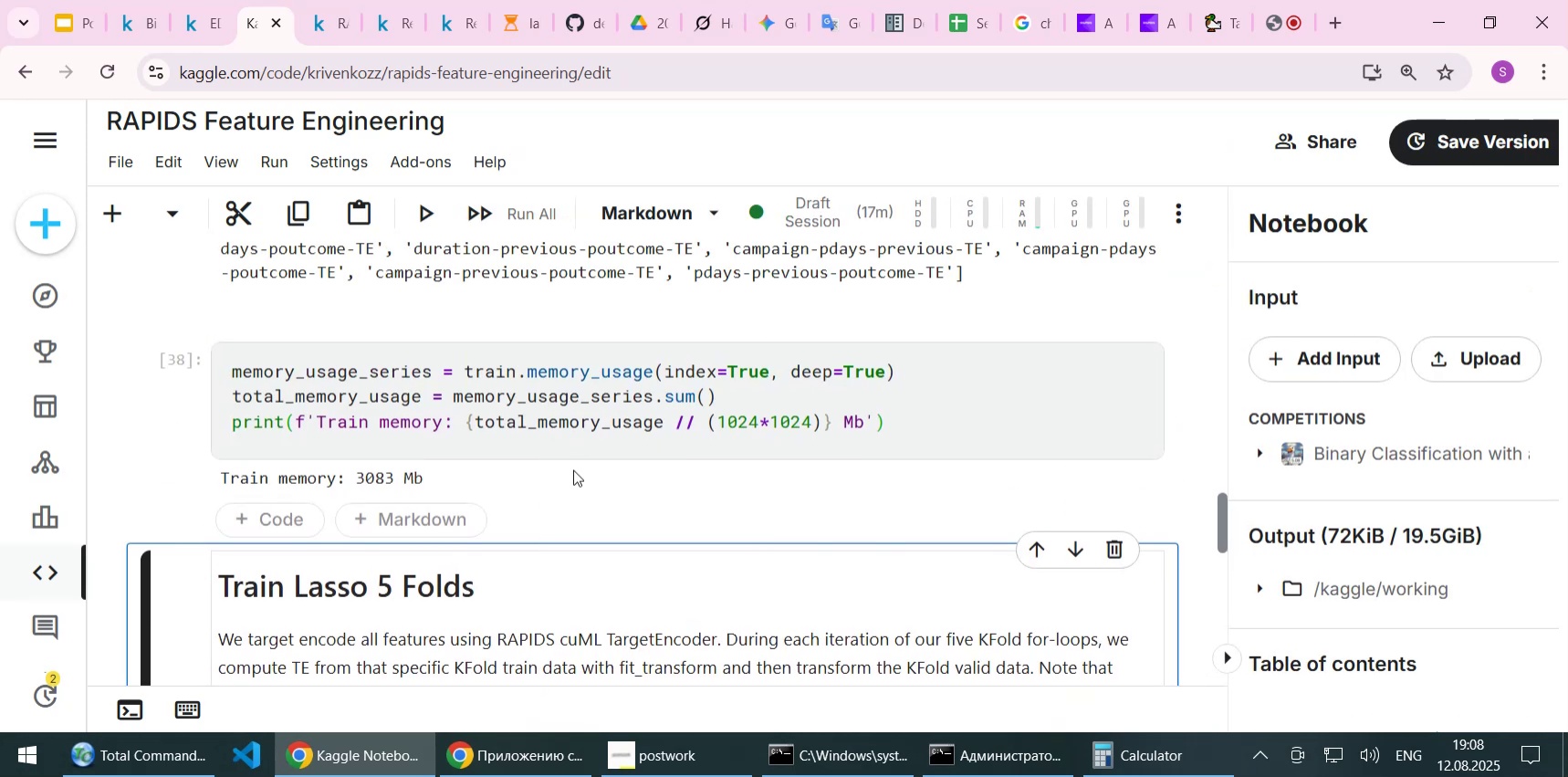 
left_click([513, 375])
 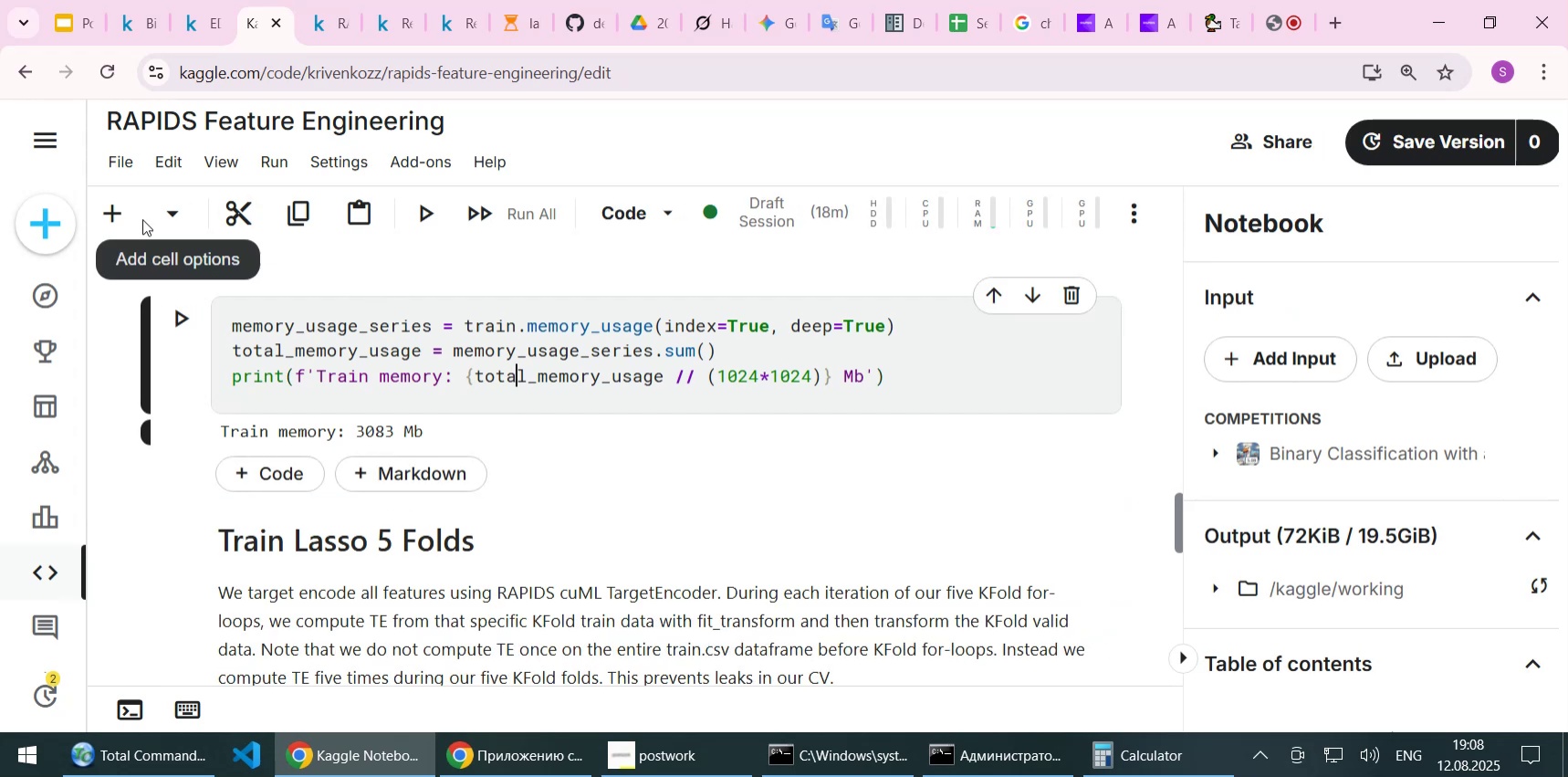 
left_click([122, 213])
 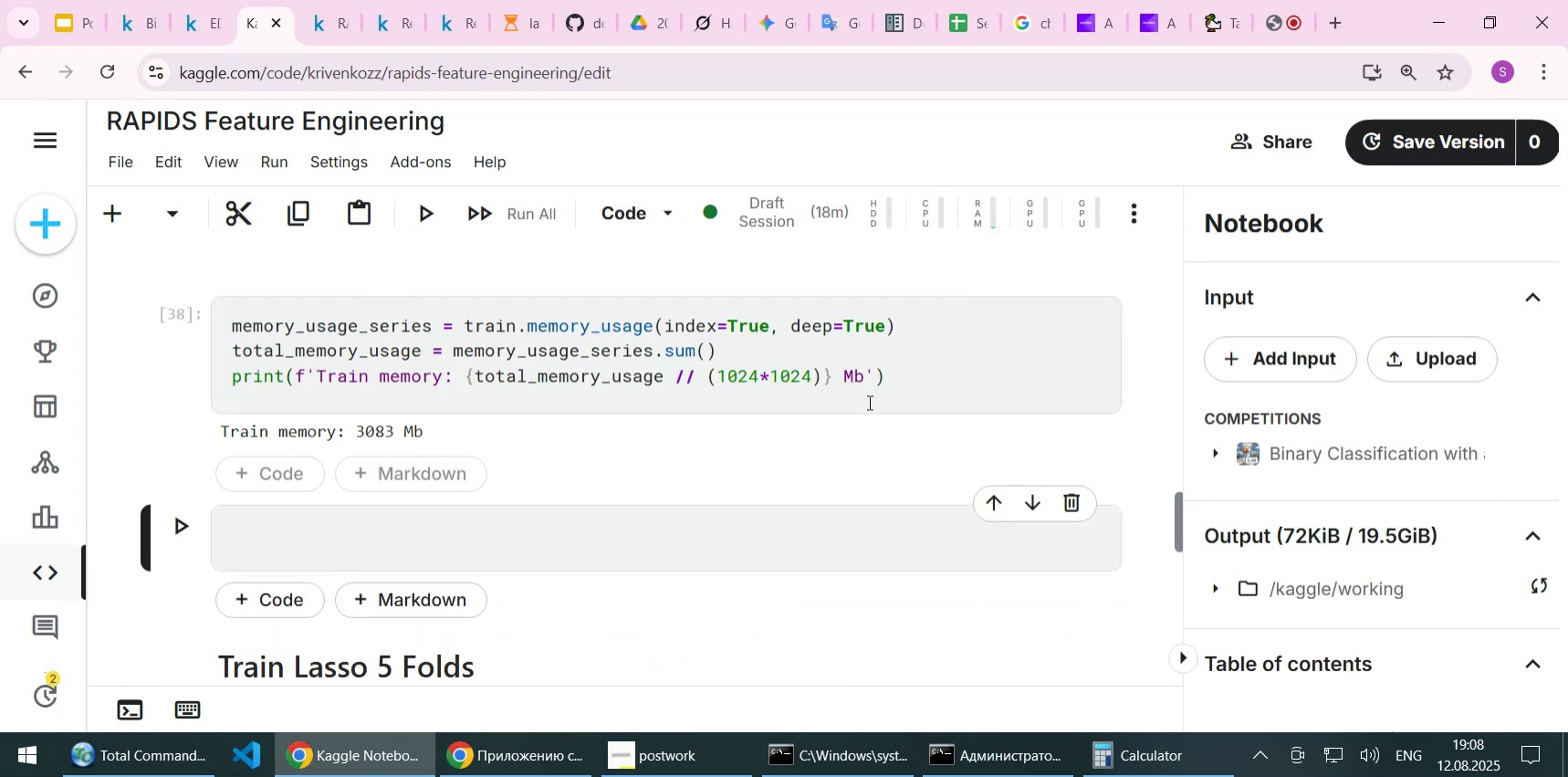 
left_click_drag(start_coordinate=[906, 376], to_coordinate=[208, 319])
 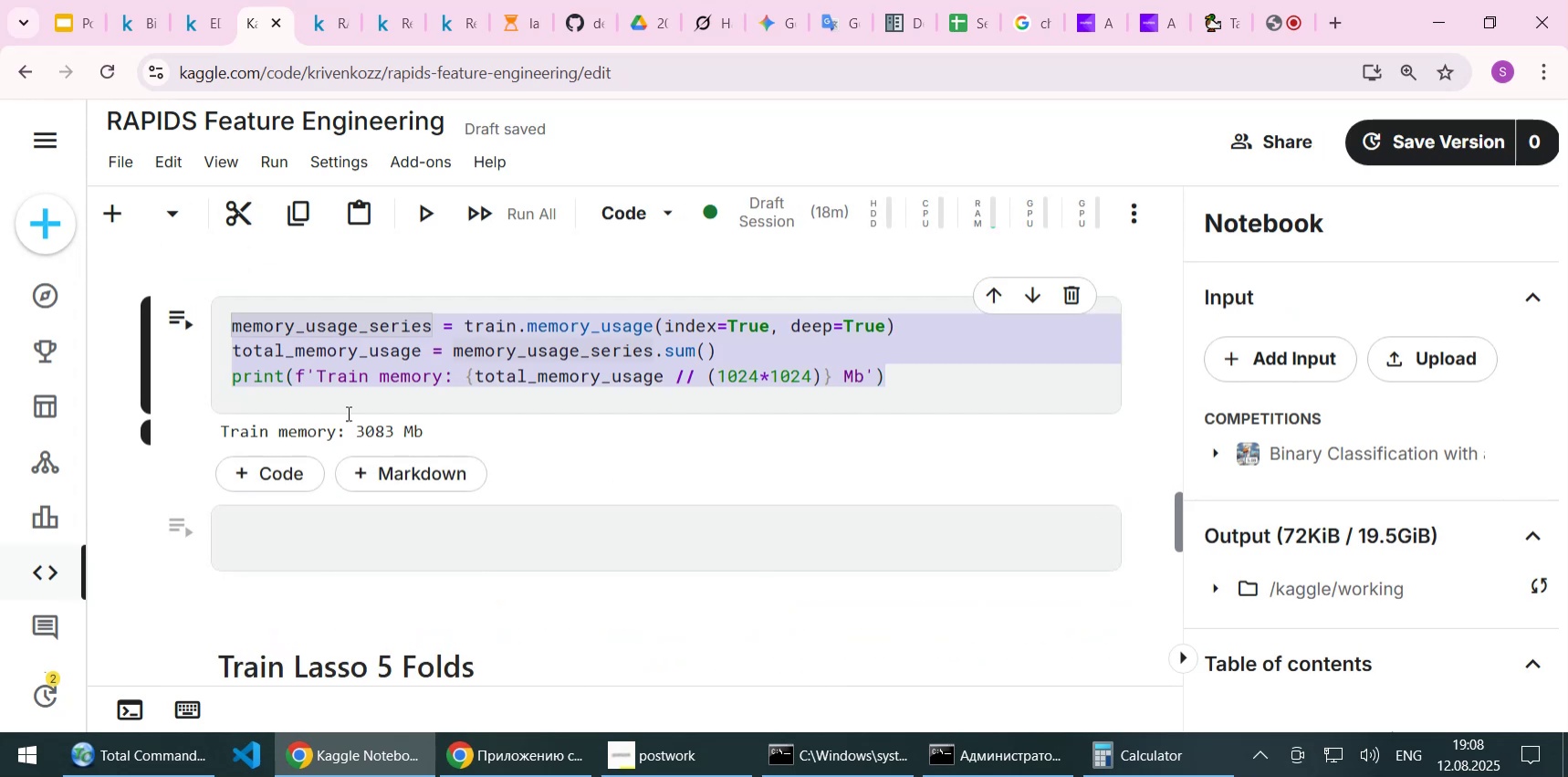 
hold_key(key=ControlLeft, duration=0.5)
 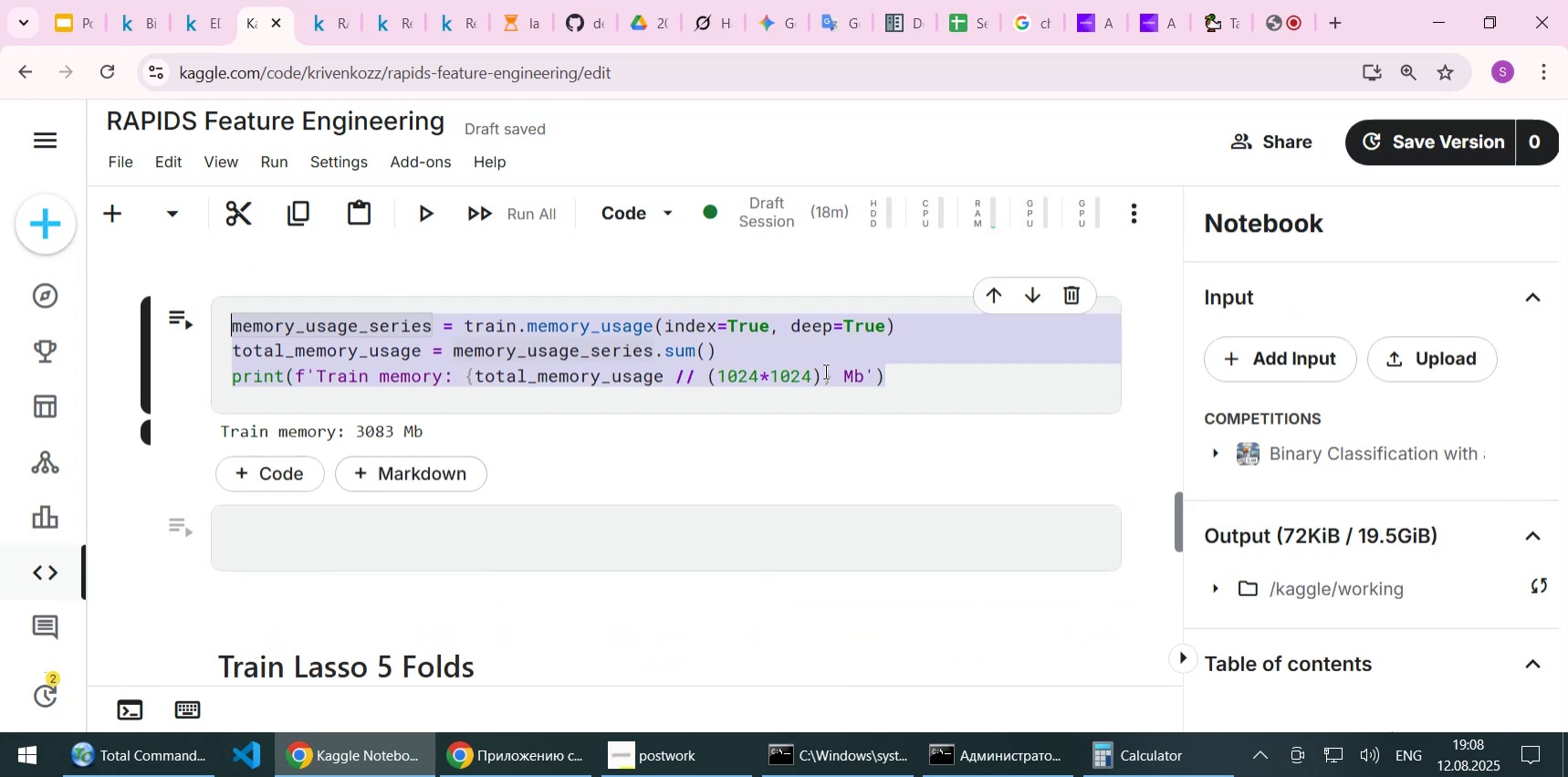 
left_click([824, 371])
 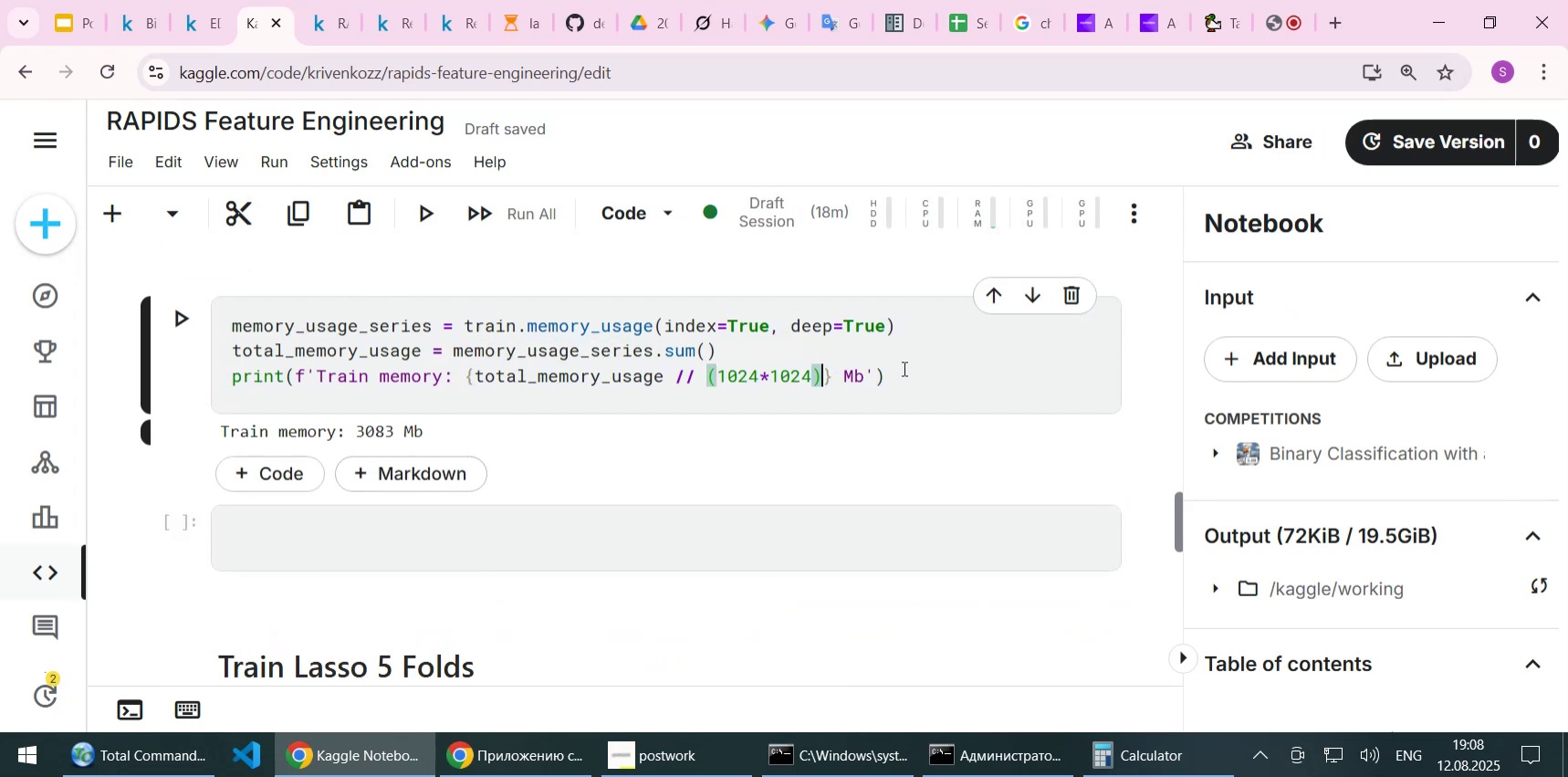 
left_click_drag(start_coordinate=[904, 370], to_coordinate=[224, 329])
 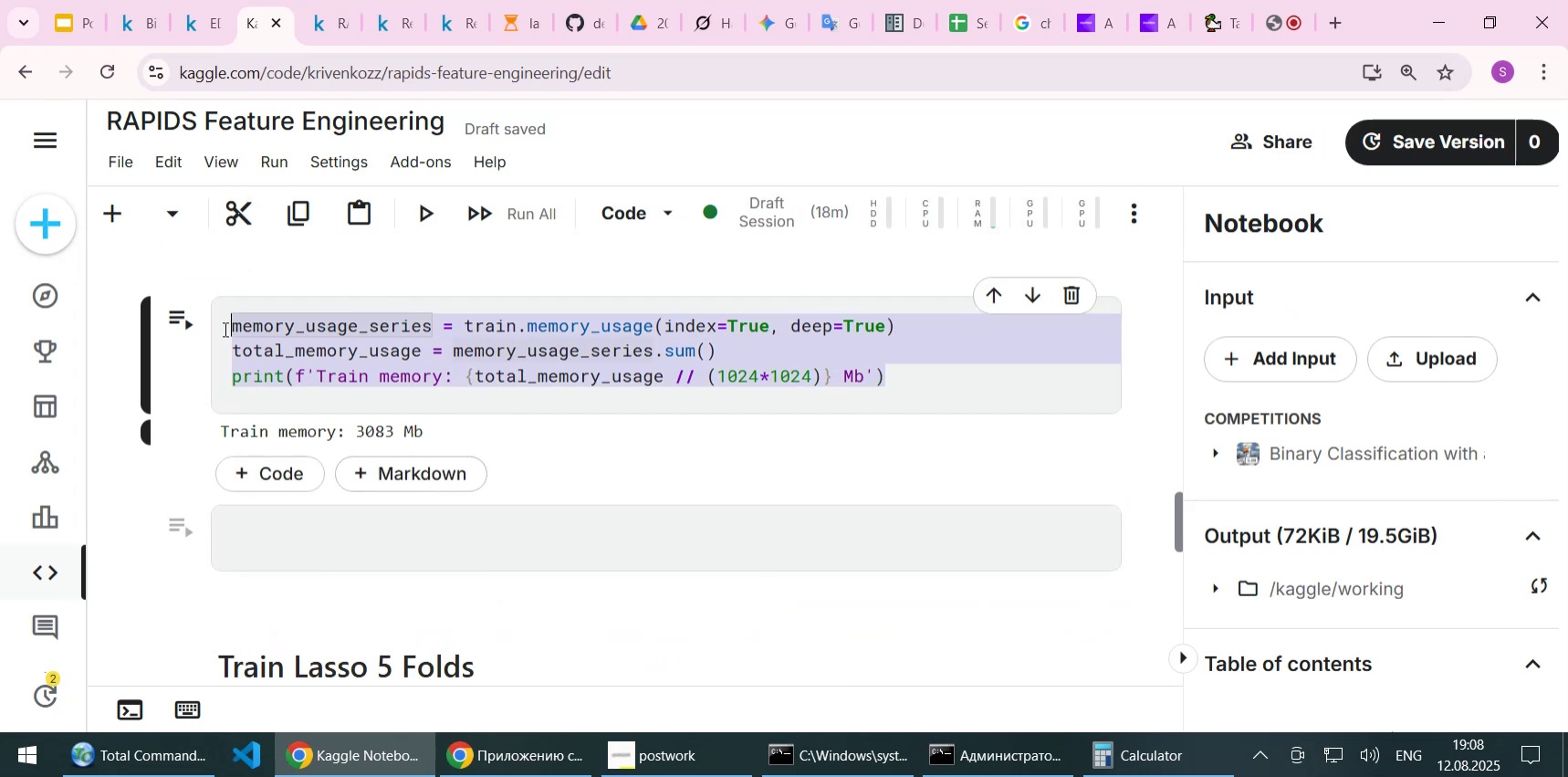 
key(Control+C)
 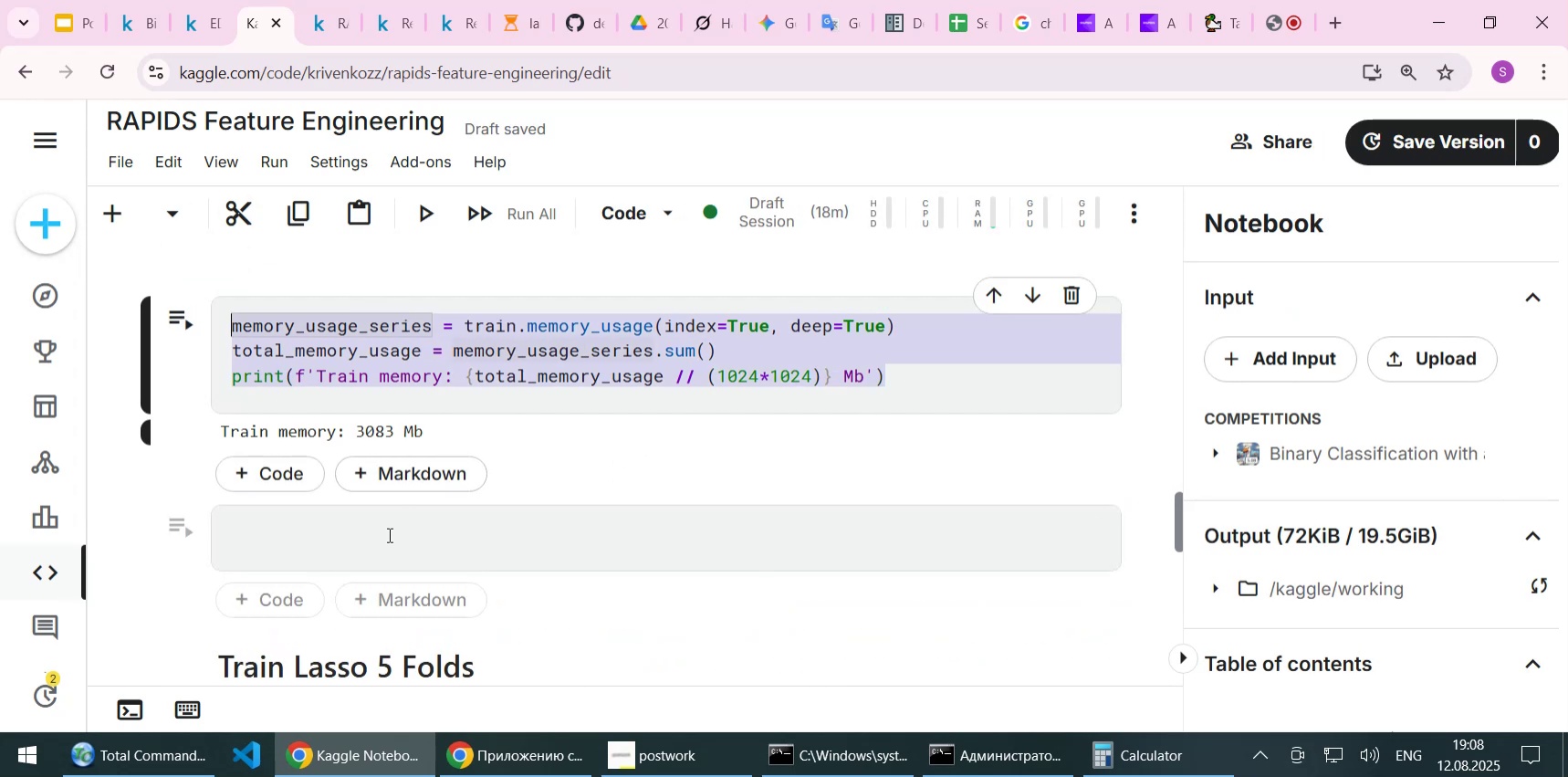 
left_click([388, 534])
 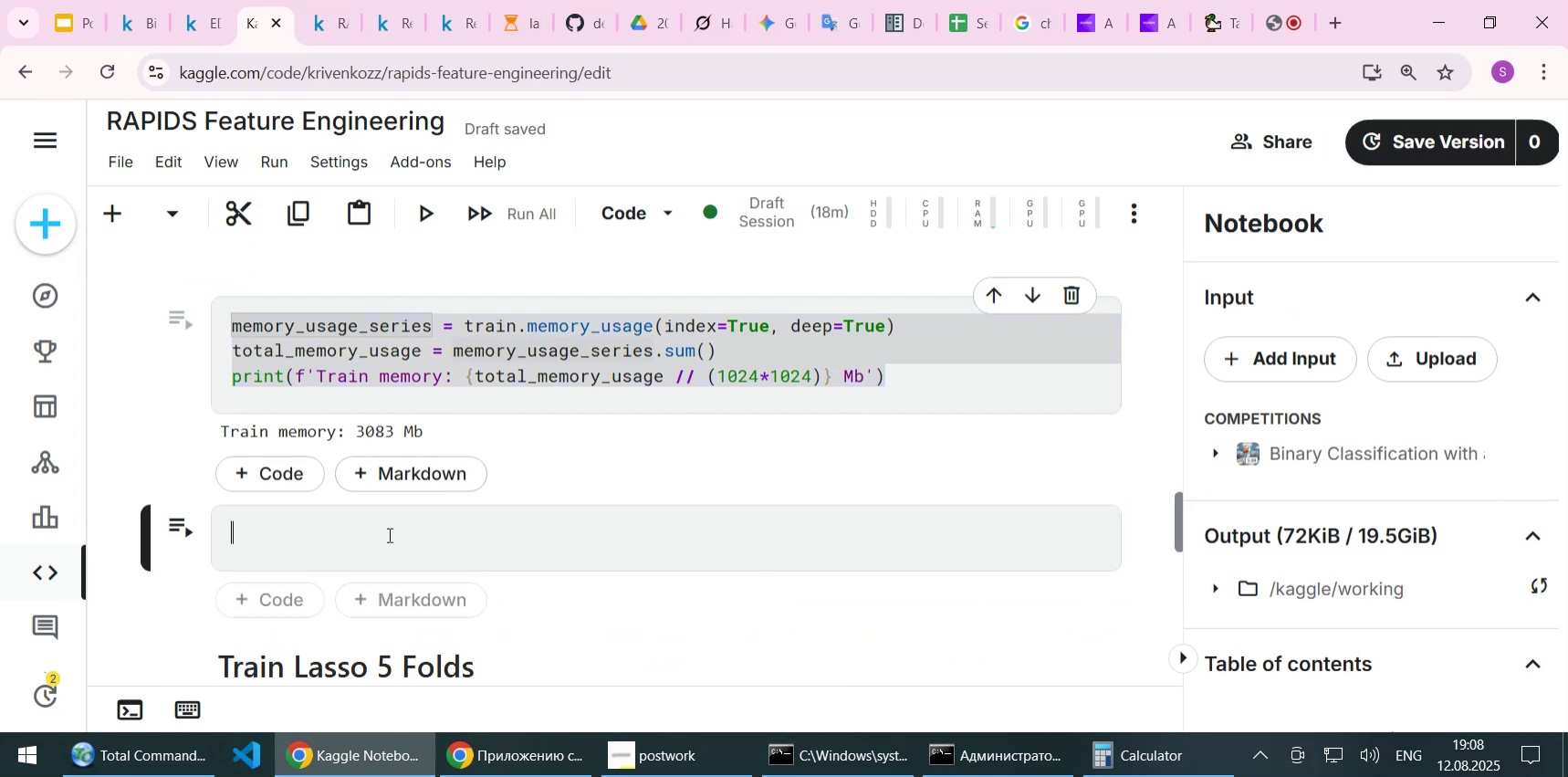 
key(Control+V)
 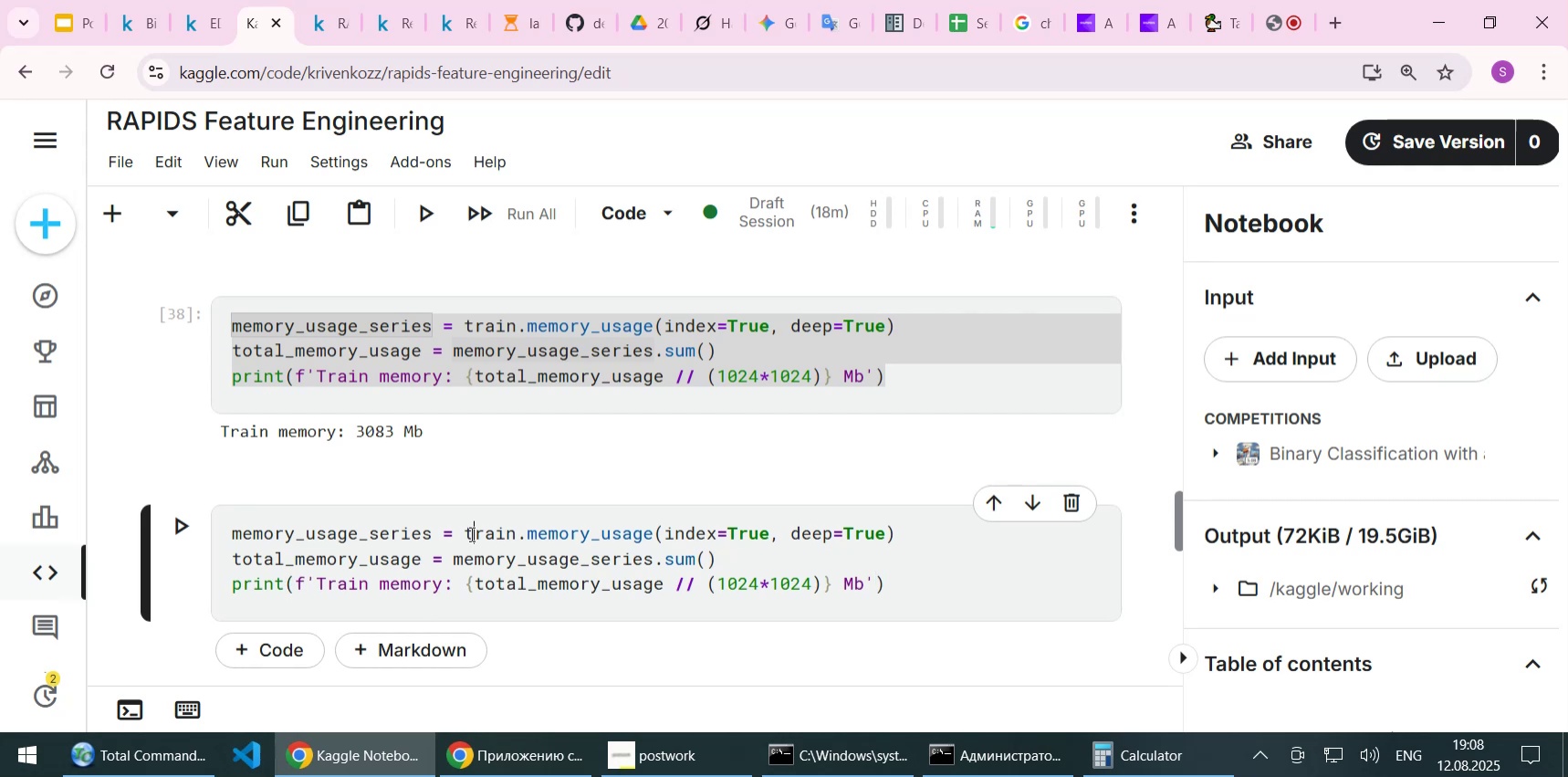 
double_click([473, 530])
 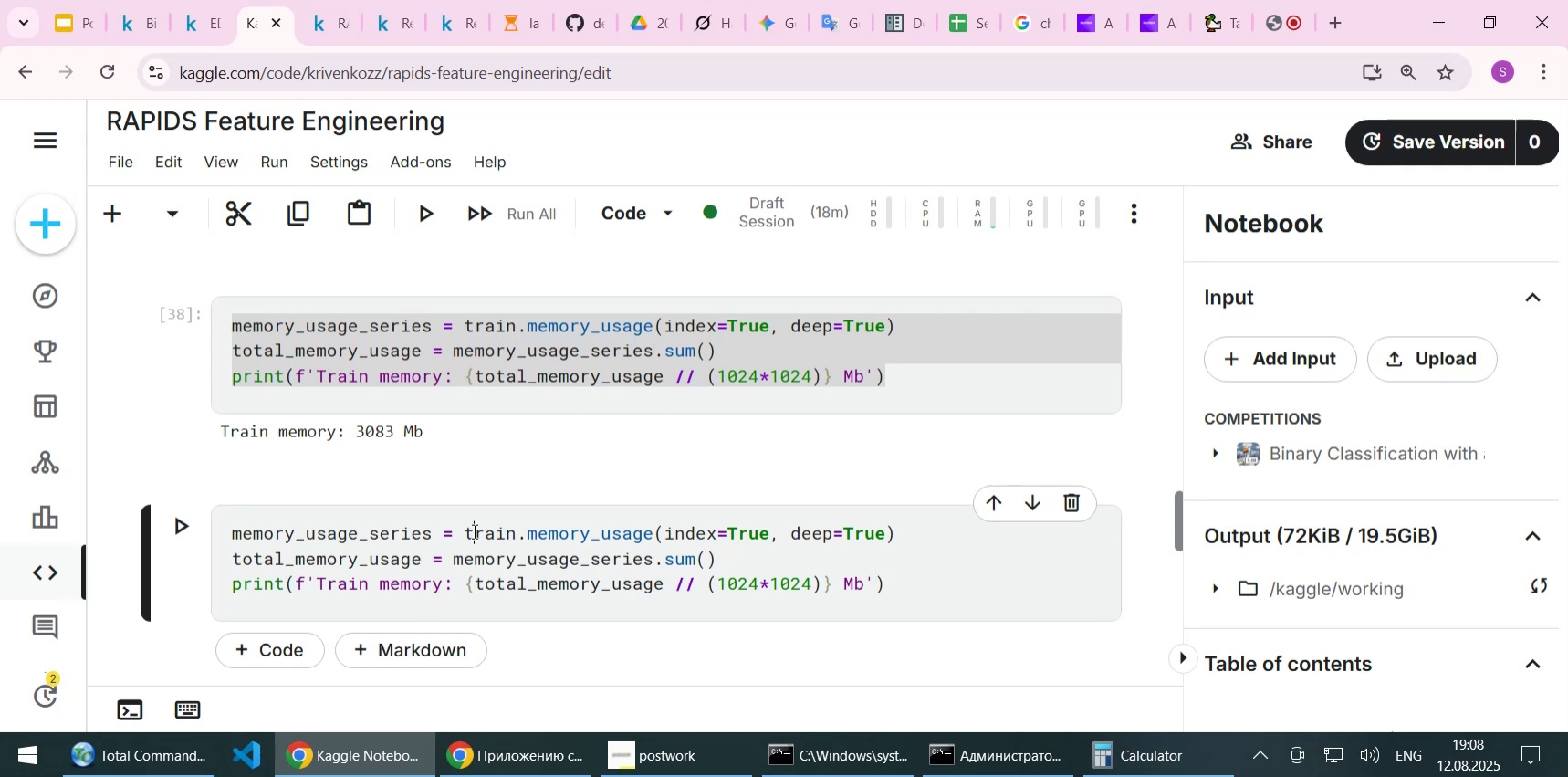 
triple_click([473, 530])
 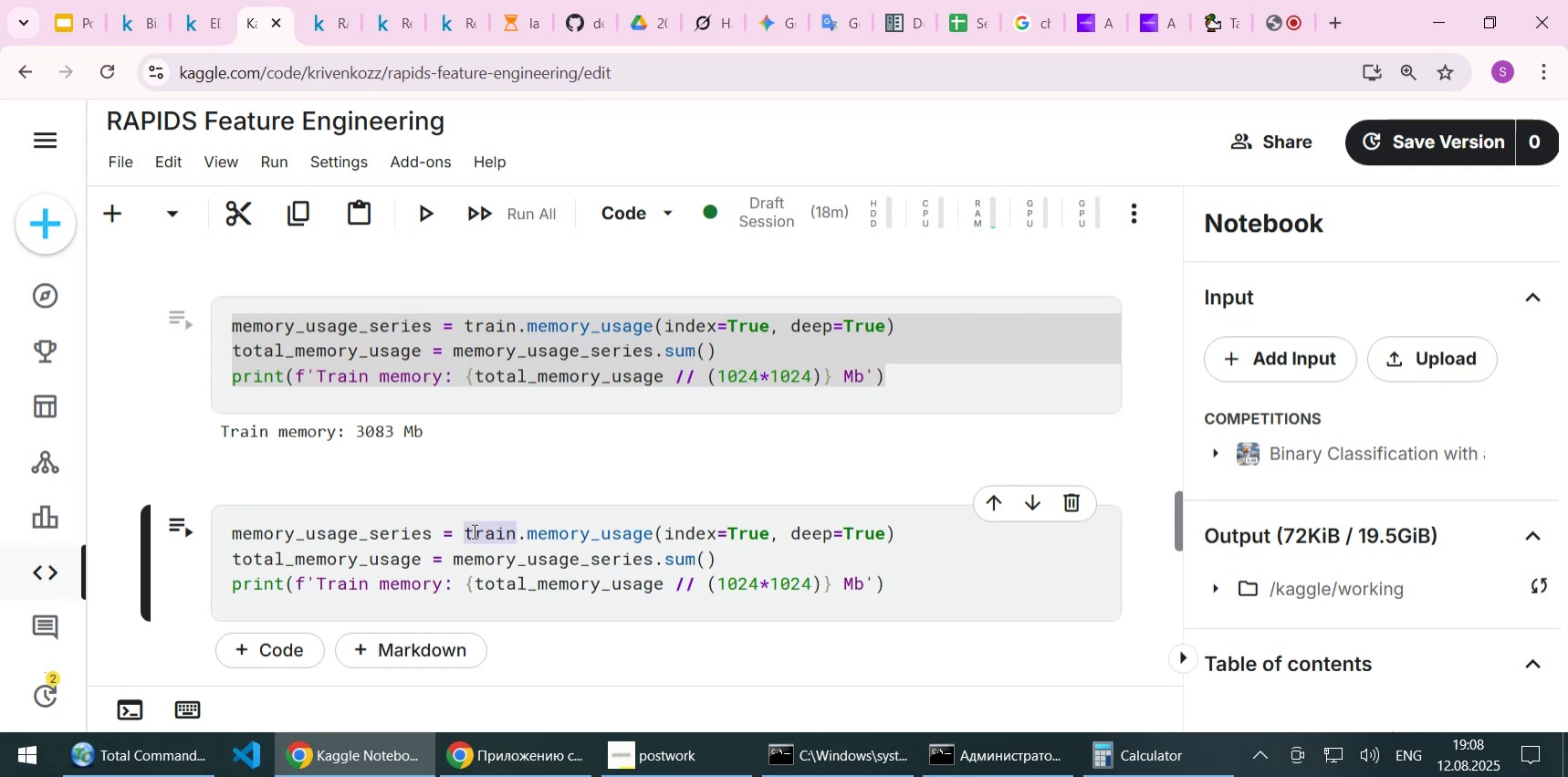 
type(test)
 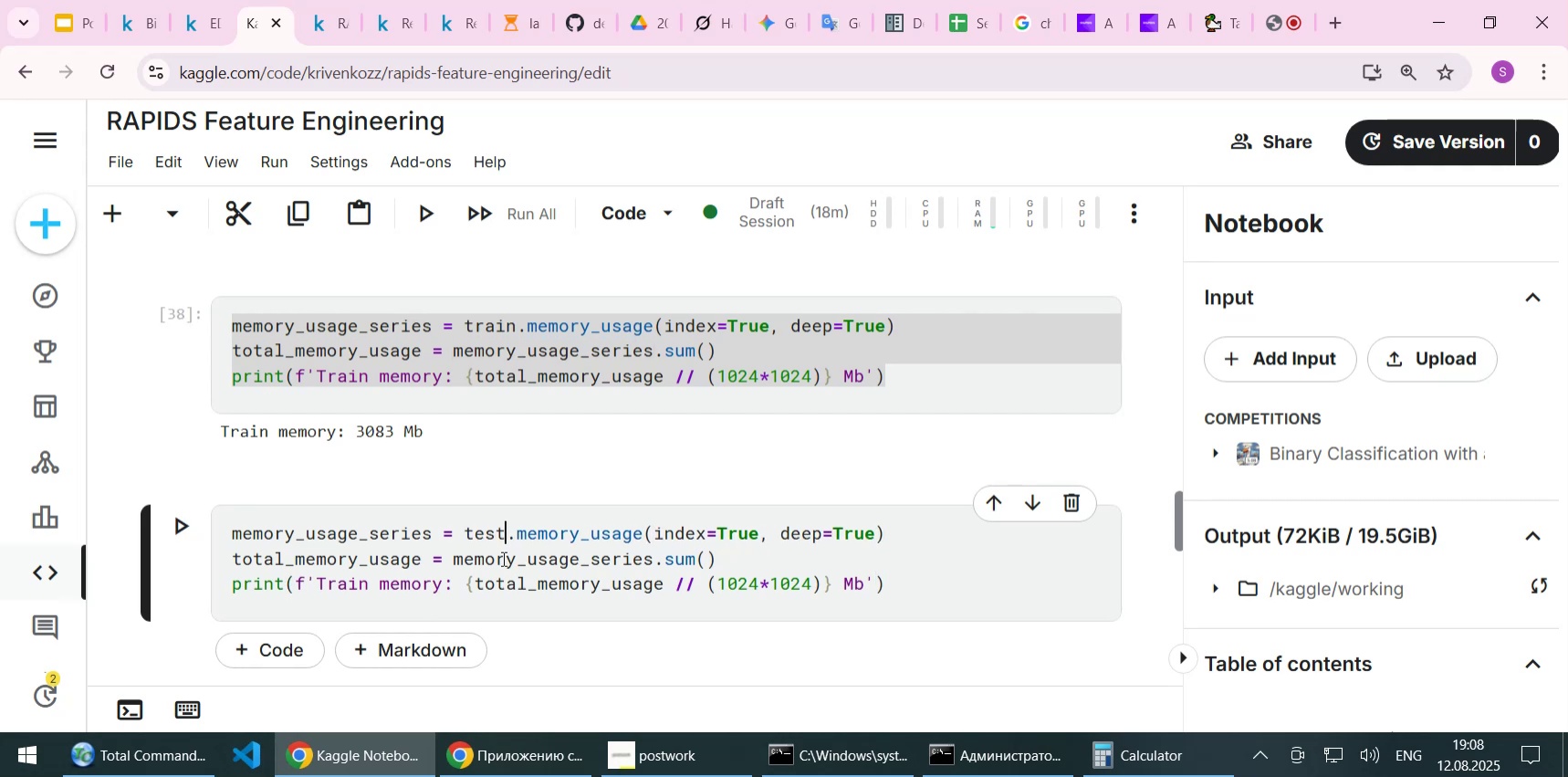 
left_click([625, 555])
 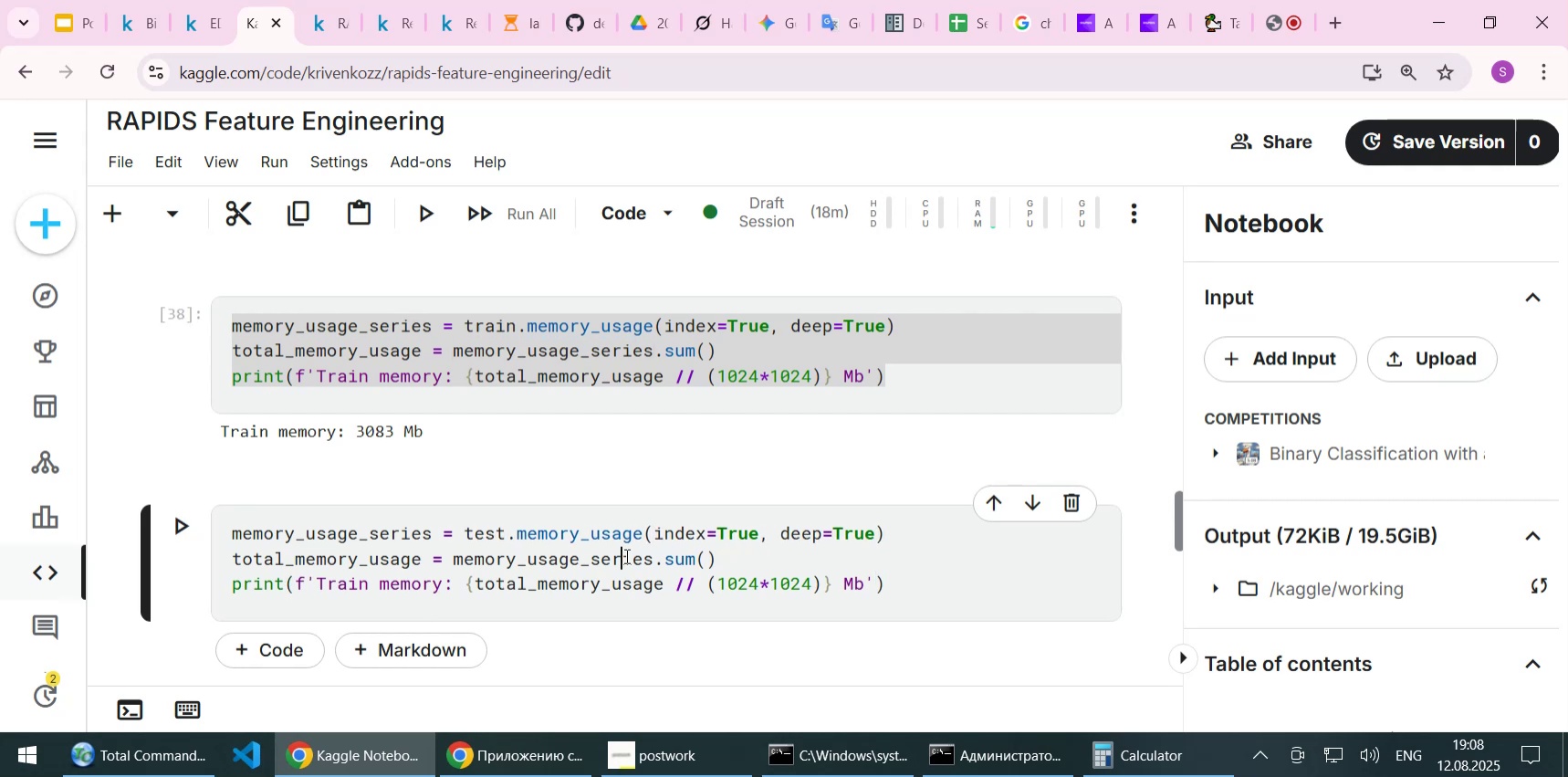 
key(Shift+Enter)
 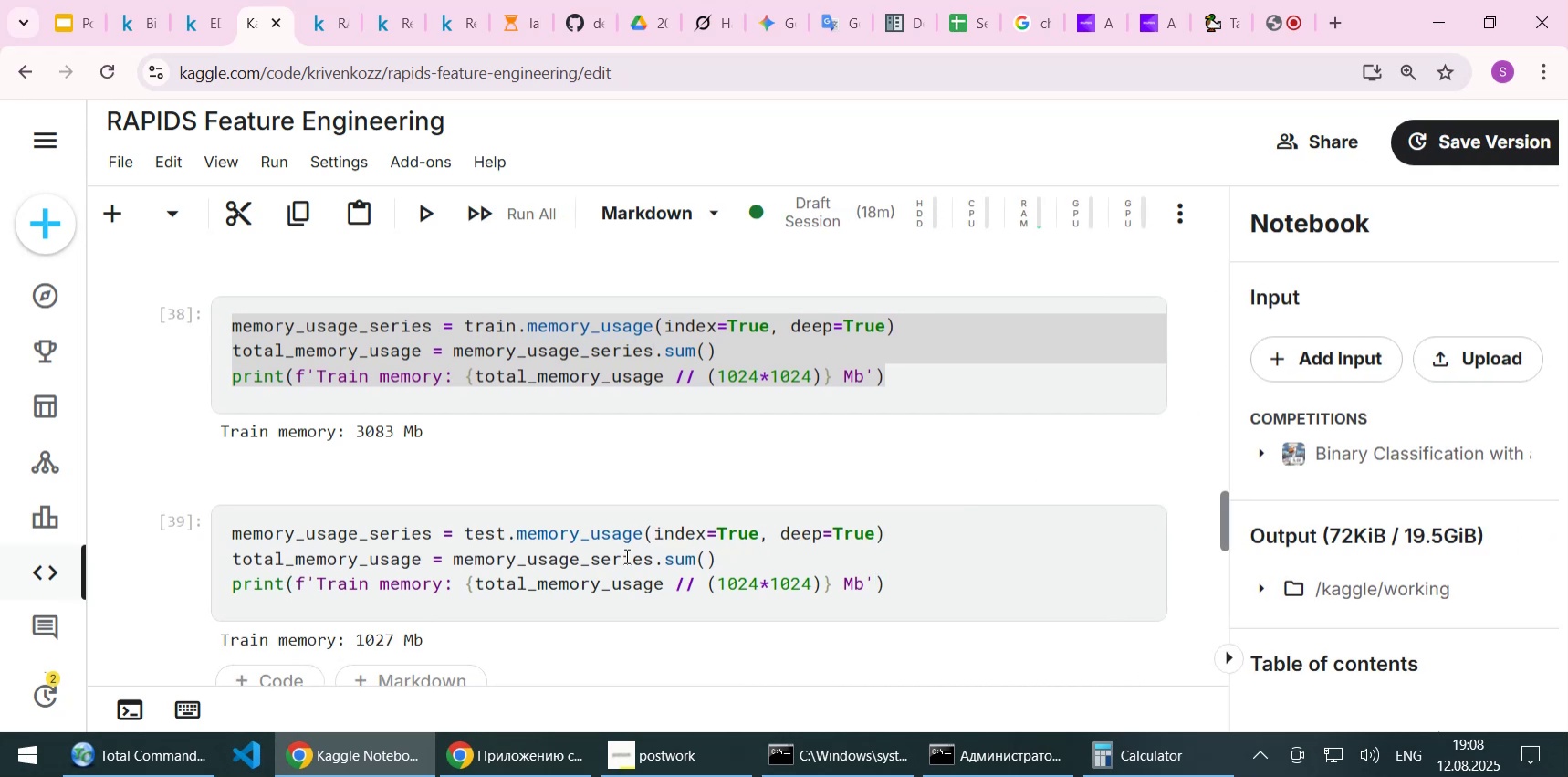 
scroll: coordinate [622, 566], scroll_direction: down, amount: 1.0
 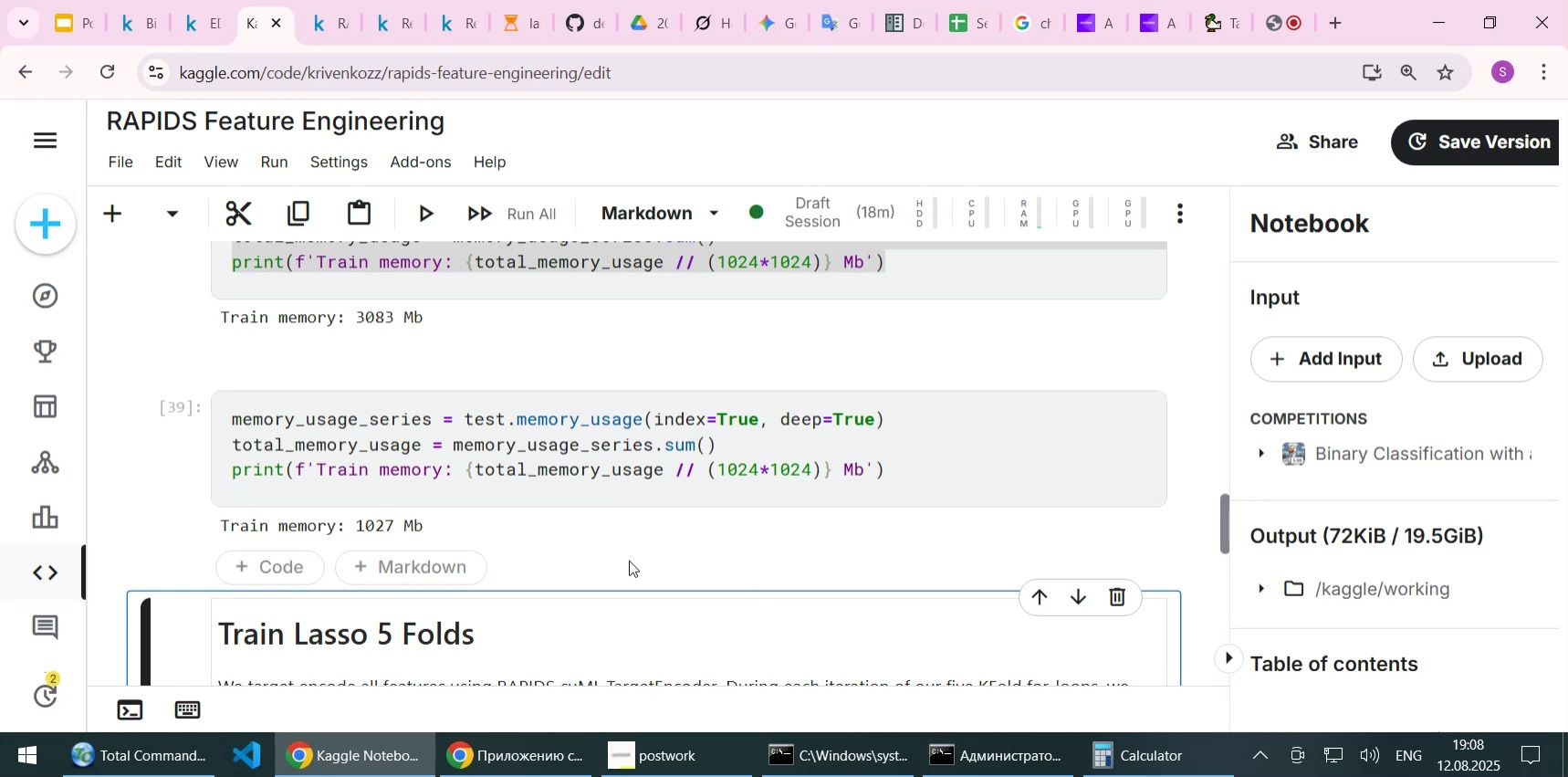 
wait(17.19)
 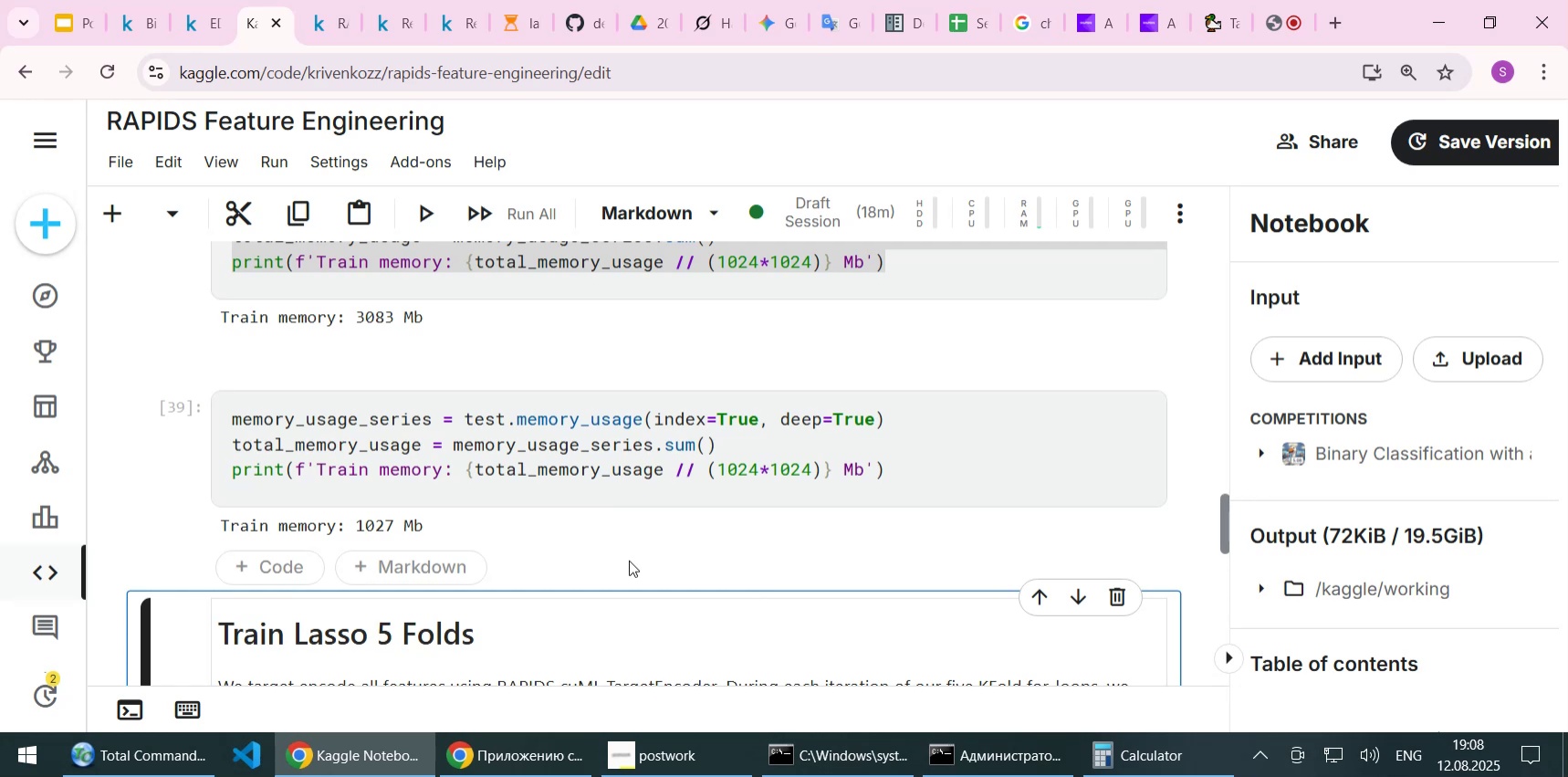 
scroll: coordinate [629, 560], scroll_direction: down, amount: 1.0
 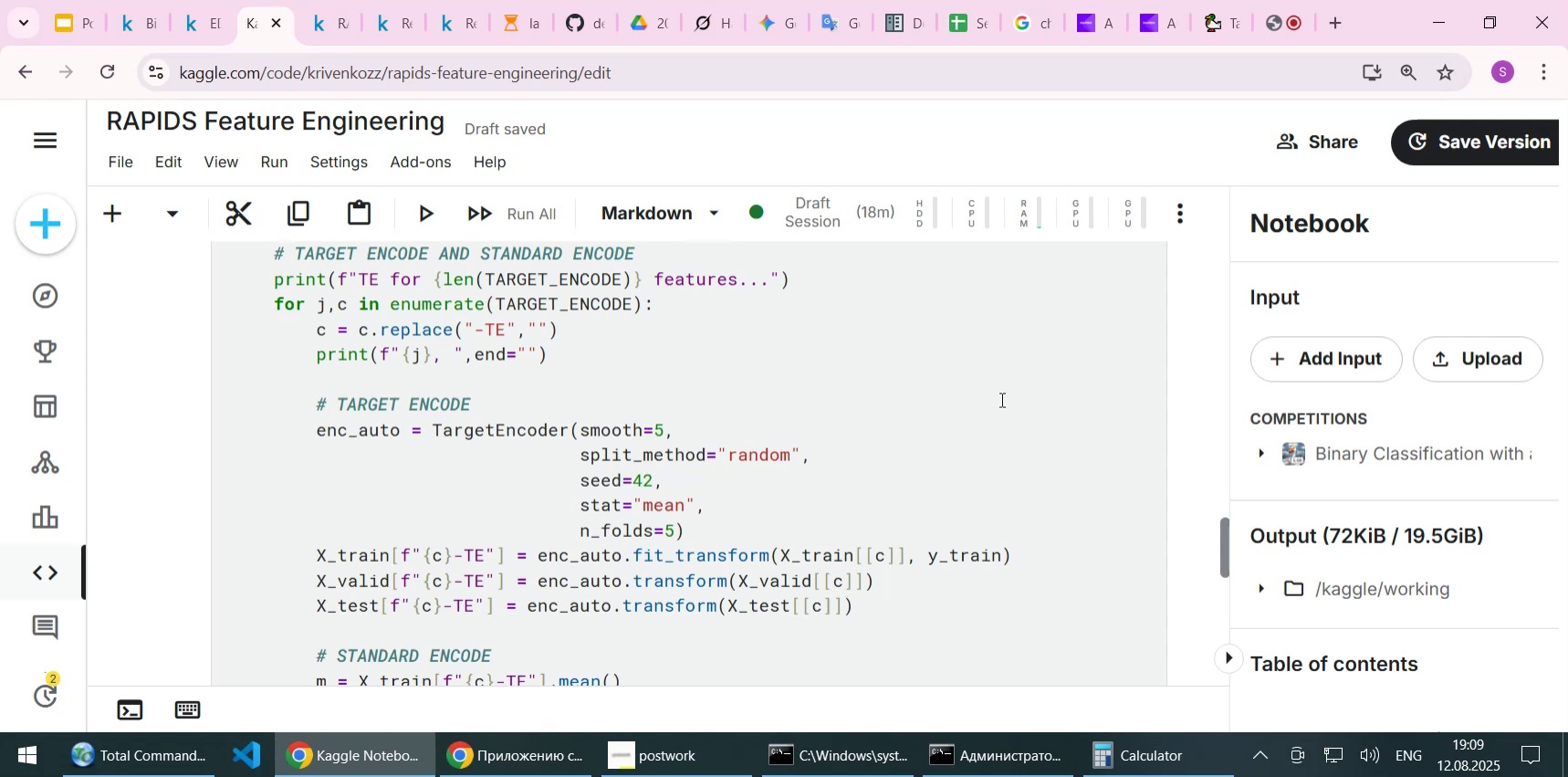 
wait(6.22)
 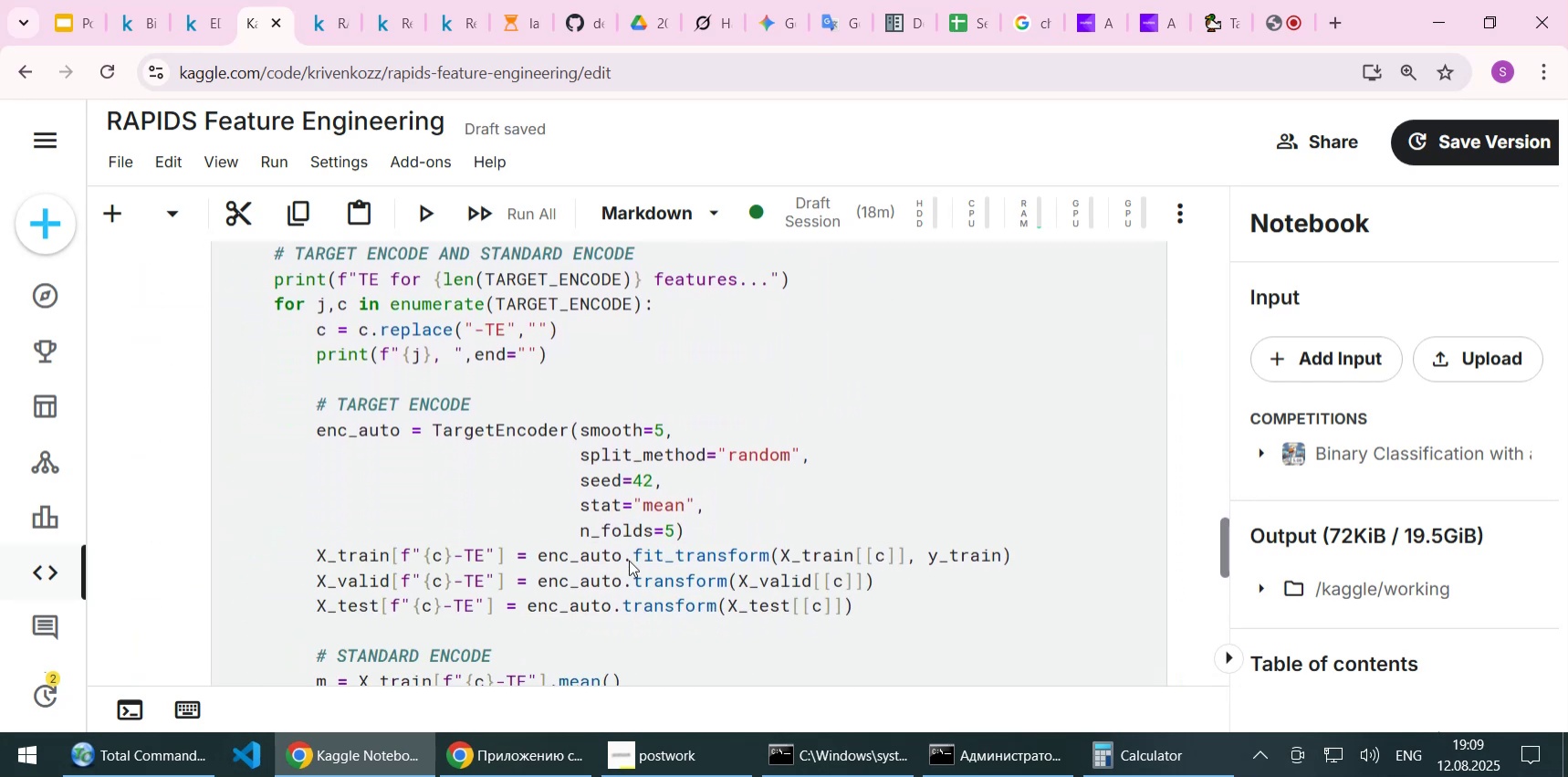 
scroll: coordinate [1000, 399], scroll_direction: down, amount: 1.0
 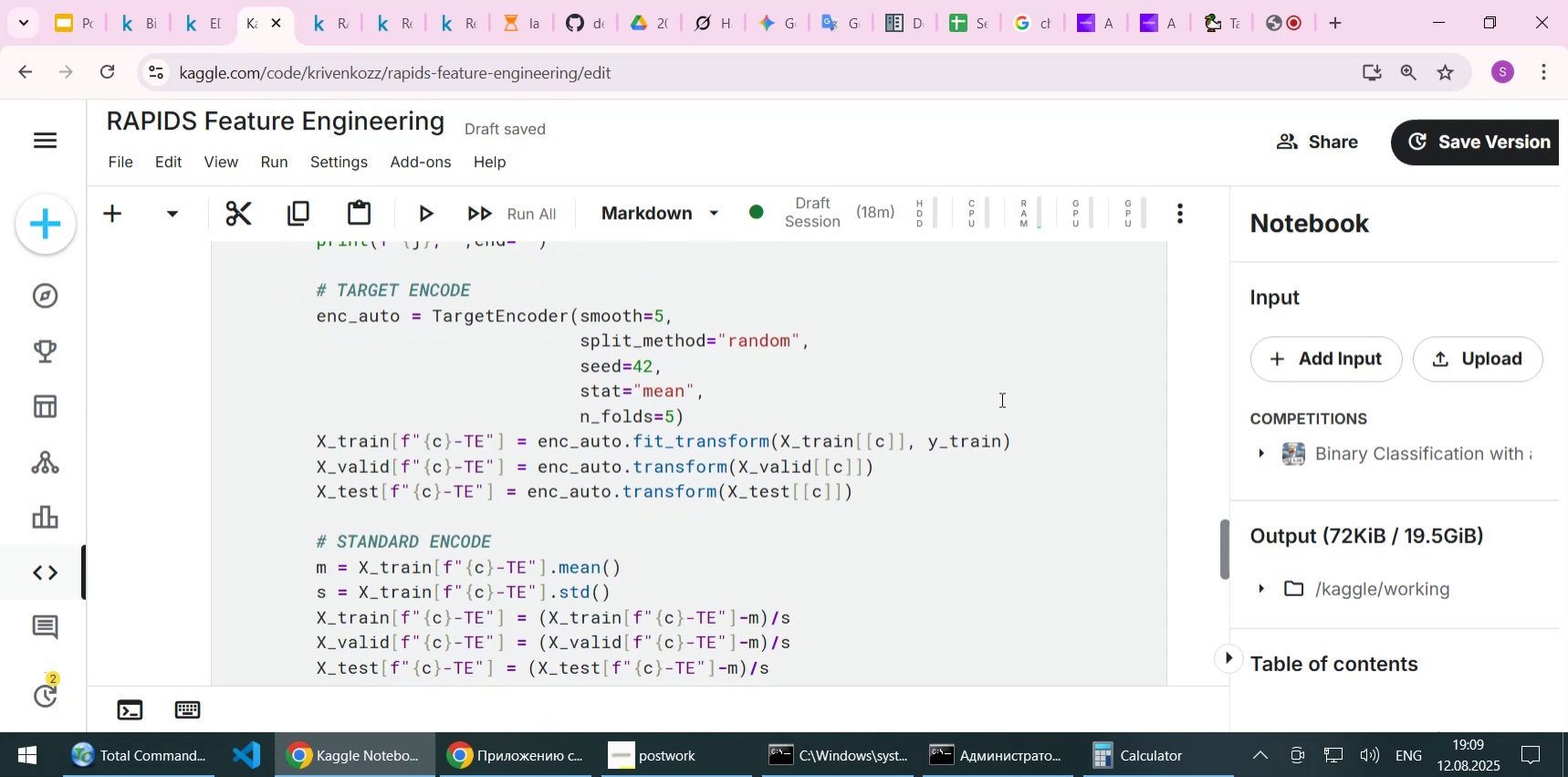 
left_click([1124, 207])
 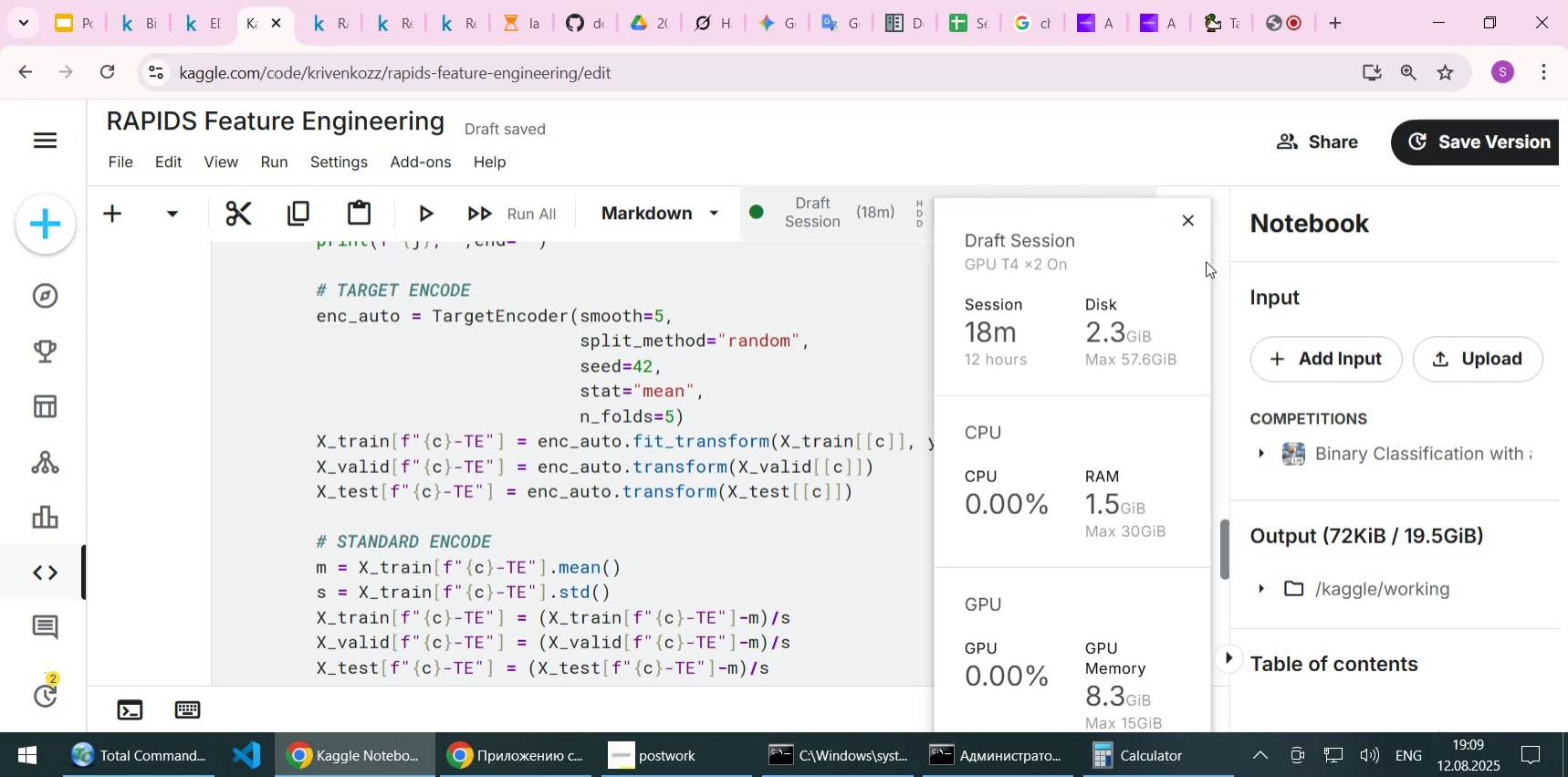 
left_click([1186, 224])
 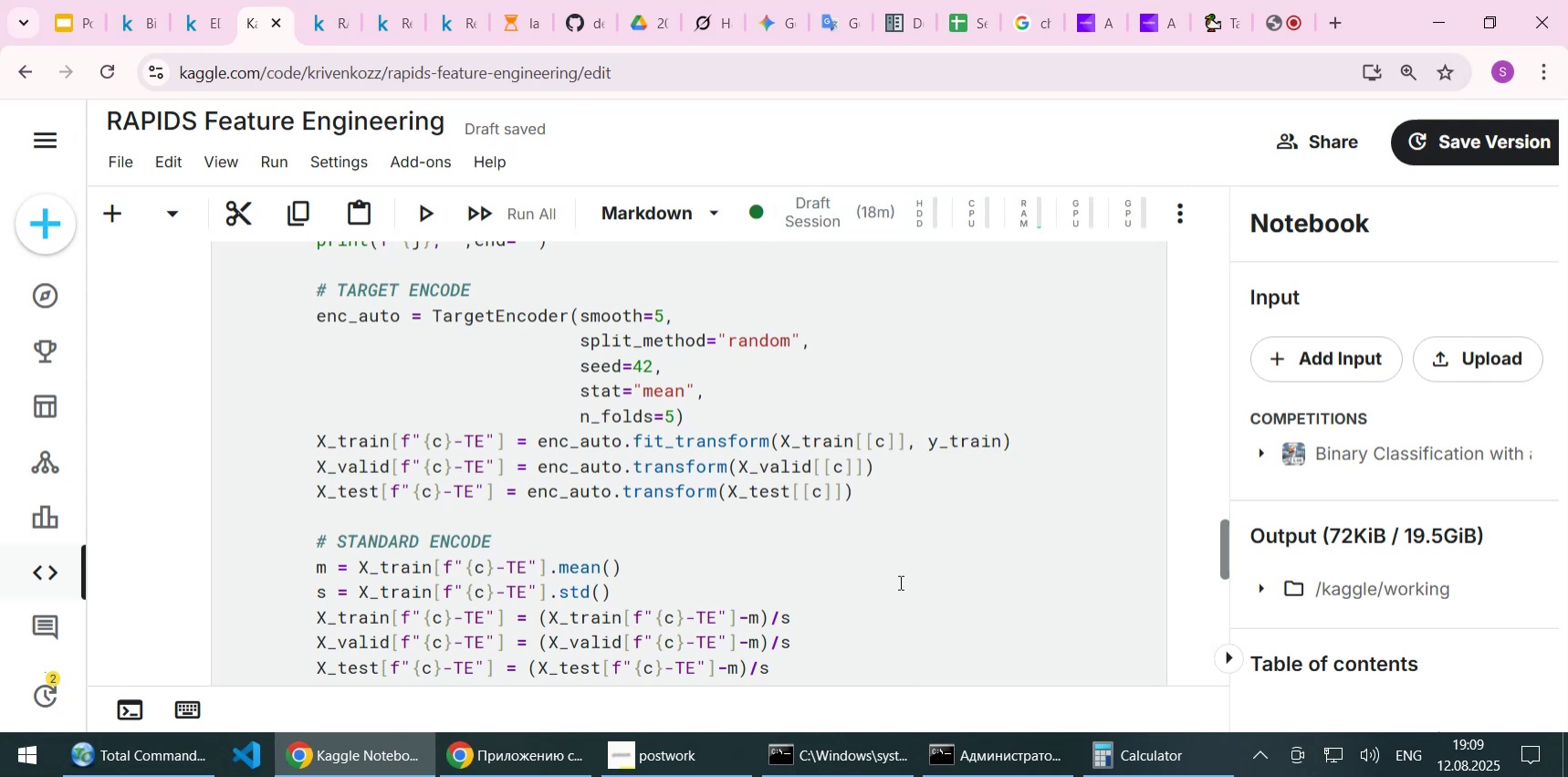 
left_click([899, 582])
 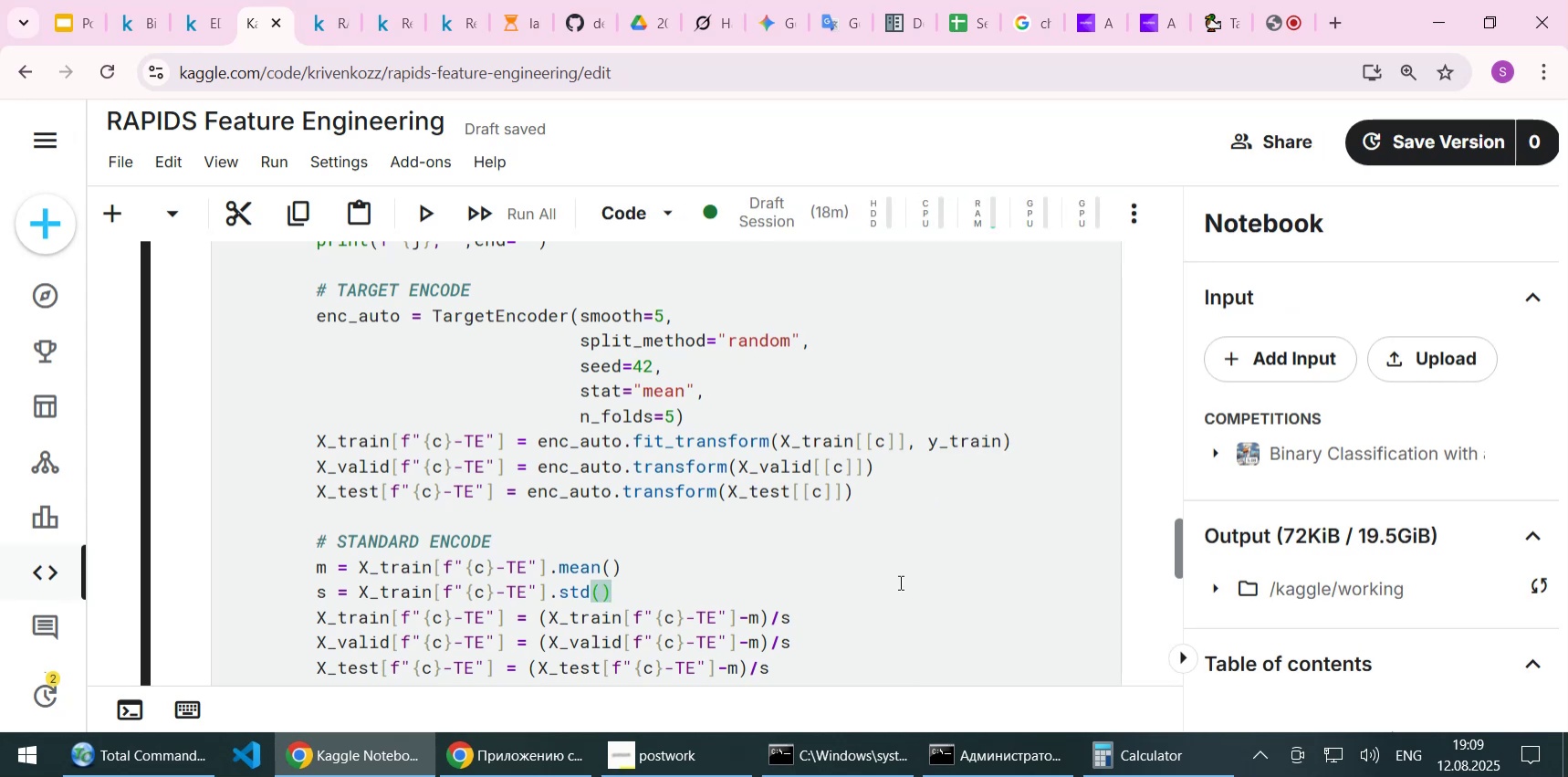 
scroll: coordinate [899, 582], scroll_direction: down, amount: 1.0
 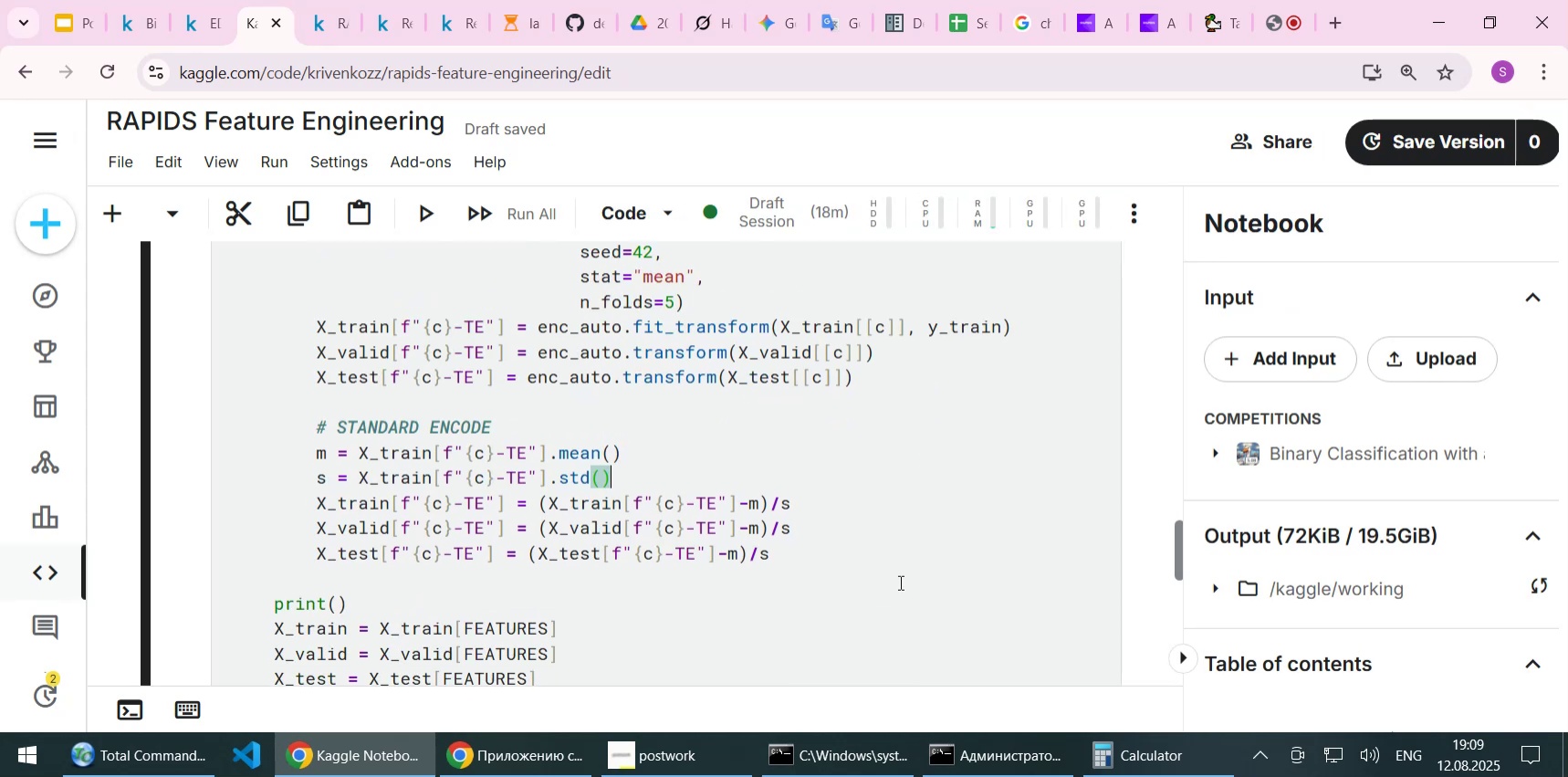 
scroll: coordinate [899, 582], scroll_direction: up, amount: 1.0
 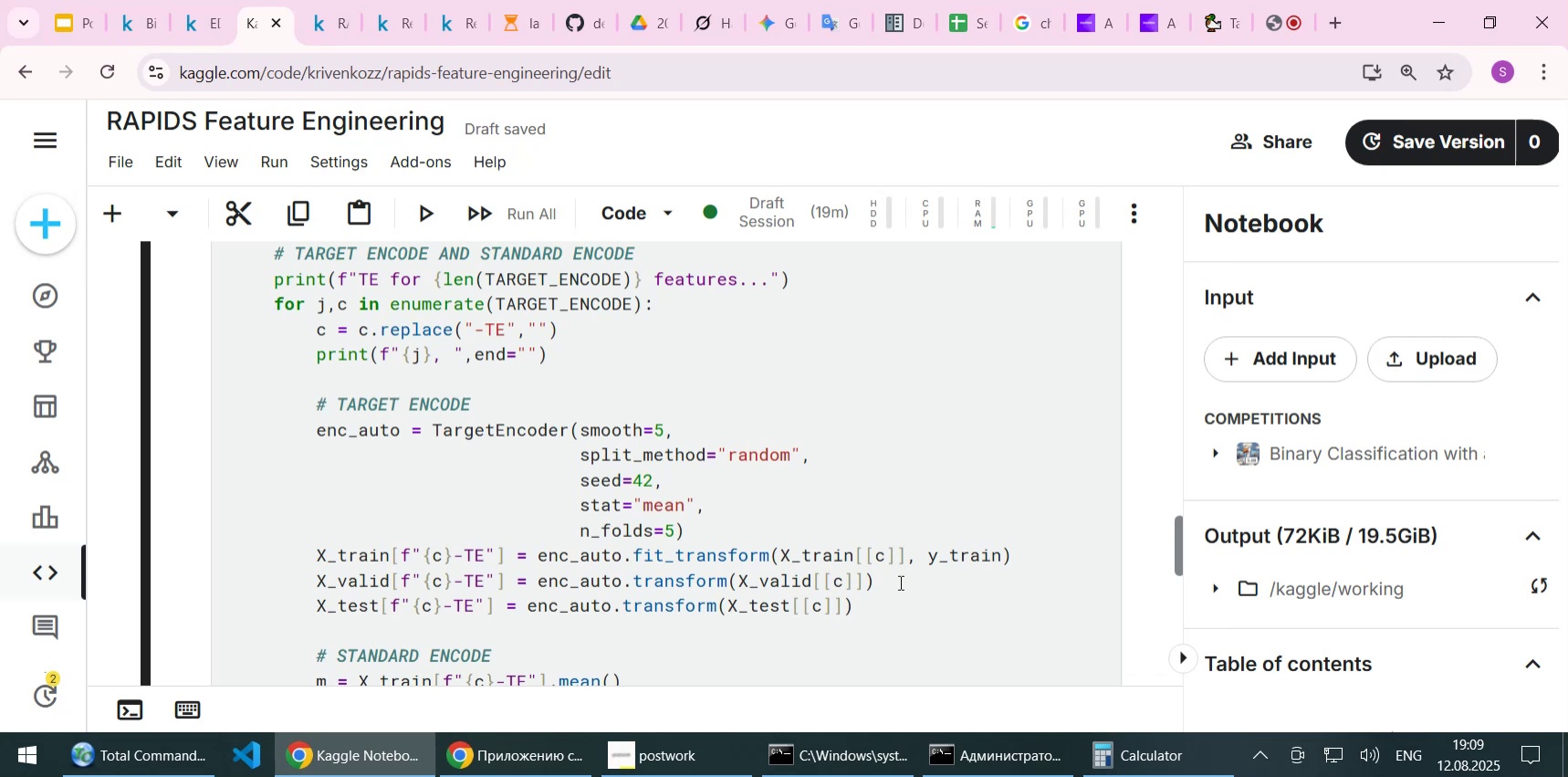 
scroll: coordinate [899, 582], scroll_direction: down, amount: 2.0
 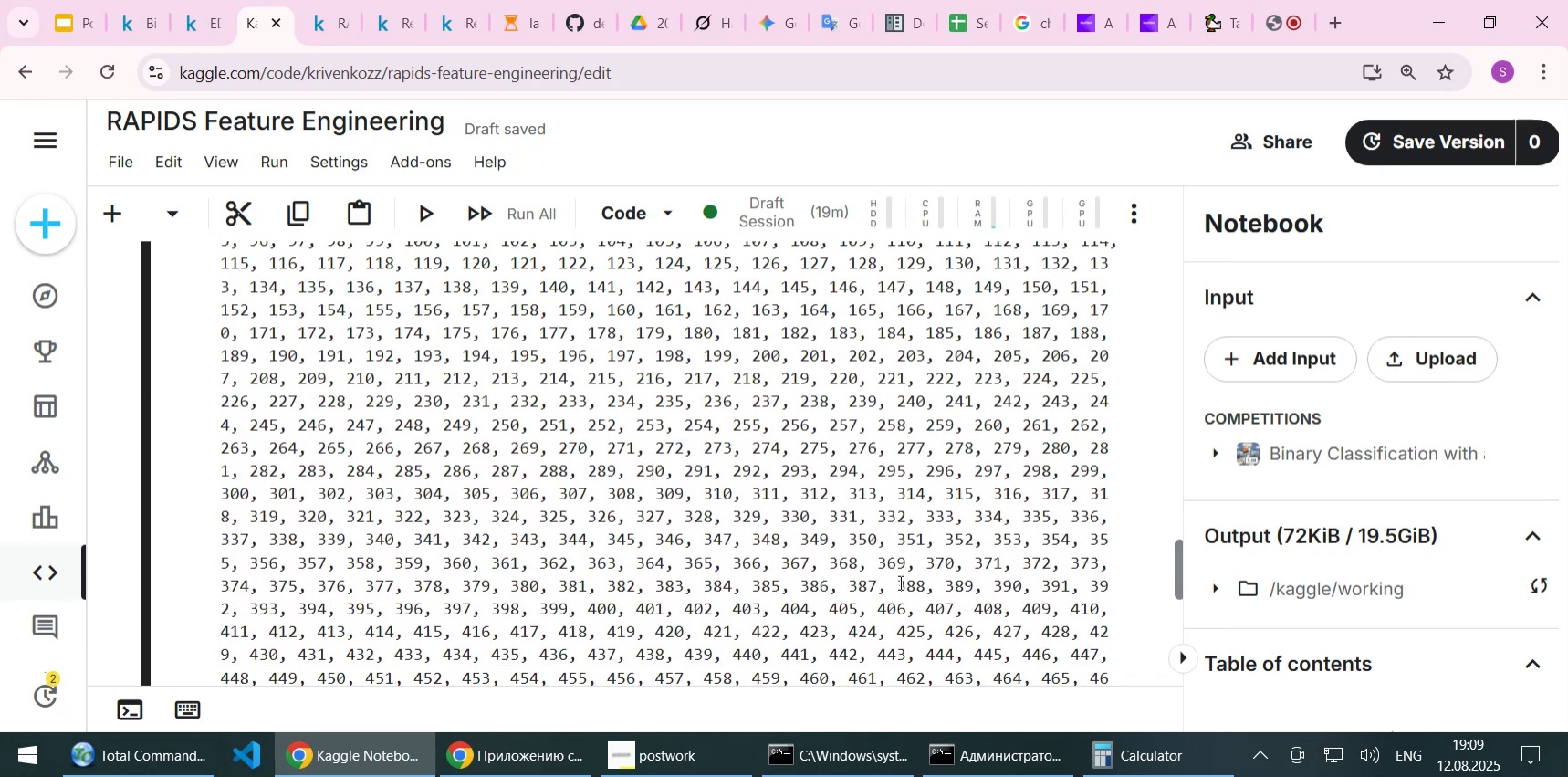 
scroll: coordinate [899, 582], scroll_direction: up, amount: 5.0
 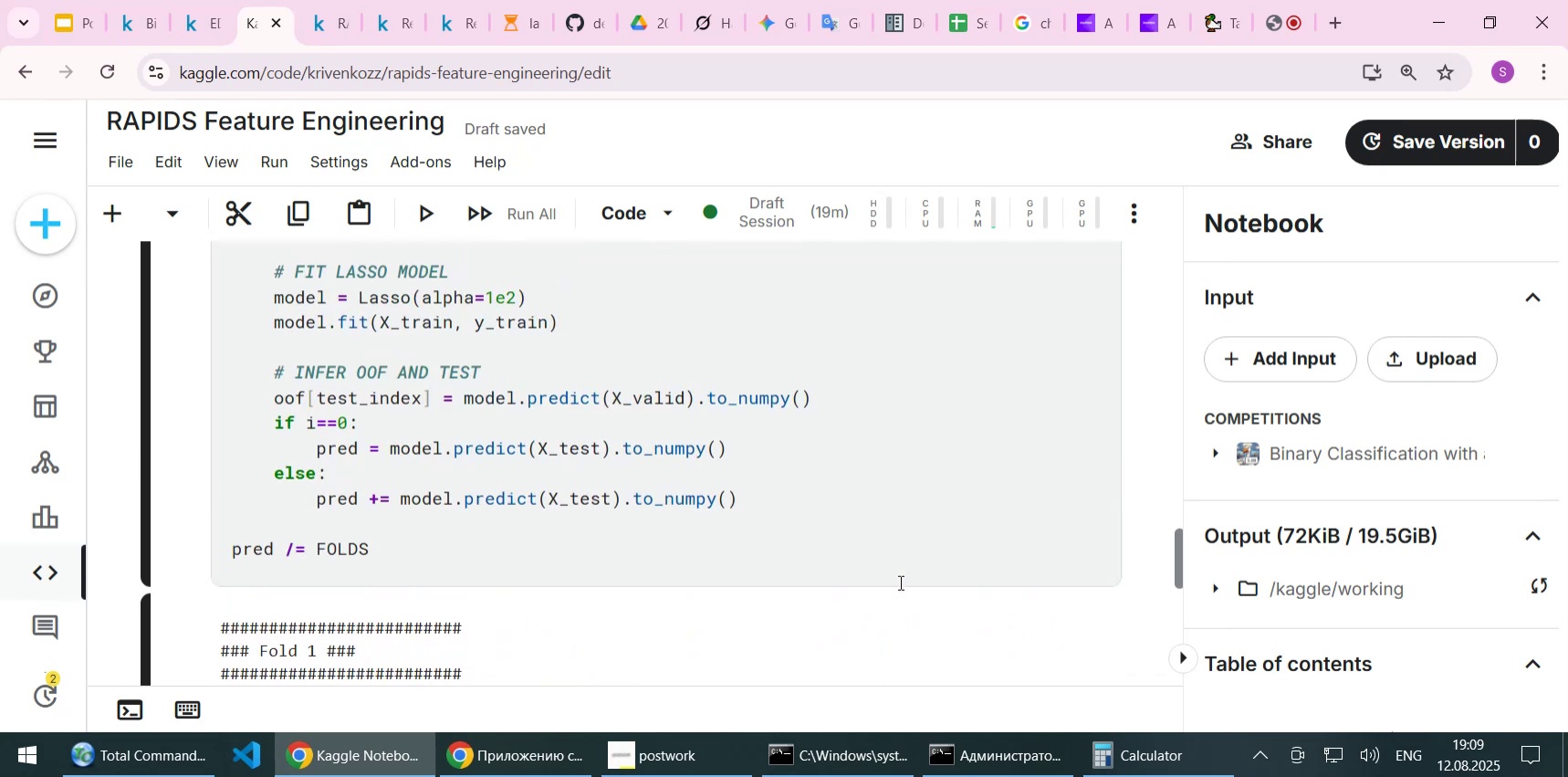 
scroll: coordinate [899, 582], scroll_direction: down, amount: 1.0
 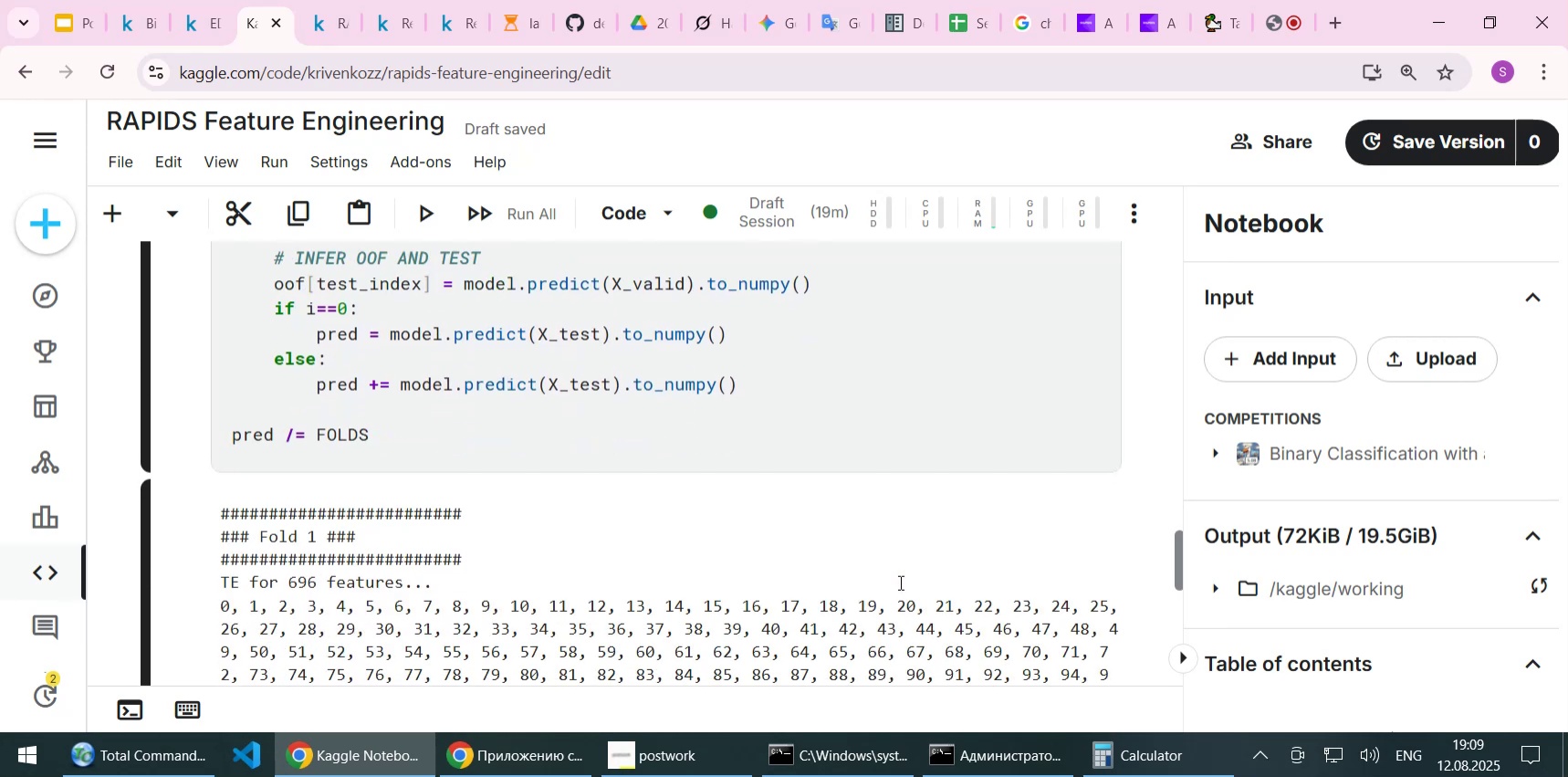 
scroll: coordinate [899, 582], scroll_direction: up, amount: 4.0
 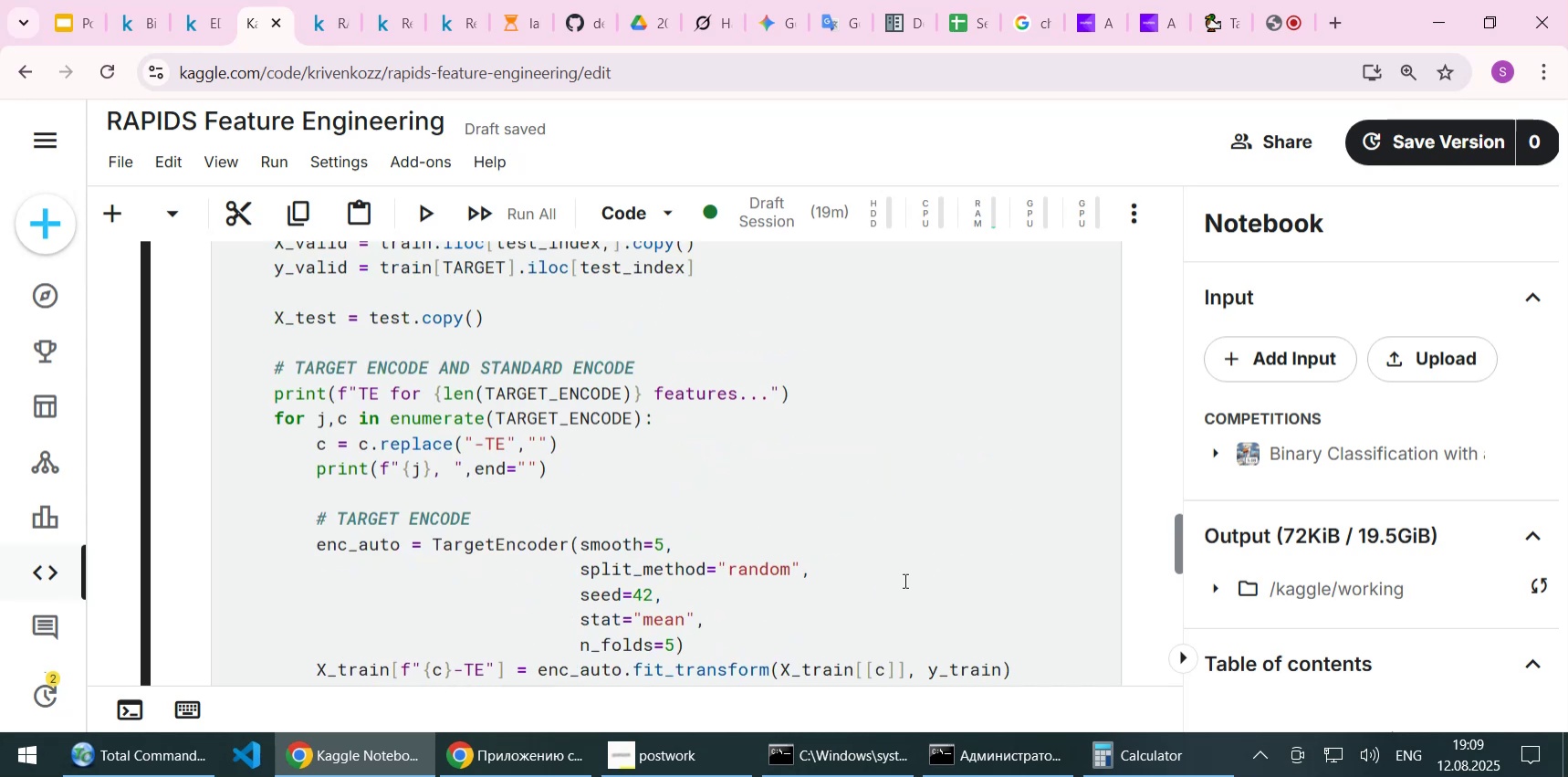 
scroll: coordinate [906, 562], scroll_direction: down, amount: 7.0
 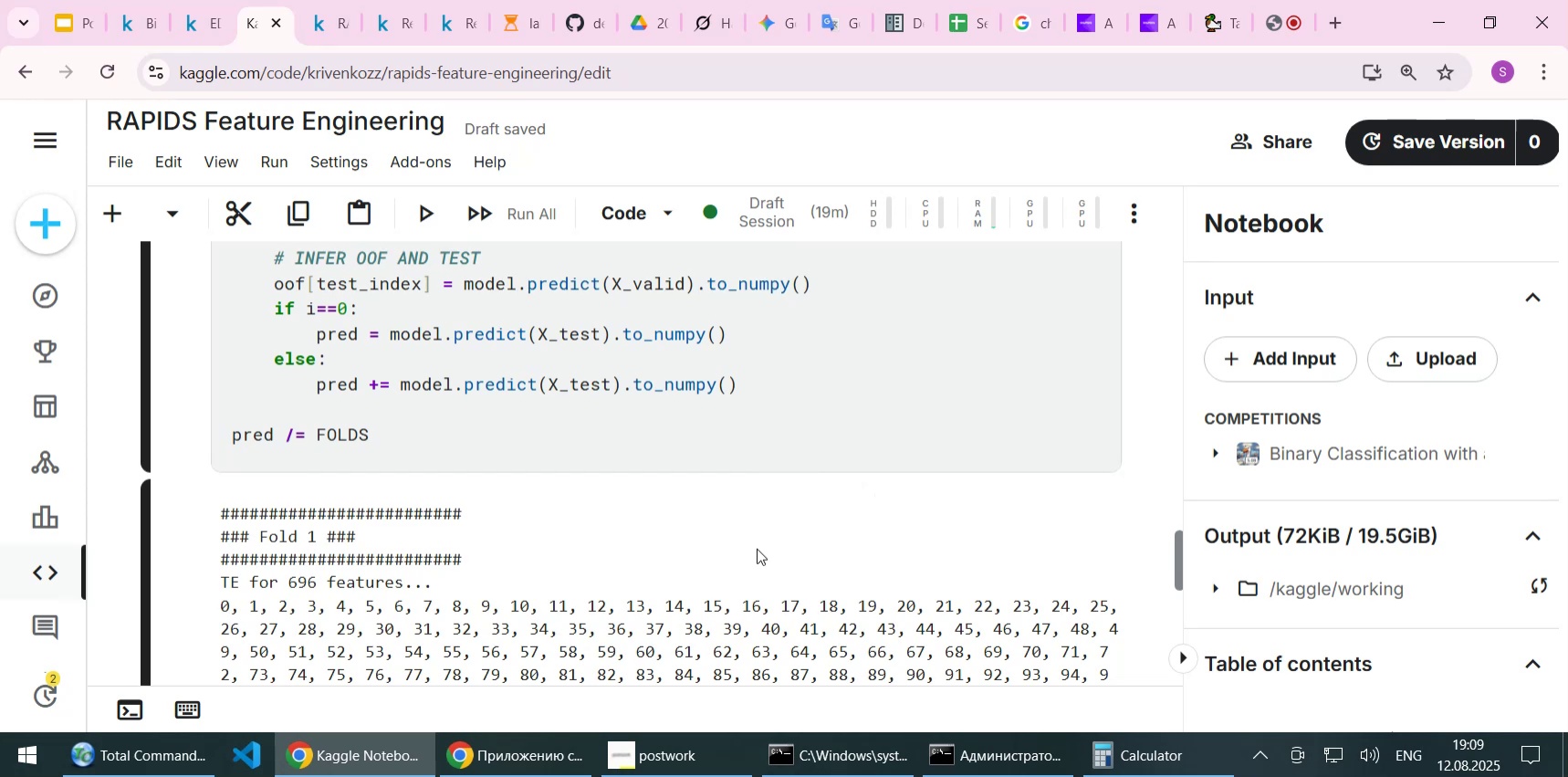 
scroll: coordinate [749, 538], scroll_direction: up, amount: 9.0
 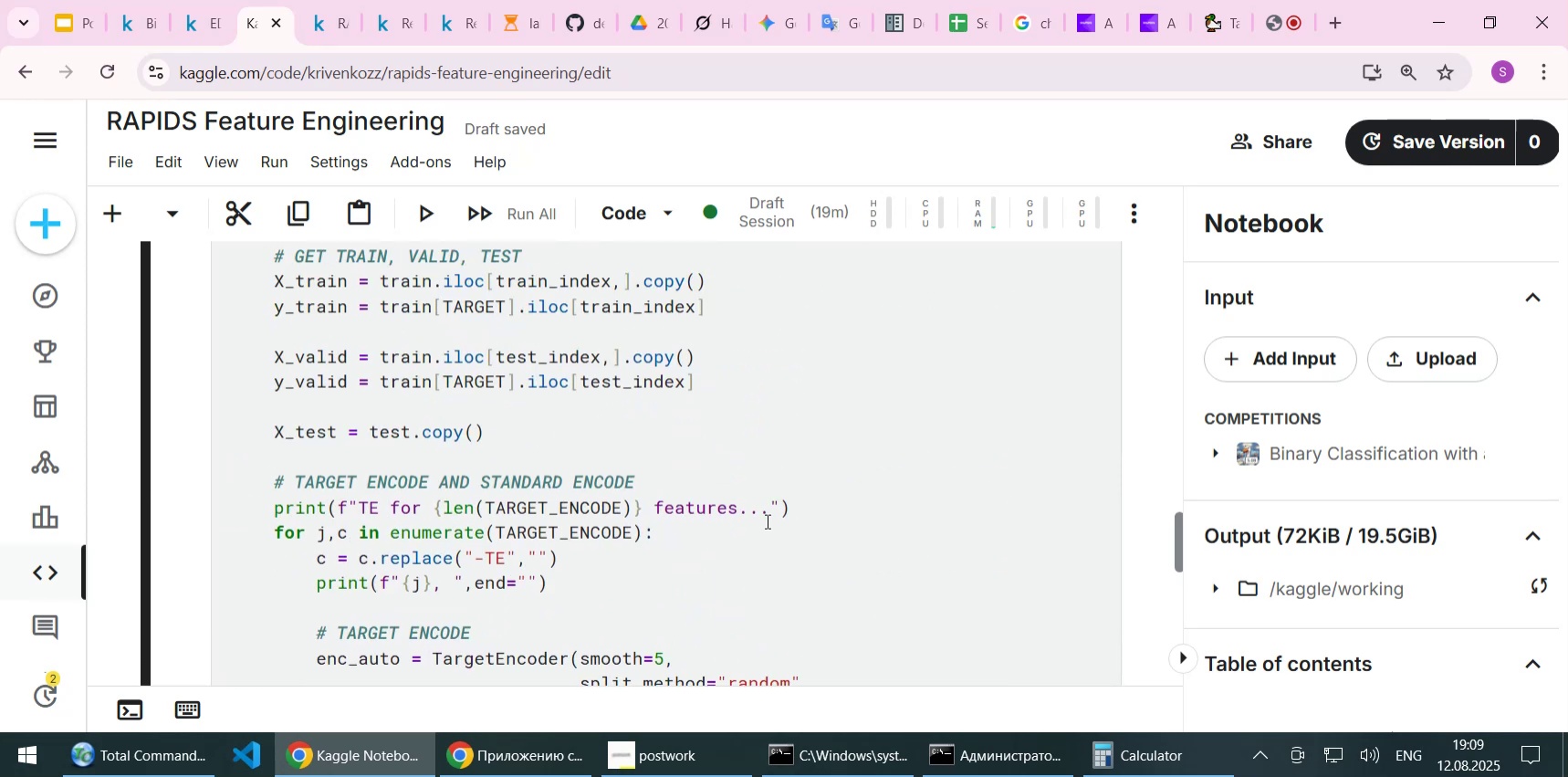 
wait(11.05)
 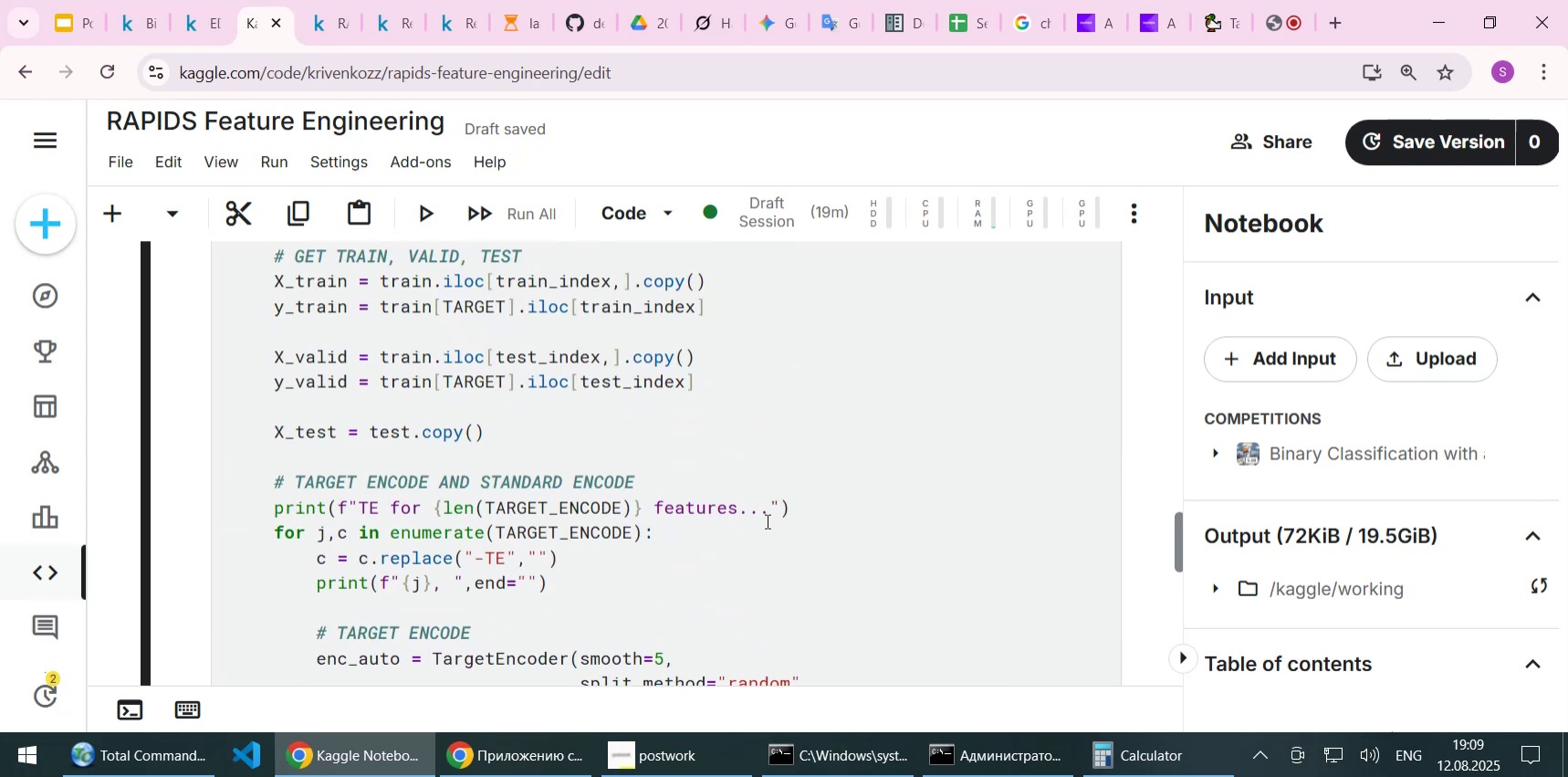 
scroll: coordinate [759, 520], scroll_direction: down, amount: 2.0
 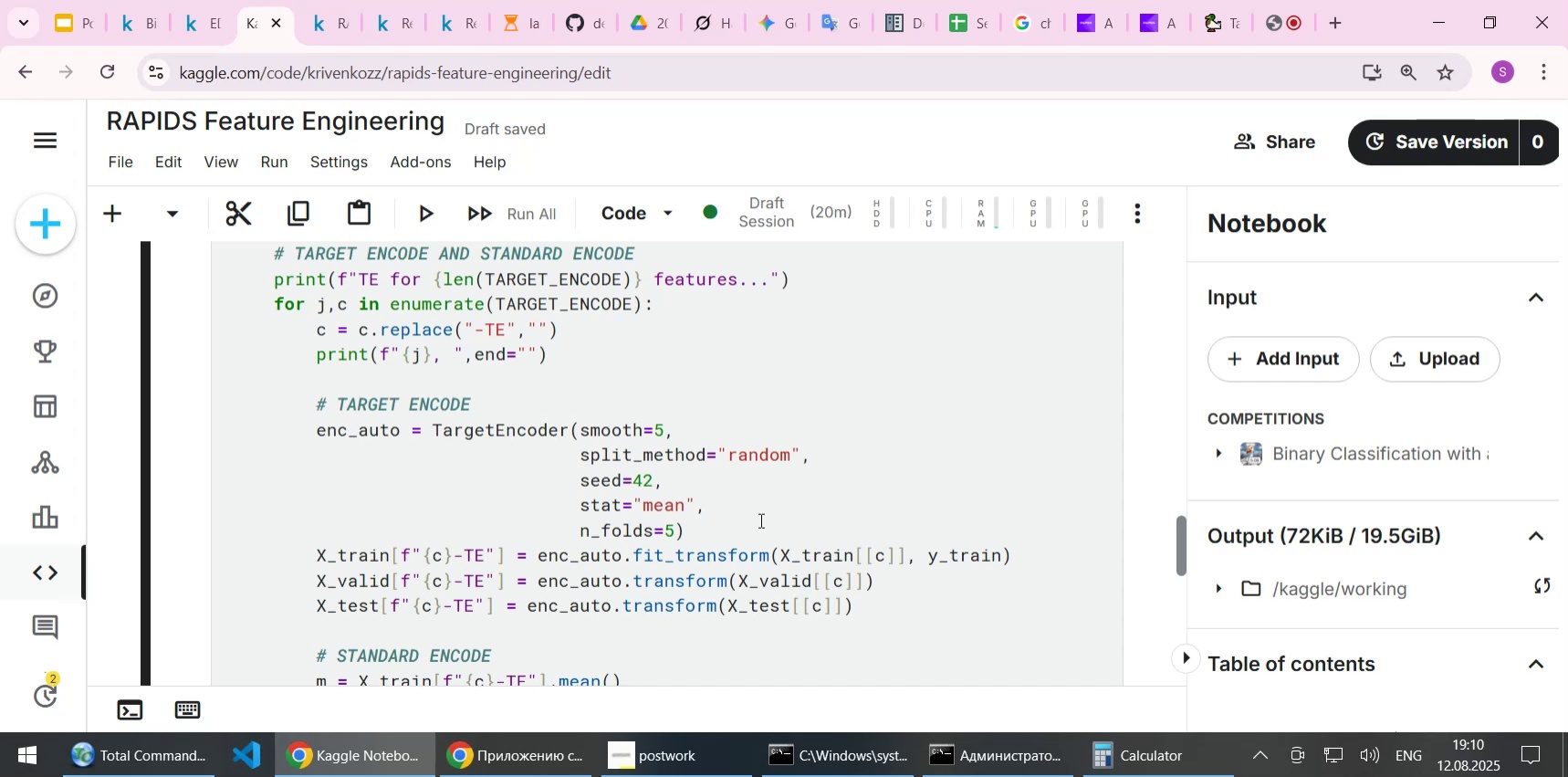 
wait(37.0)
 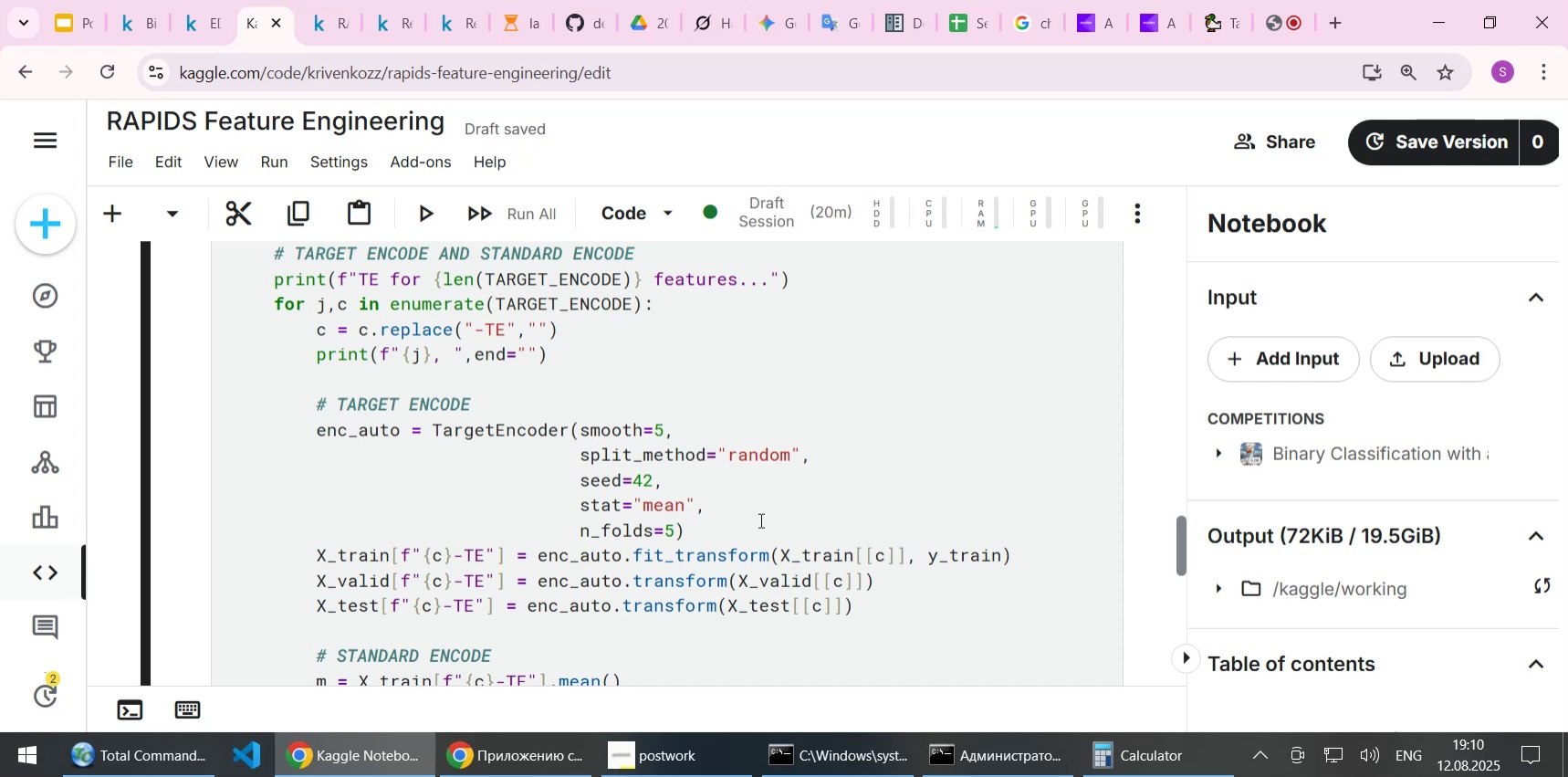 
left_click_drag(start_coordinate=[1182, 541], to_coordinate=[1168, 226])
 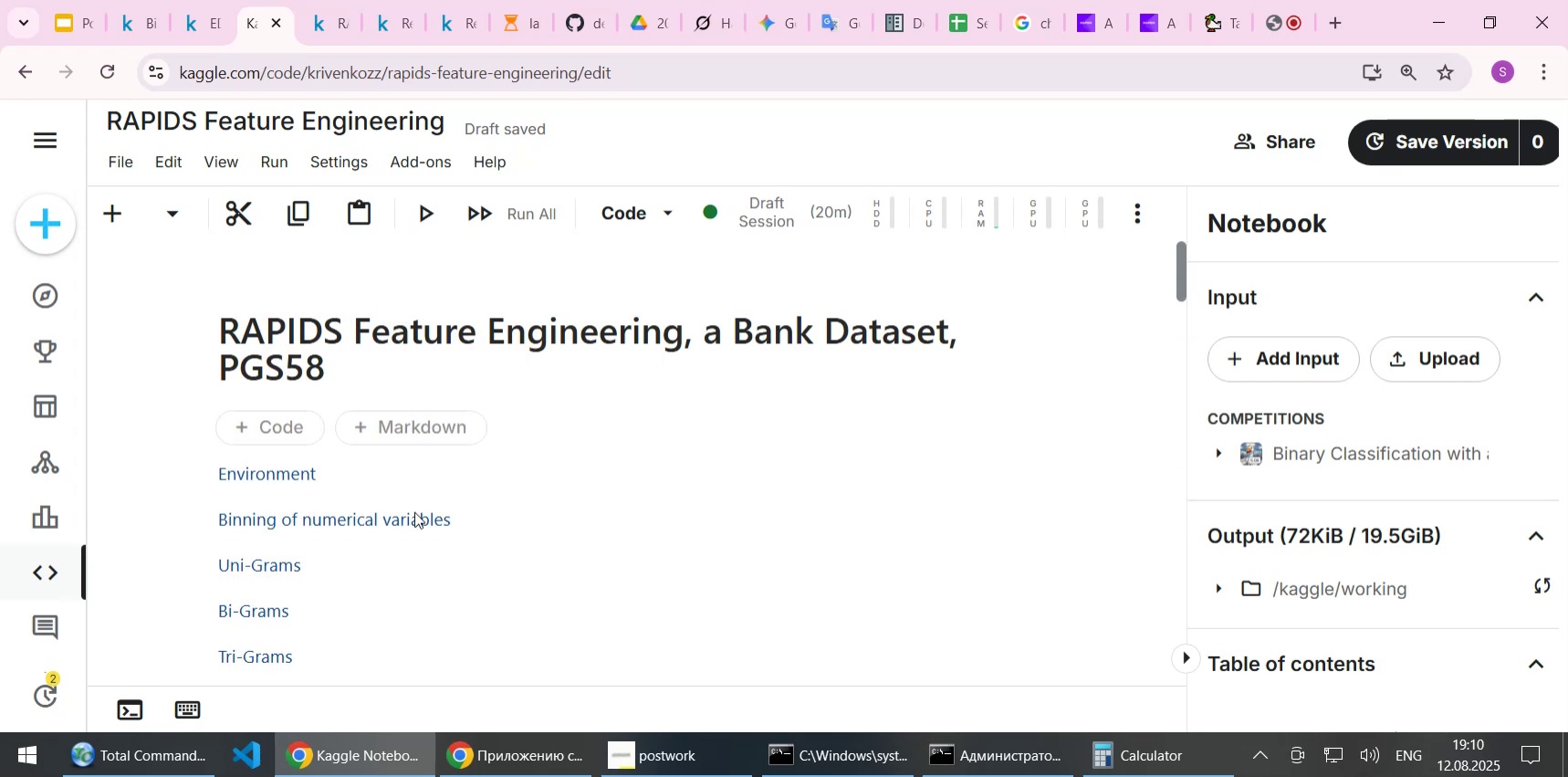 
scroll: coordinate [545, 383], scroll_direction: down, amount: 13.0
 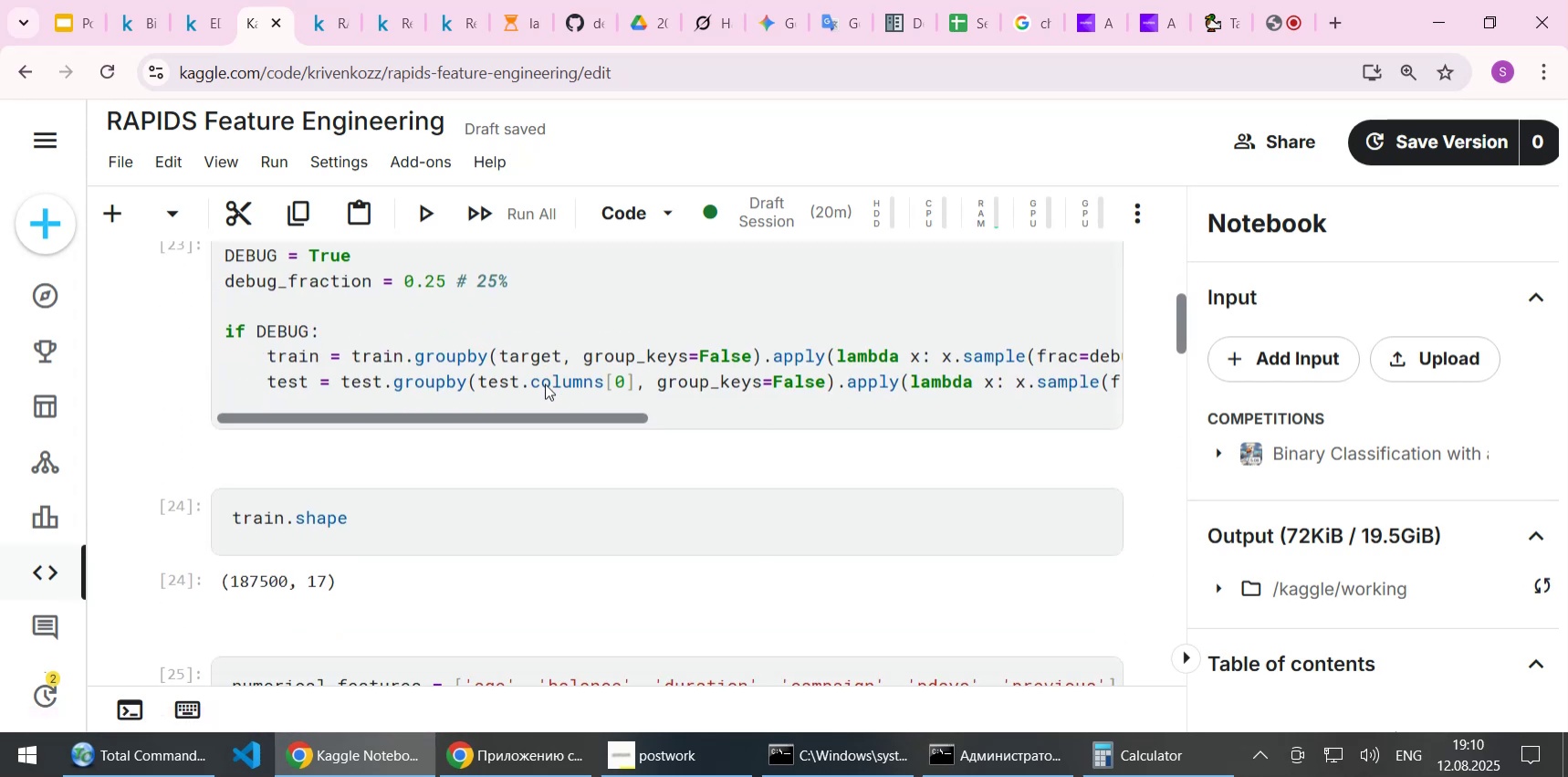 
scroll: coordinate [545, 383], scroll_direction: up, amount: 1.0
 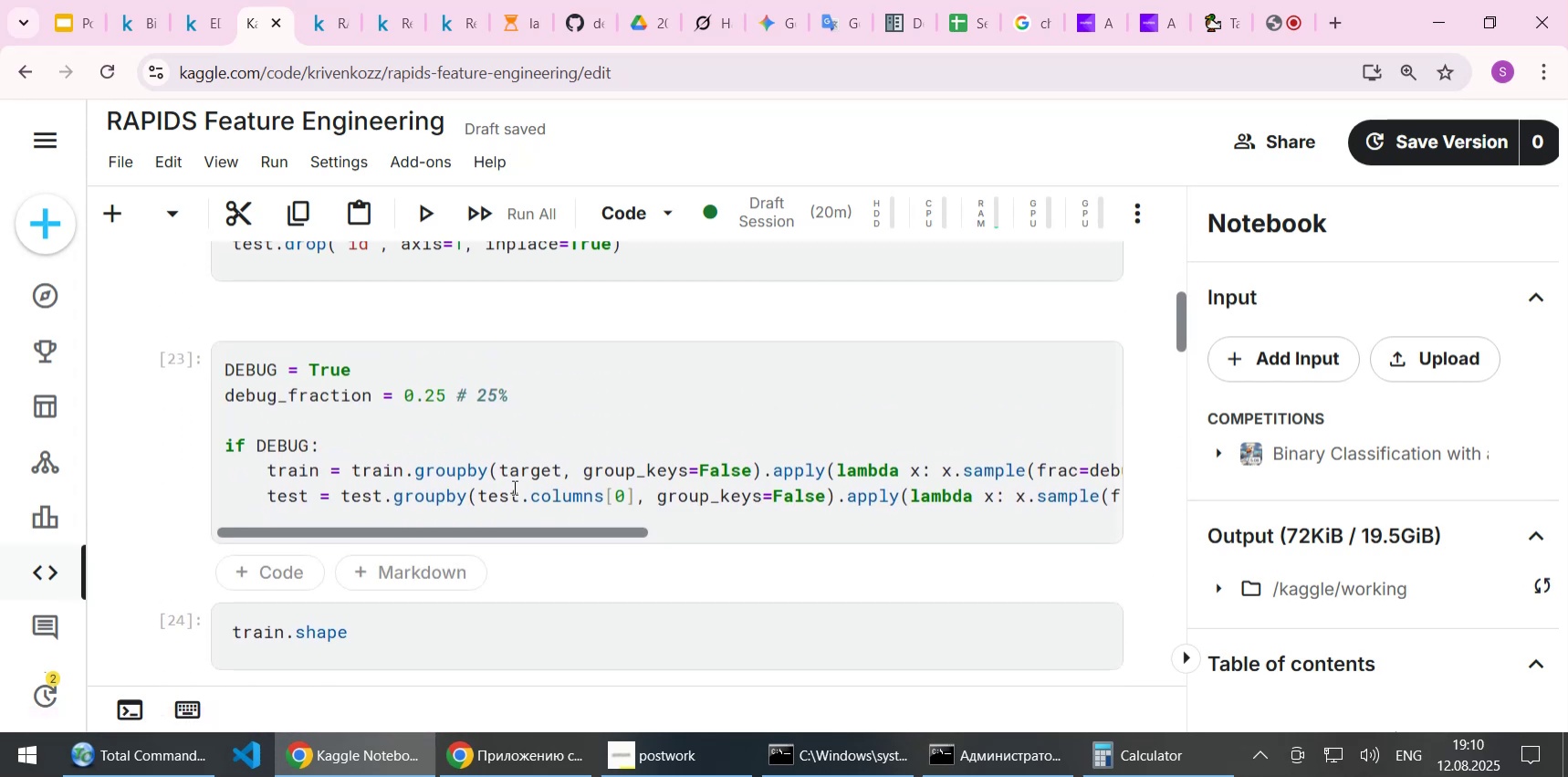 
left_click([513, 488])
 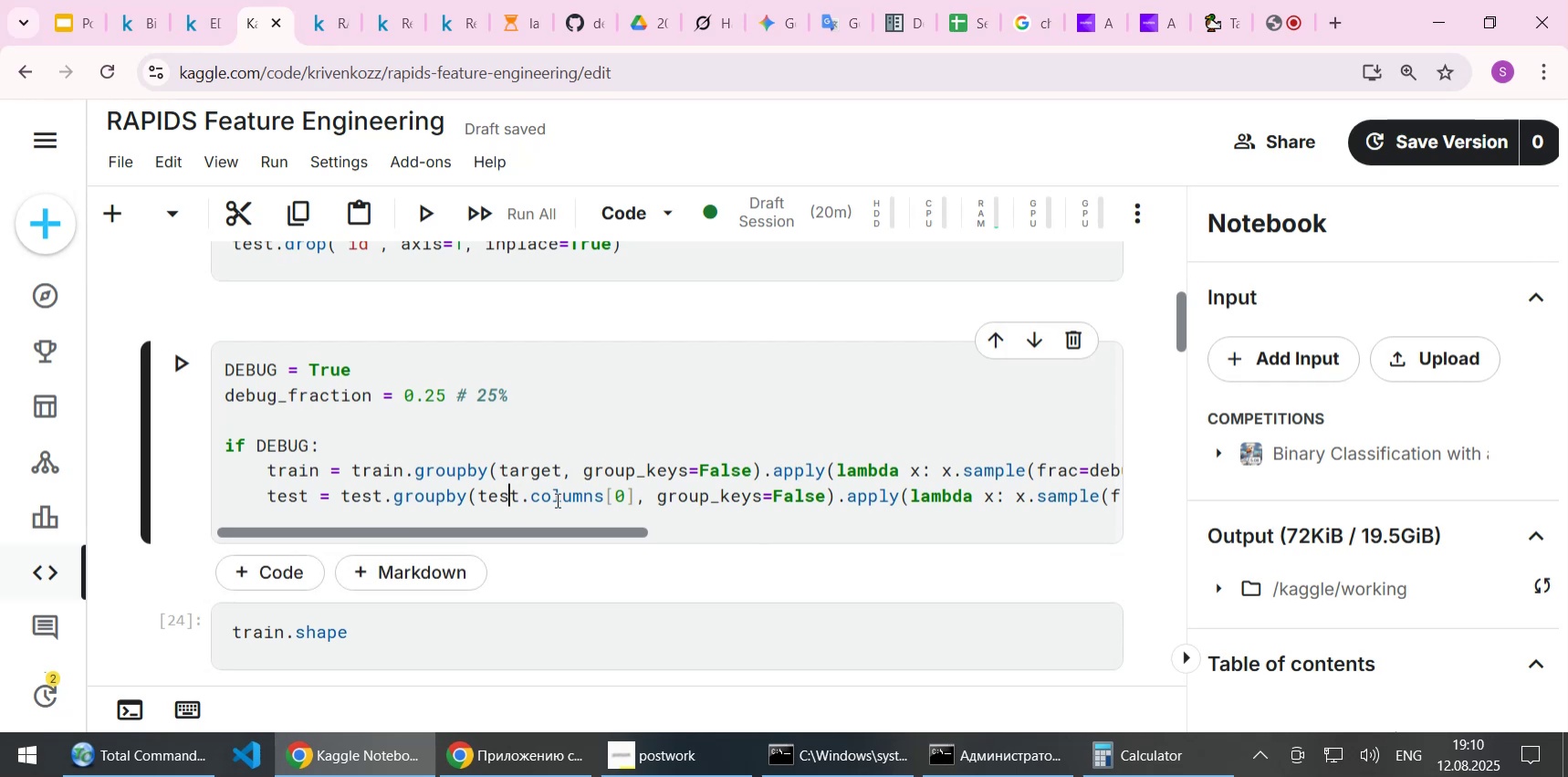 
key(Home)
 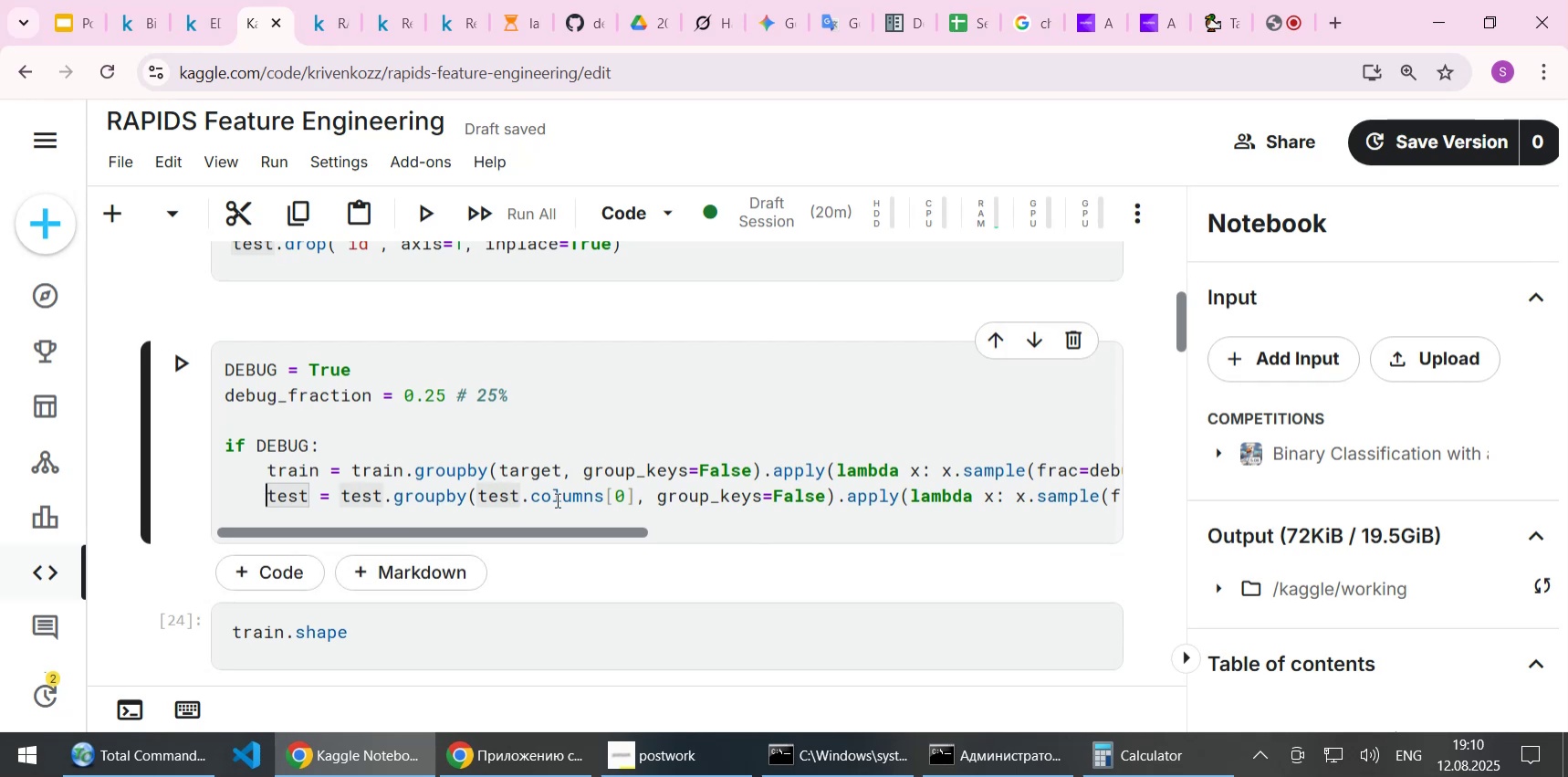 
key(Shift+3)
 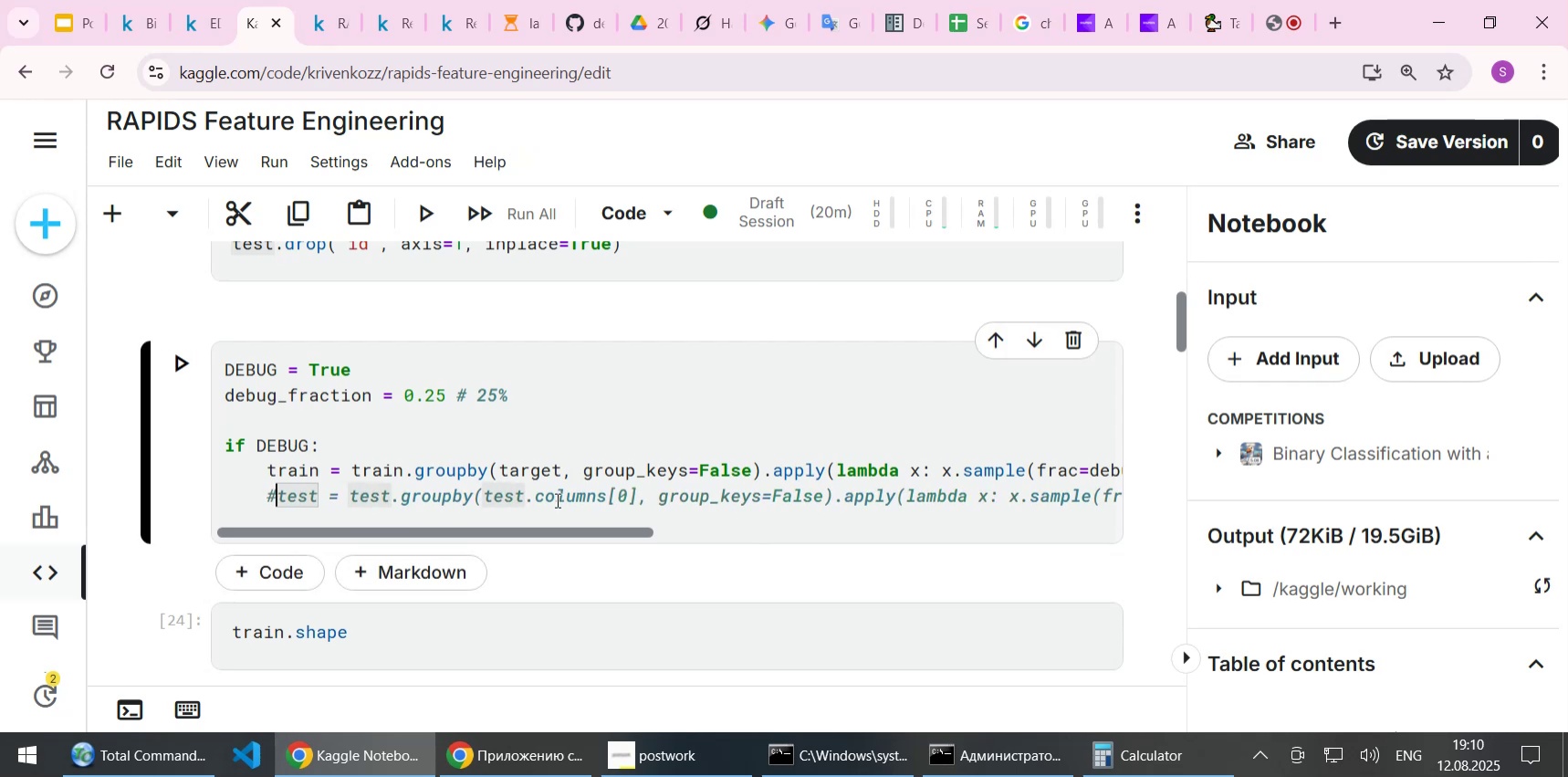 
key(ArrowUp)
 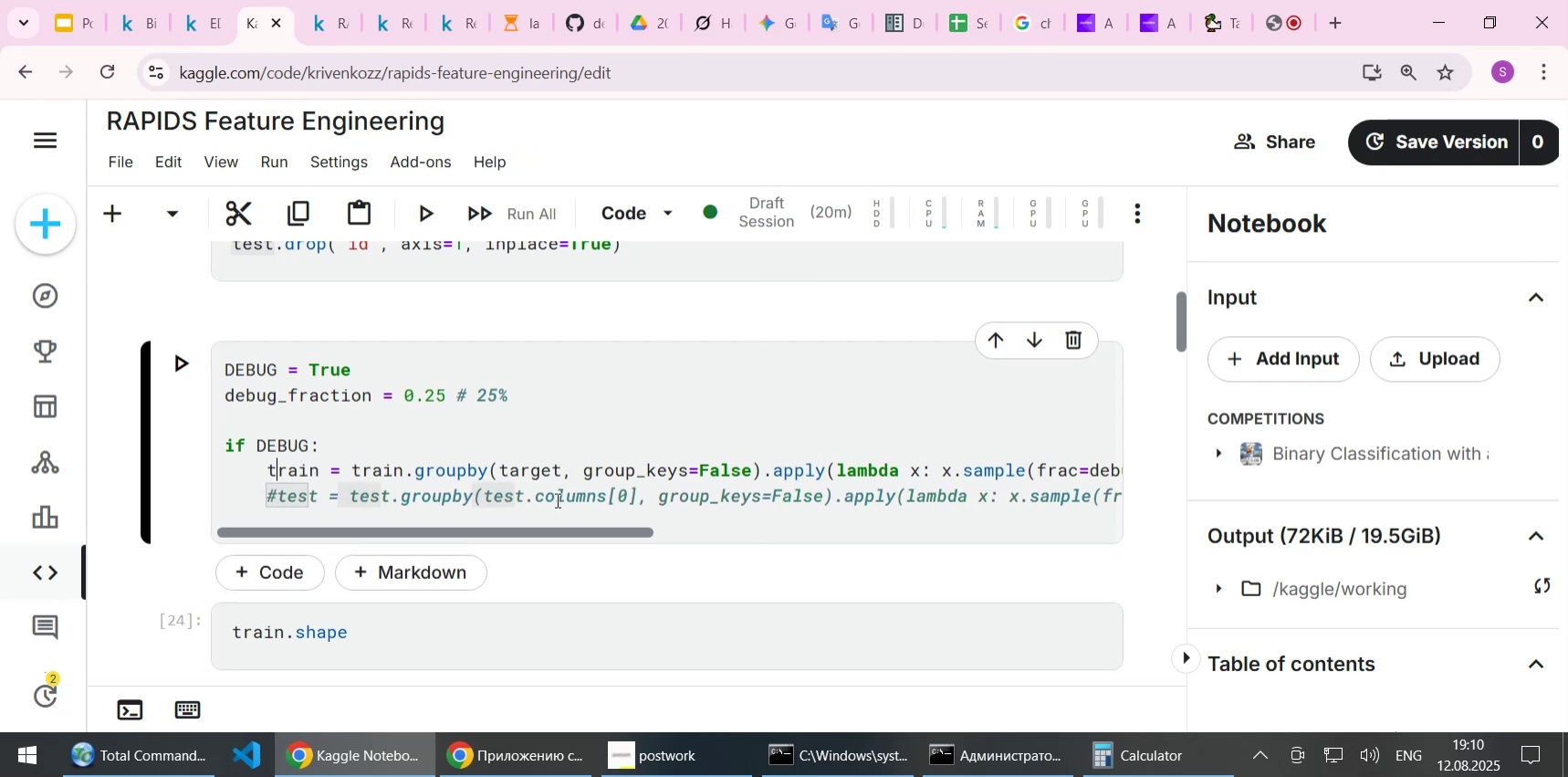 
key(ArrowUp)
 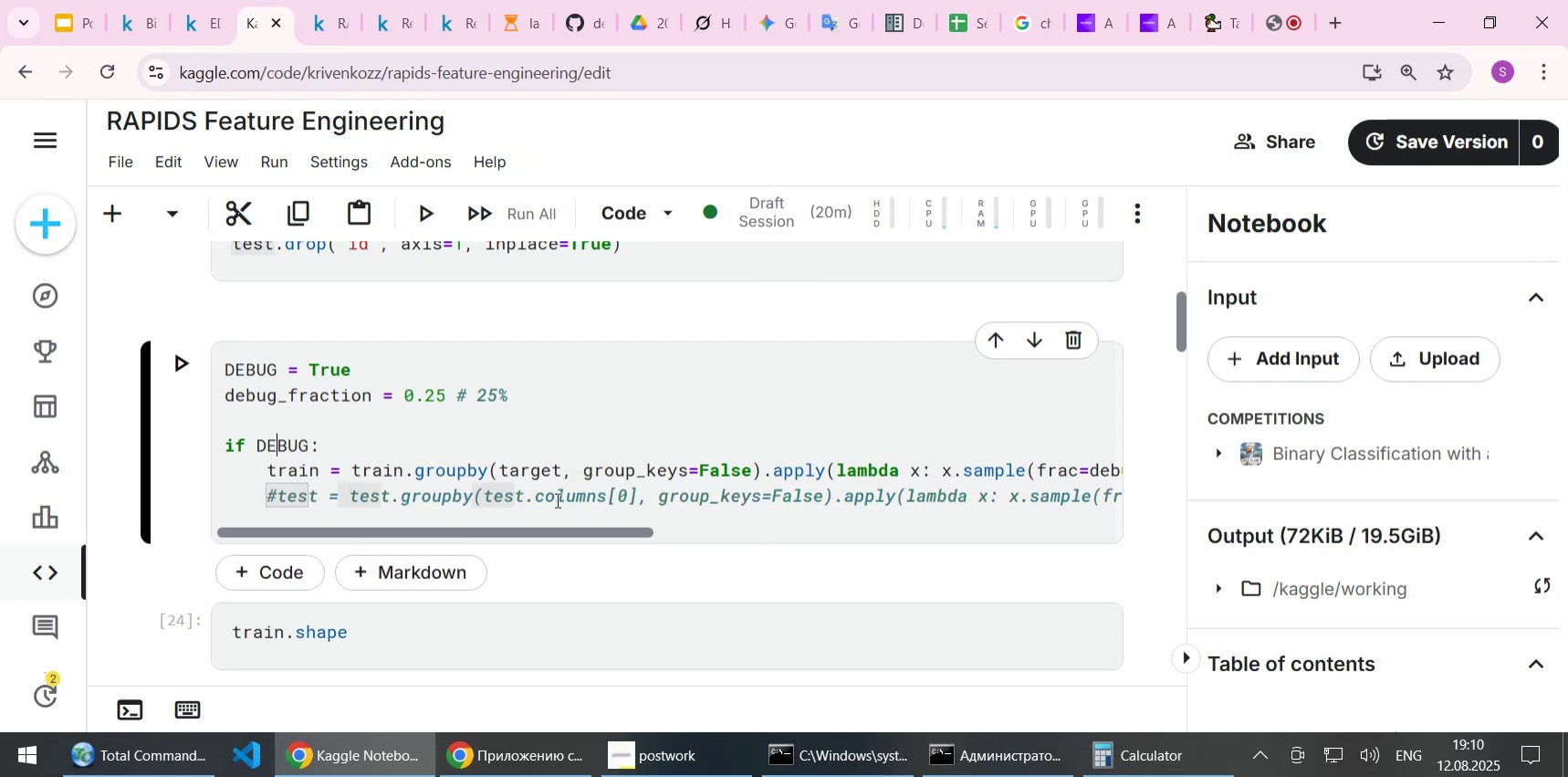 
key(ArrowUp)
 